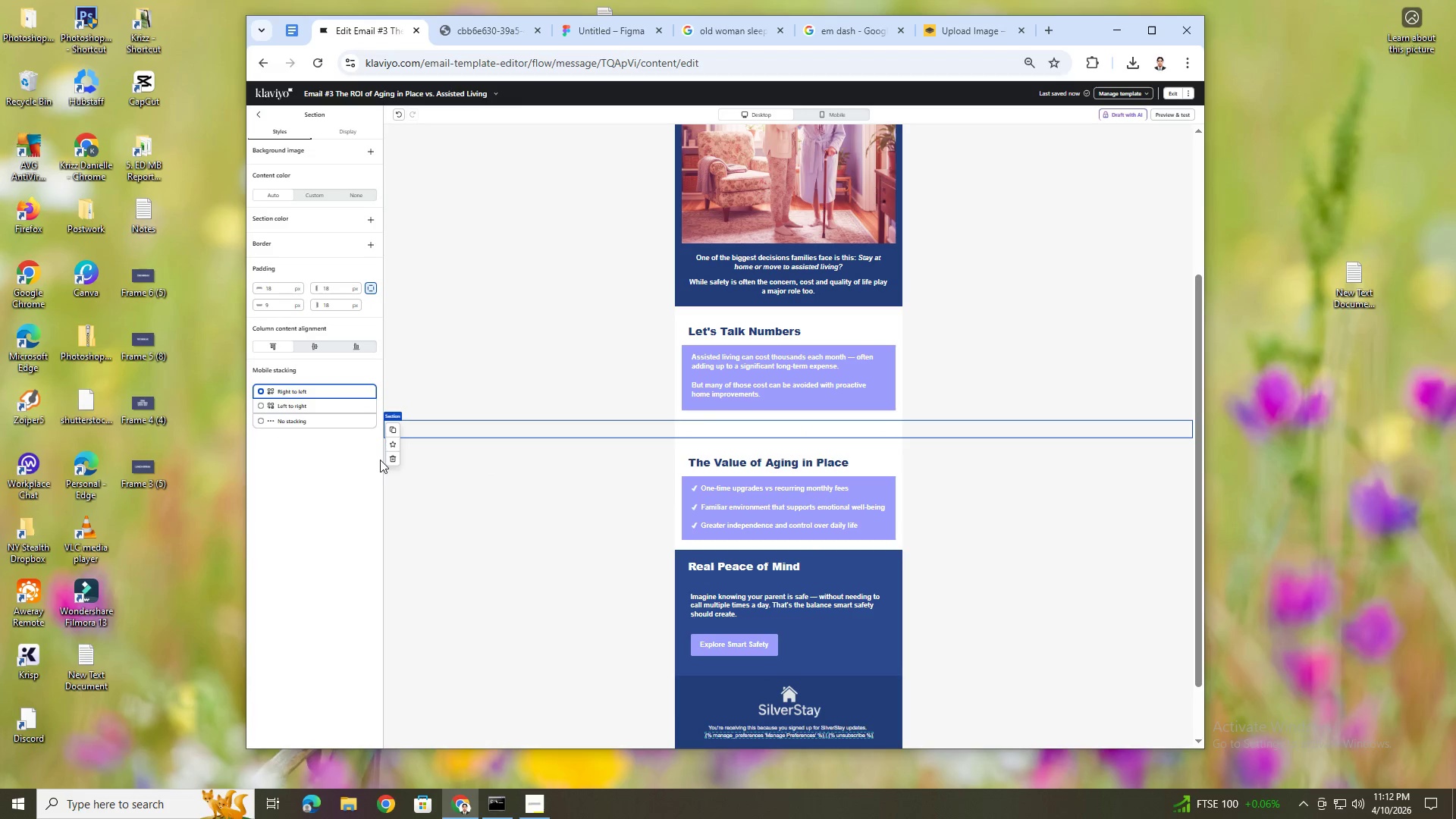 
left_click([391, 460])
 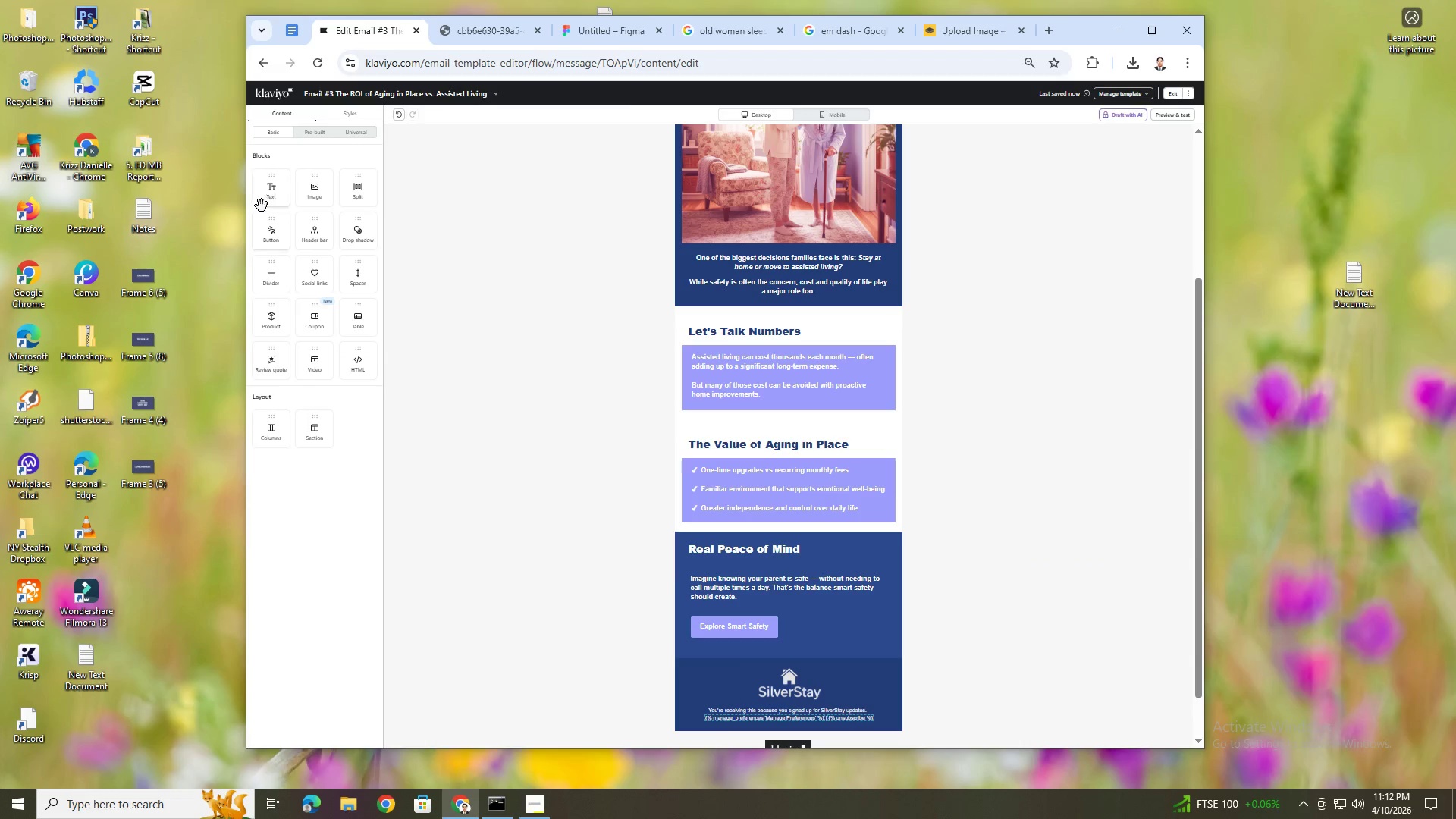 
wait(5.06)
 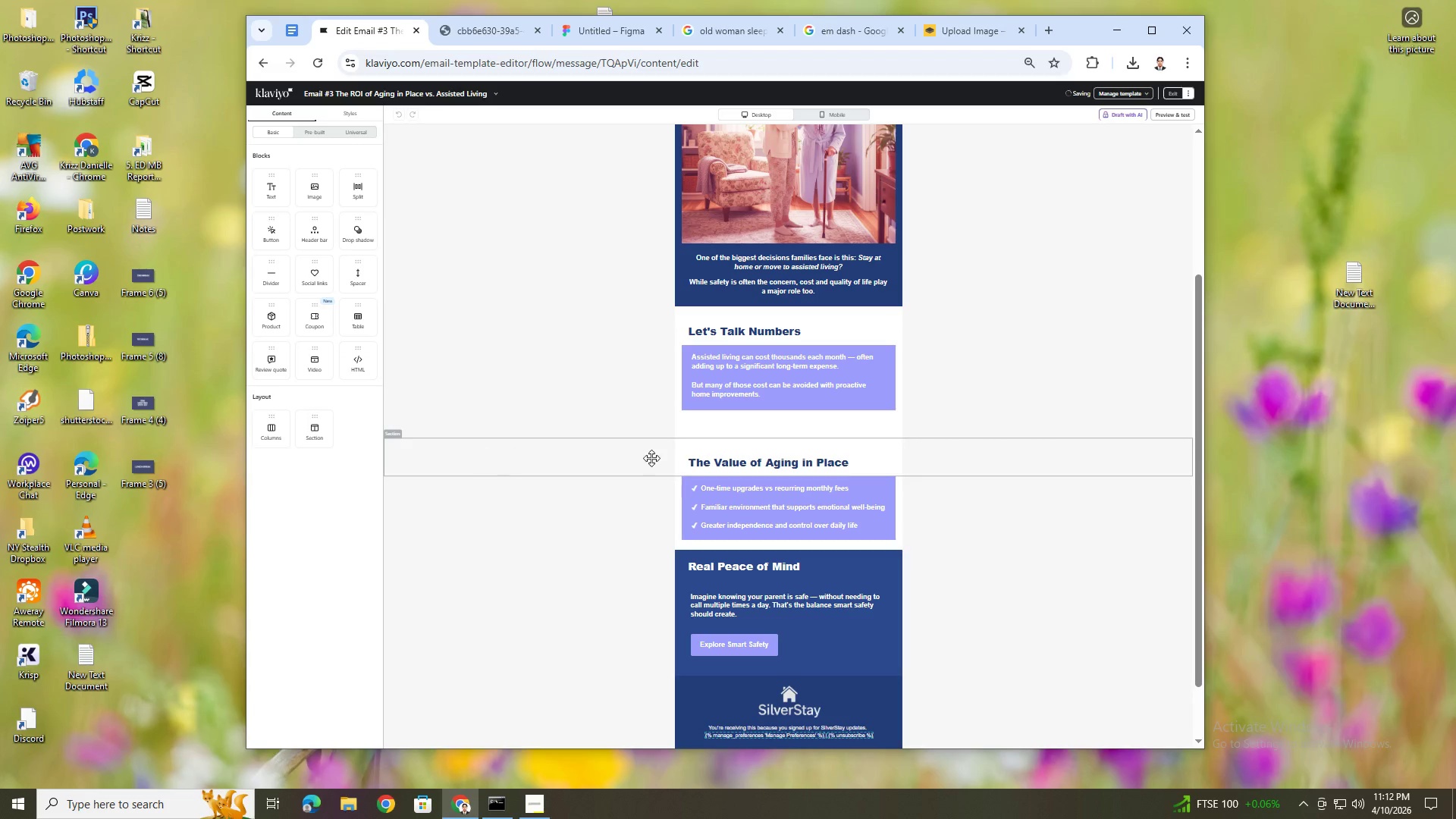 
left_click([723, 526])
 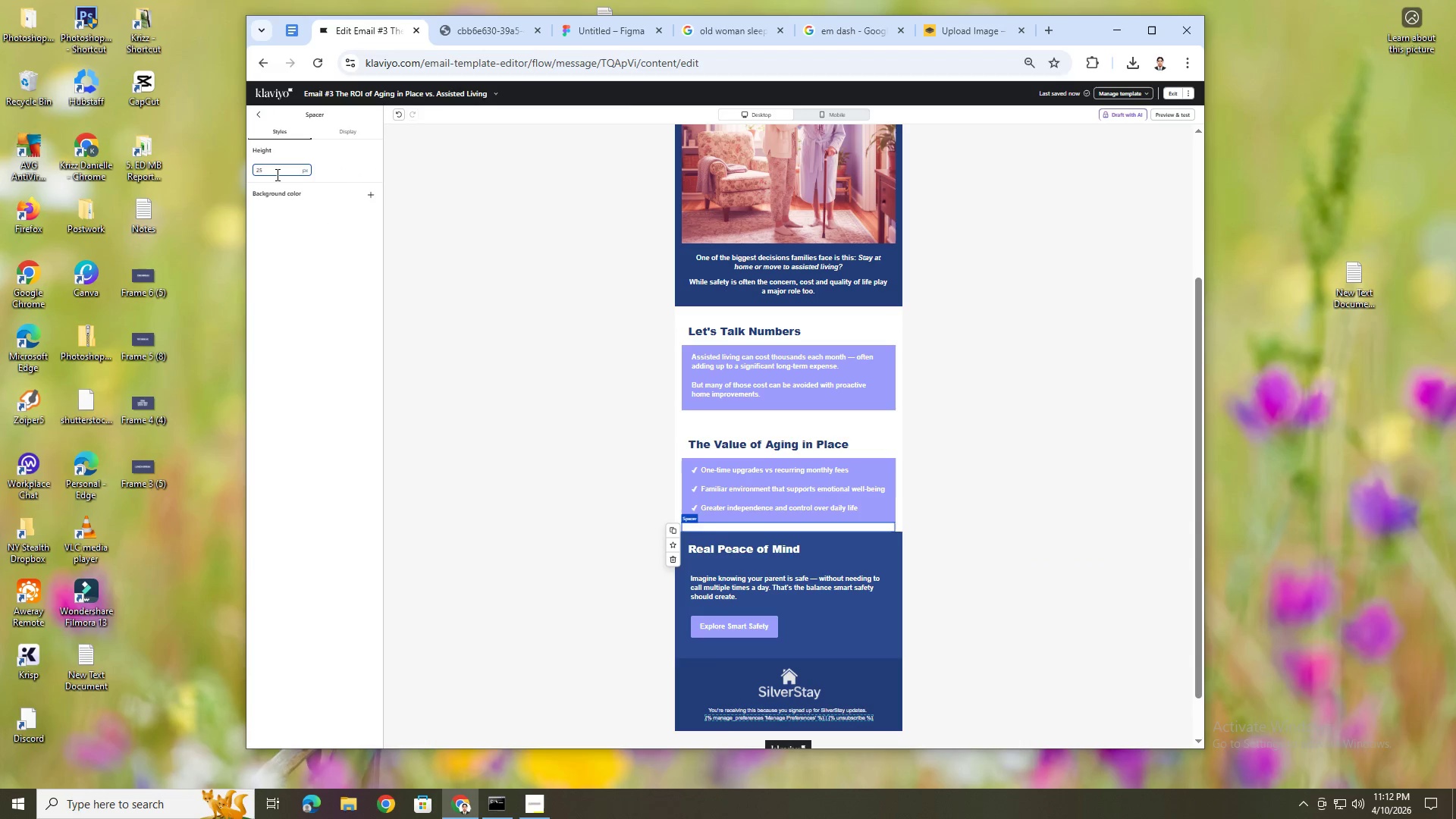 
double_click([276, 174])
 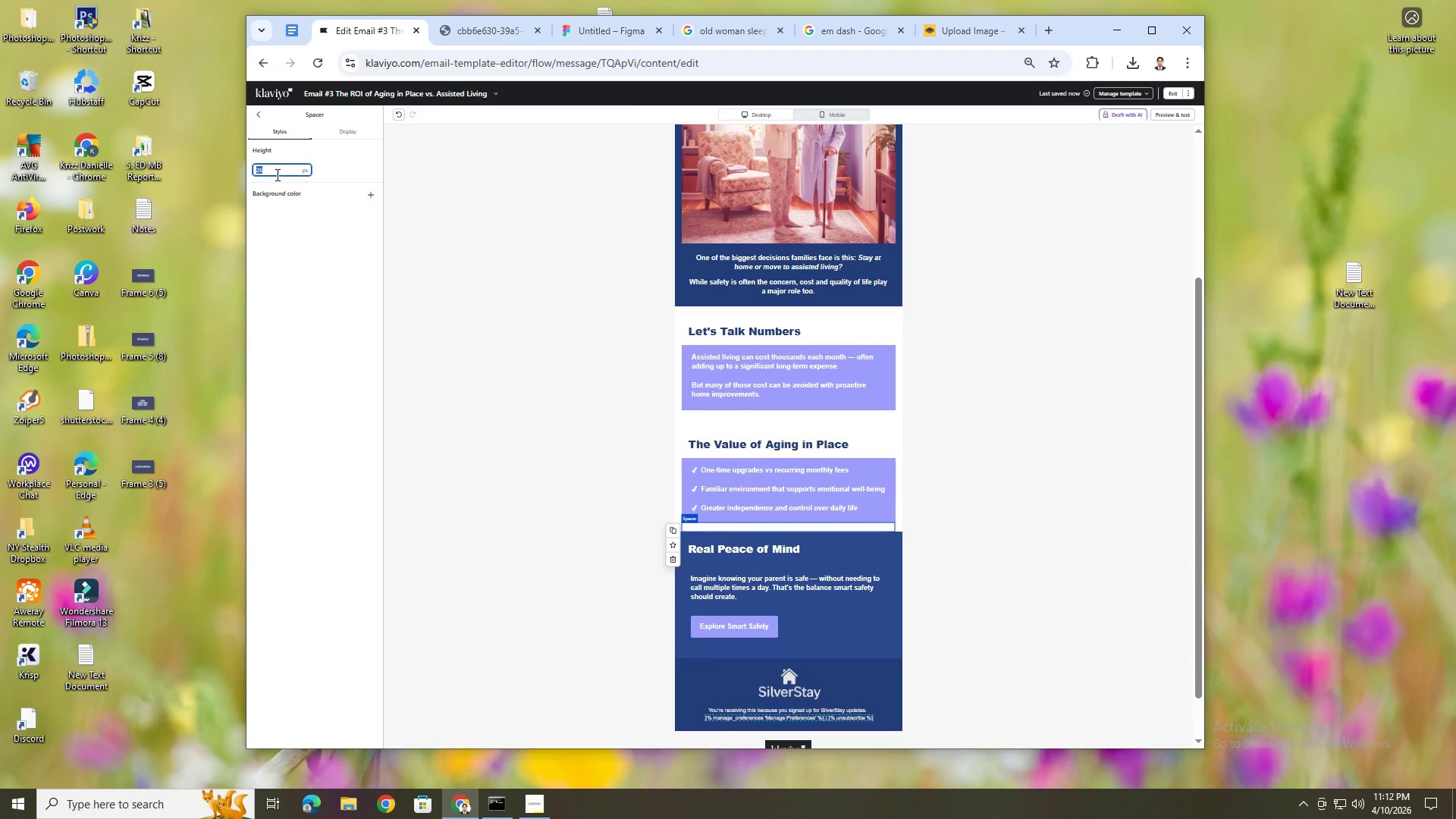 
key(Numpad5)
 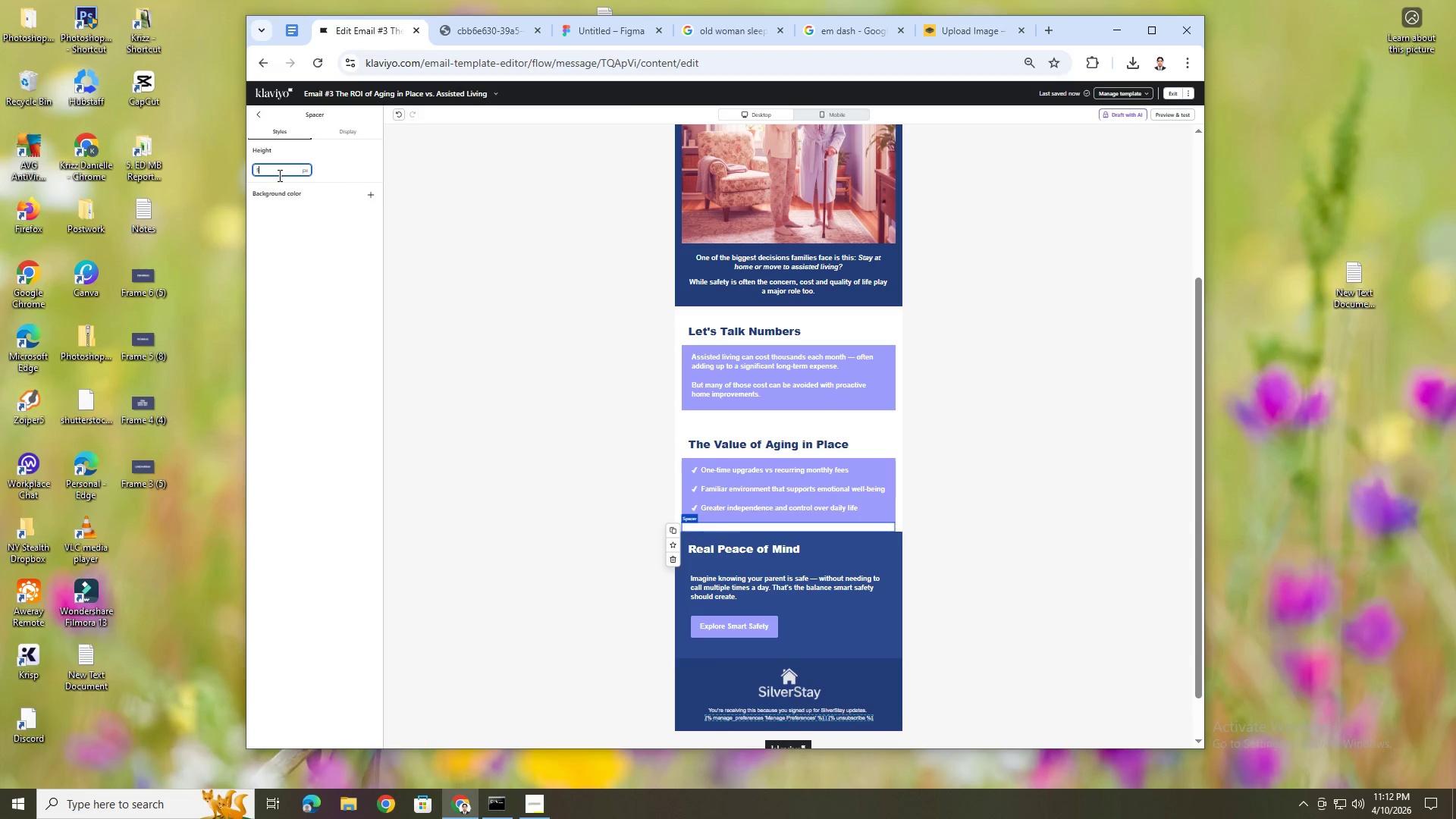 
key(Numpad0)
 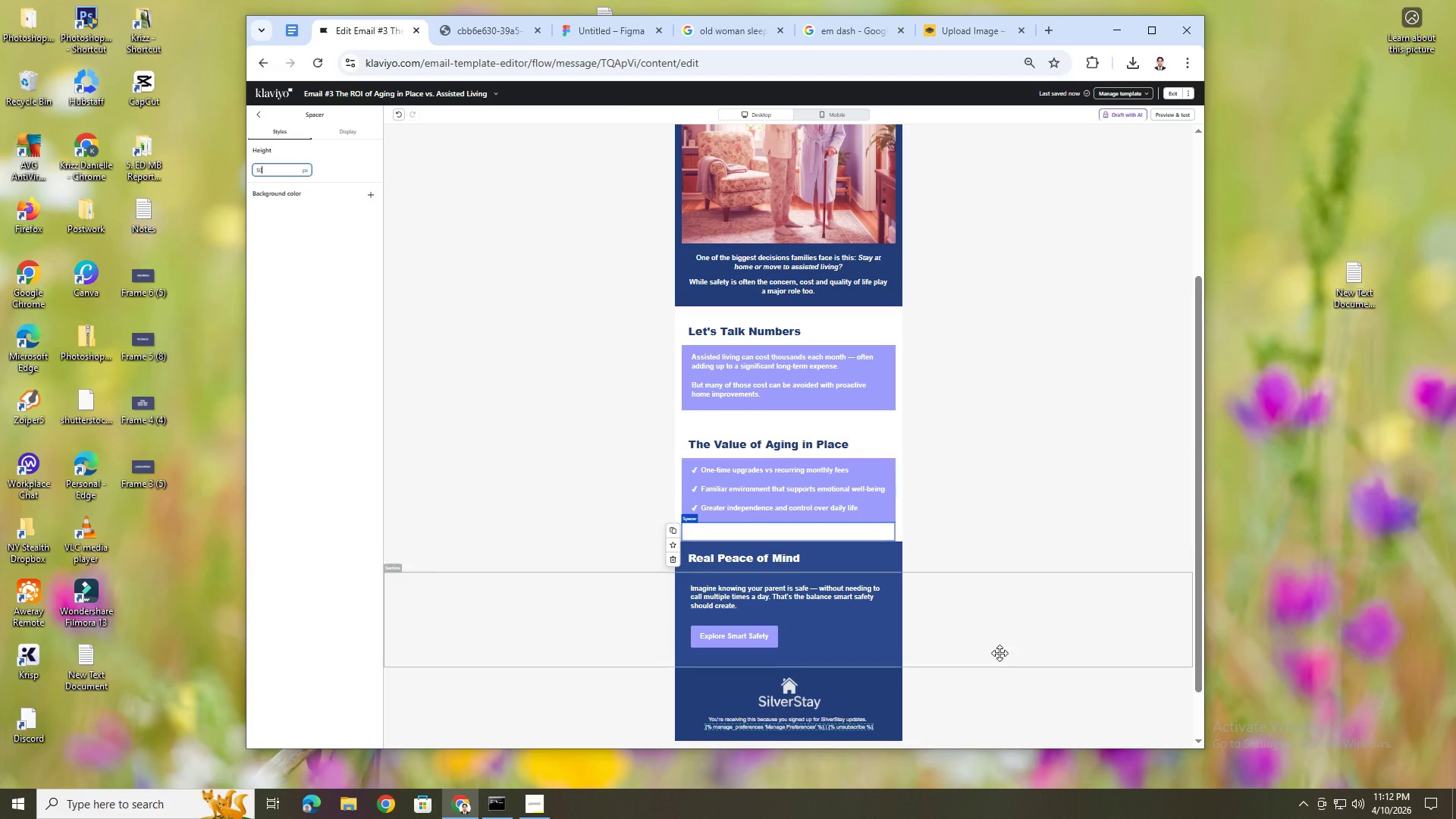 
left_click([996, 684])
 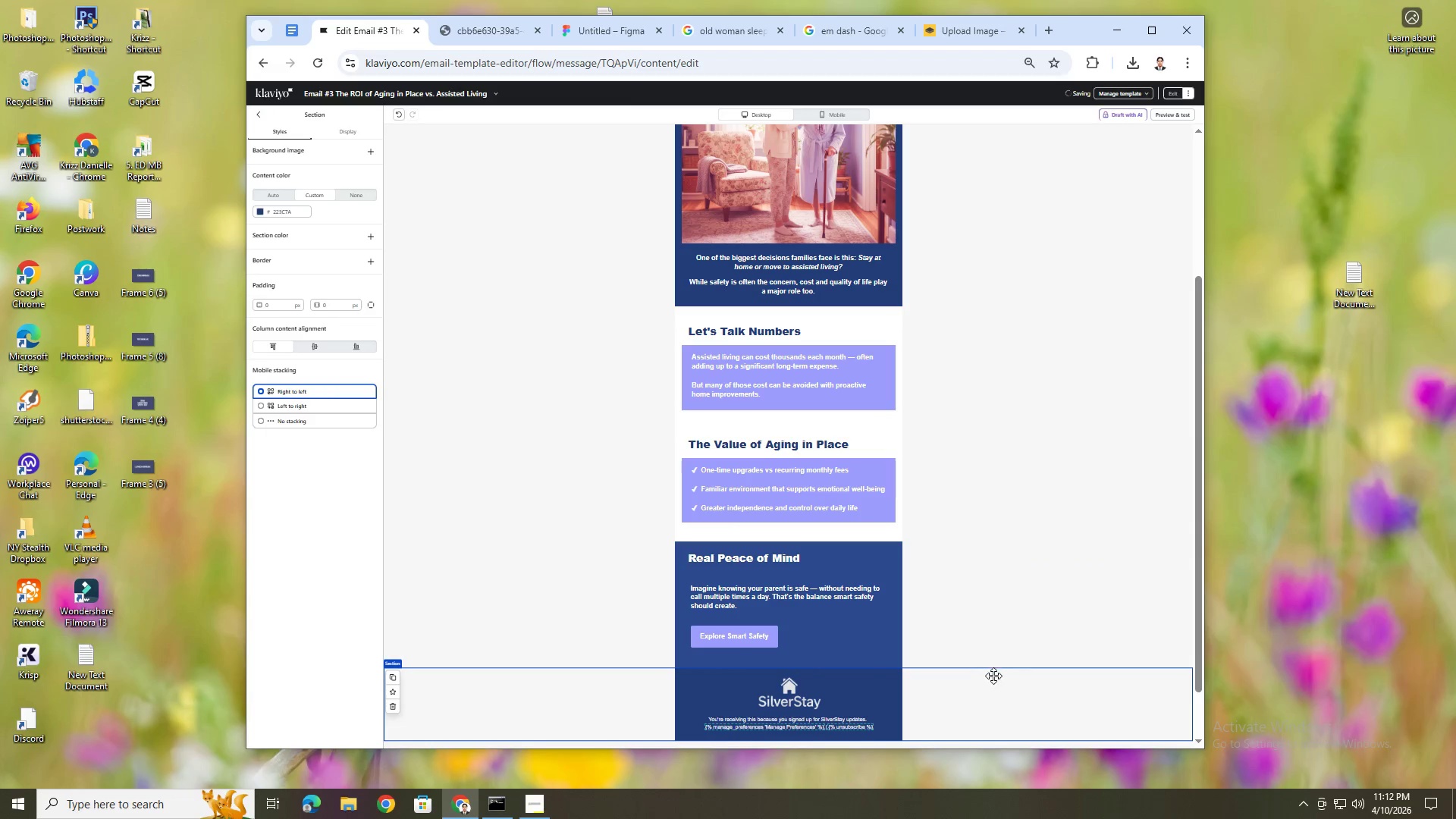 
hold_key(key=ControlLeft, duration=0.36)
scroll: coordinate [1030, 685], scroll_direction: down, amount: 1.0
 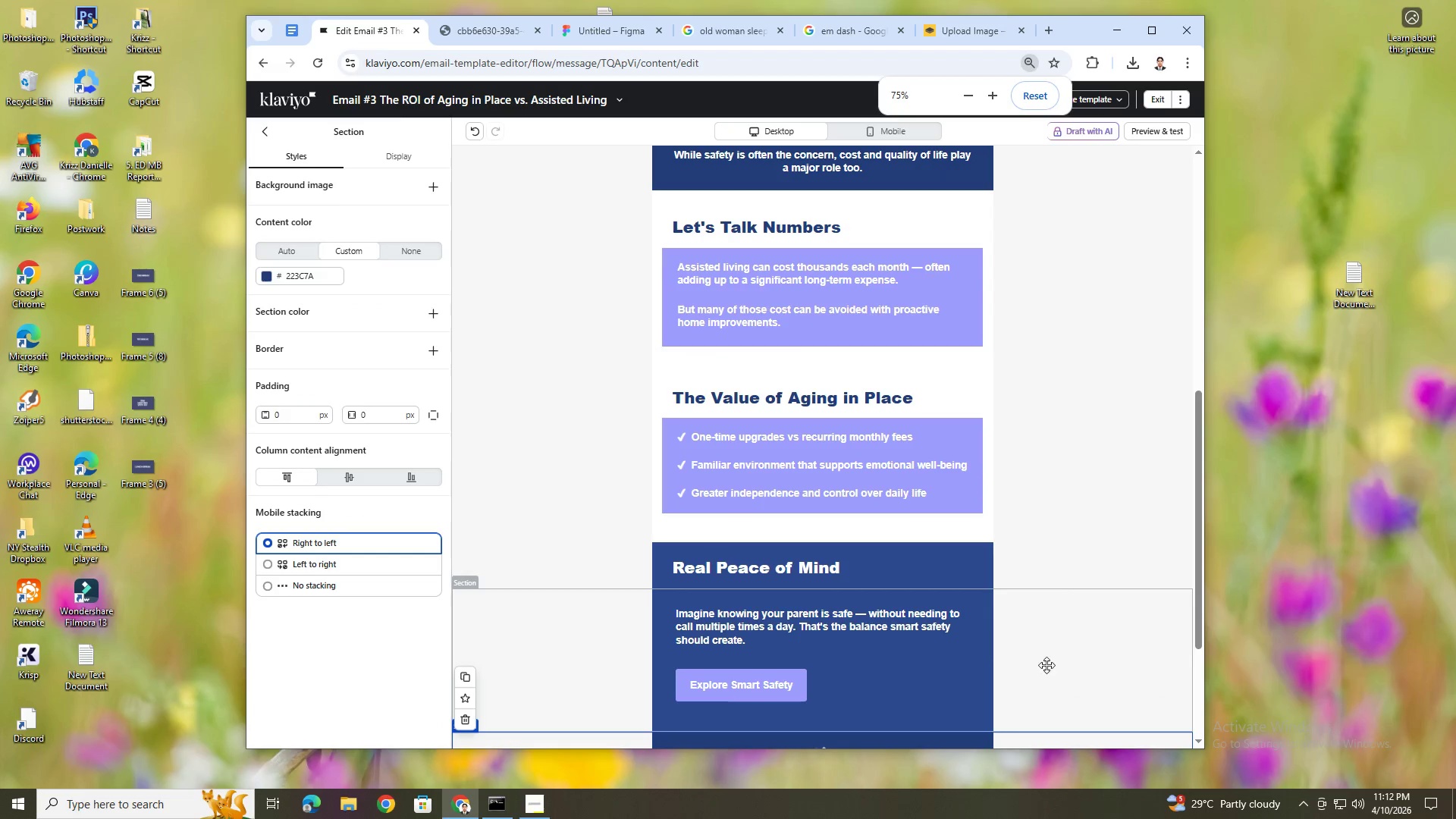 
scroll: coordinate [1050, 659], scroll_direction: up, amount: 6.0
 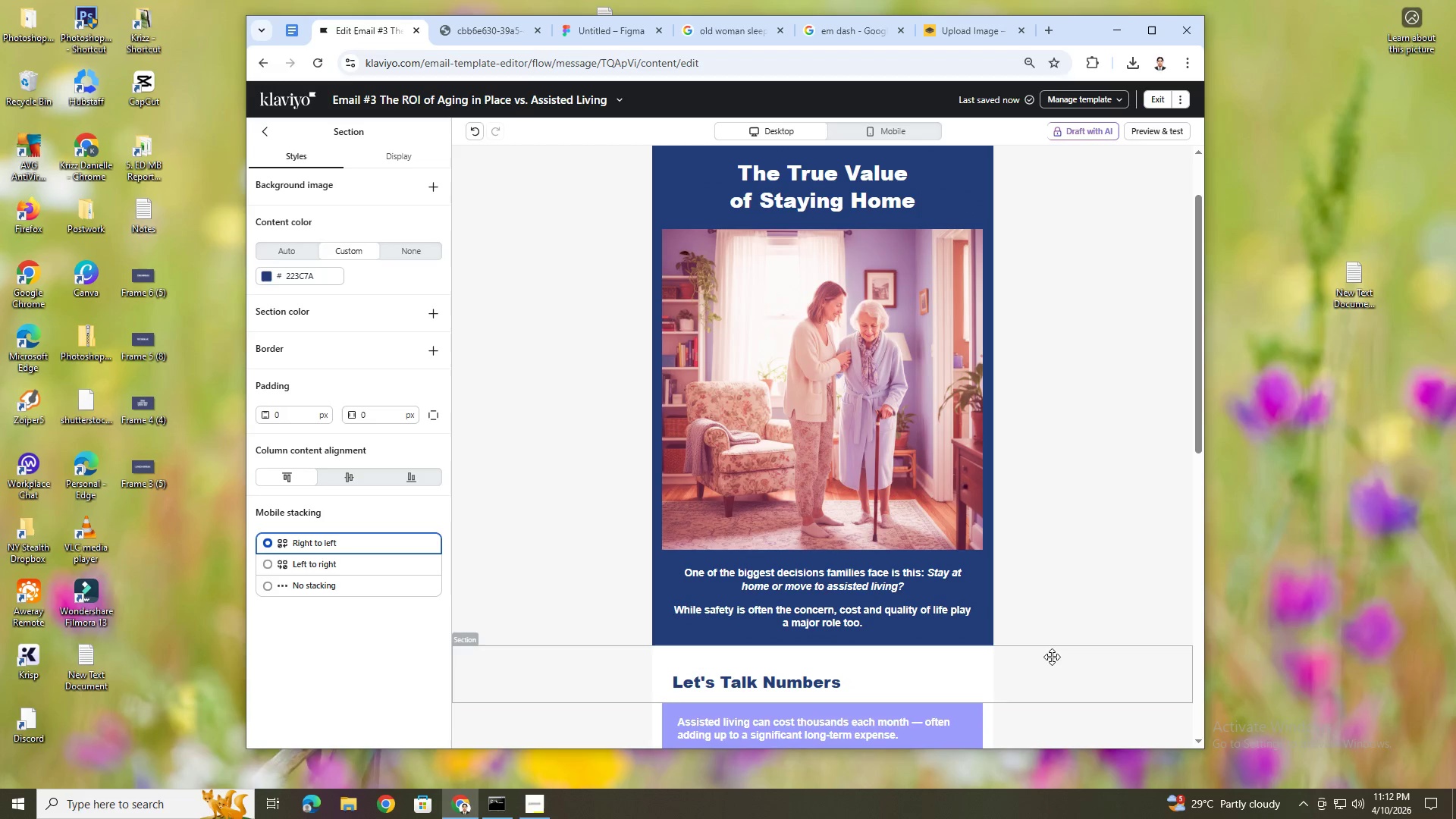 
hold_key(key=ControlLeft, duration=0.41)
scroll: coordinate [1052, 656], scroll_direction: down, amount: 3.0
 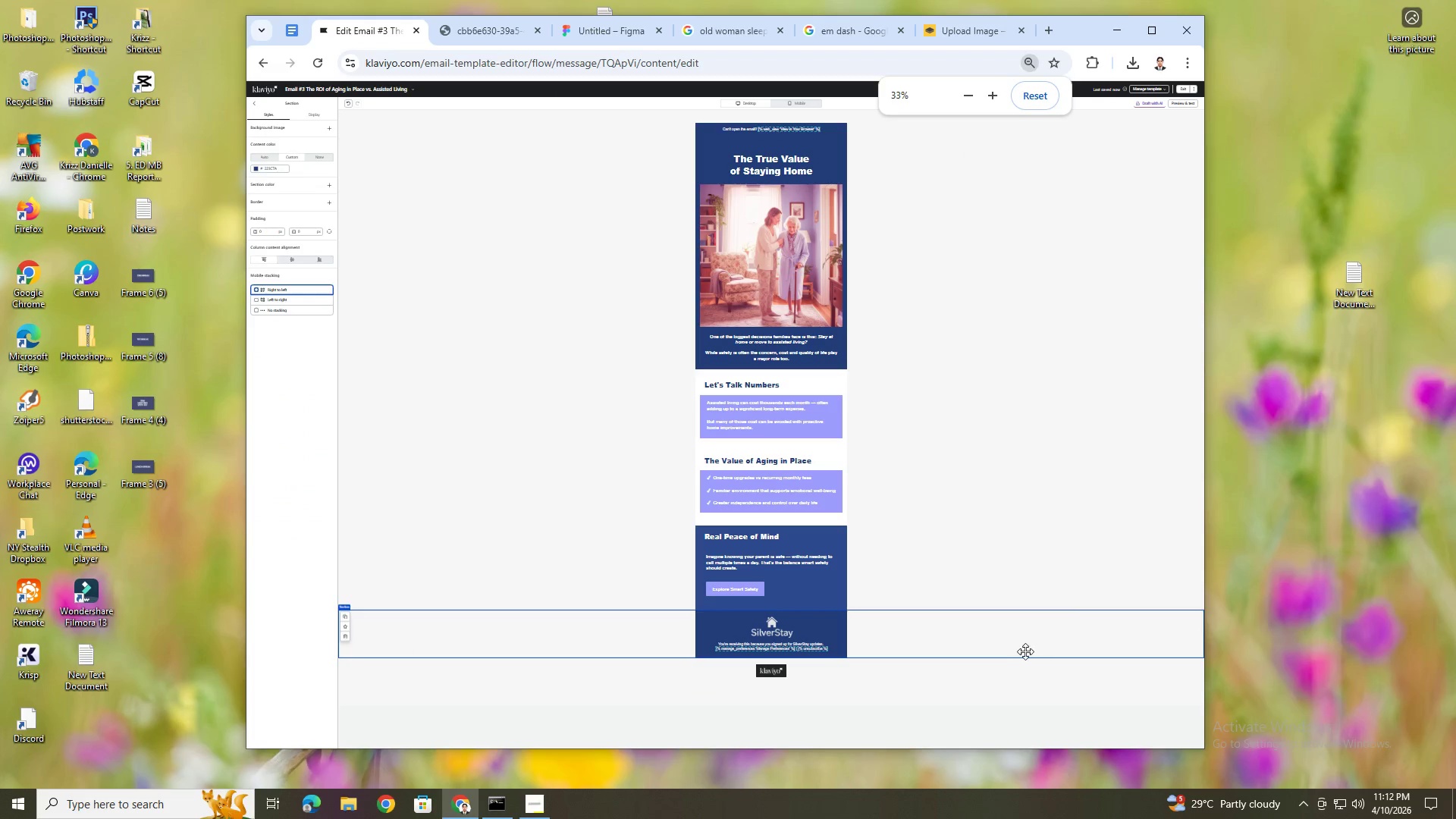 
hold_key(key=ControlLeft, duration=1.02)
 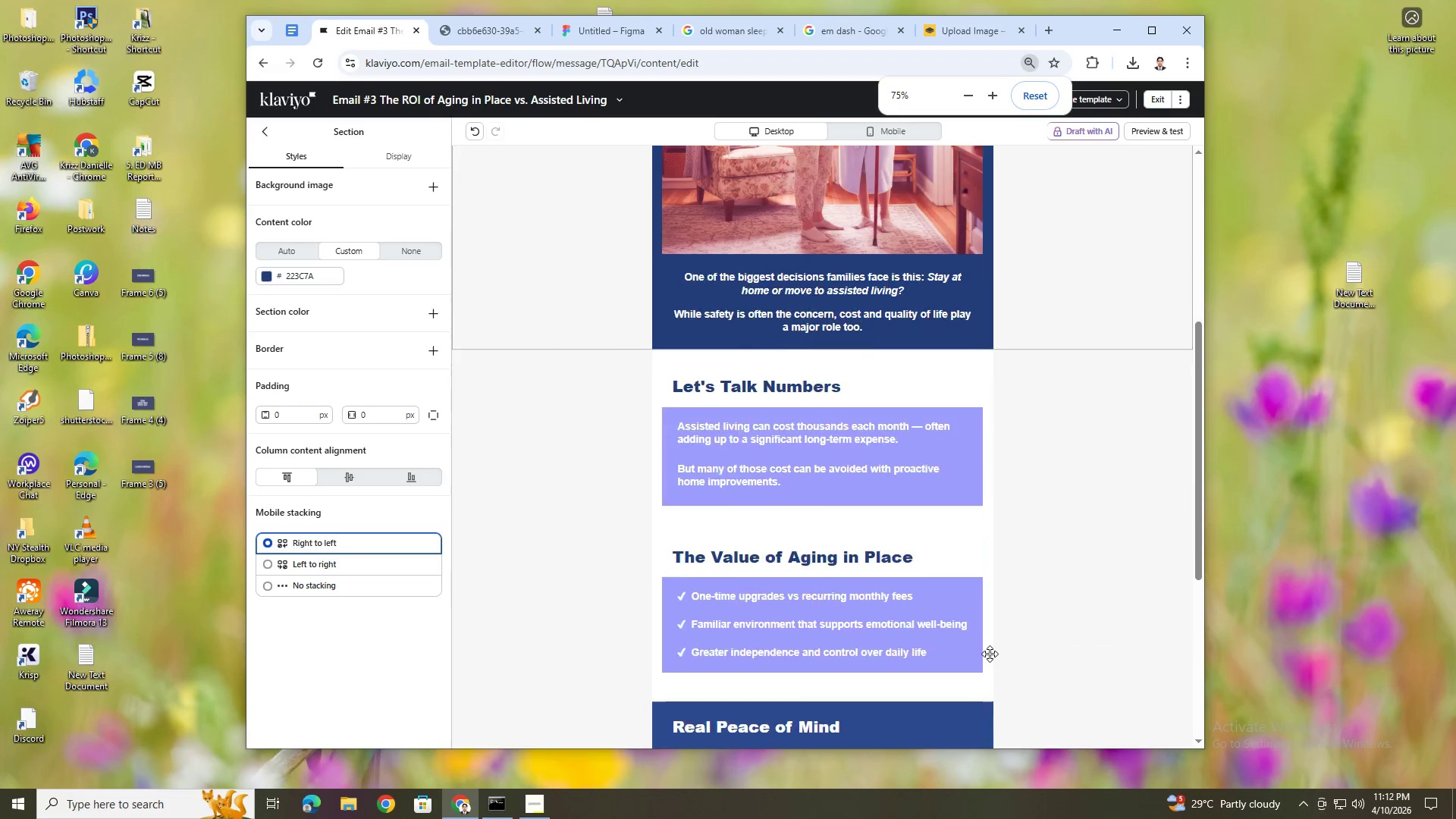 
key(Control+ControlLeft)
 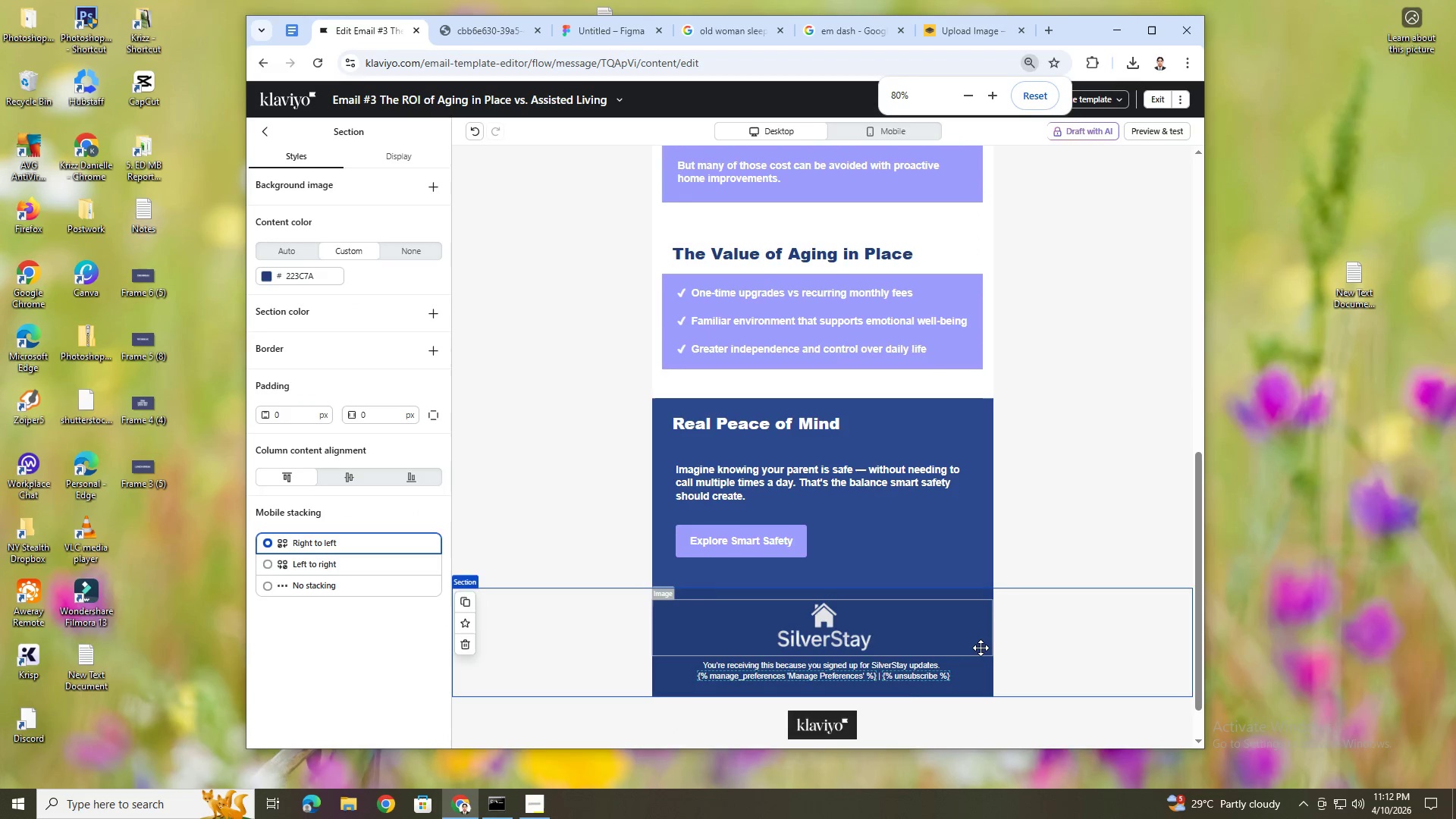 
scroll: coordinate [990, 654], scroll_direction: down, amount: 6.0
 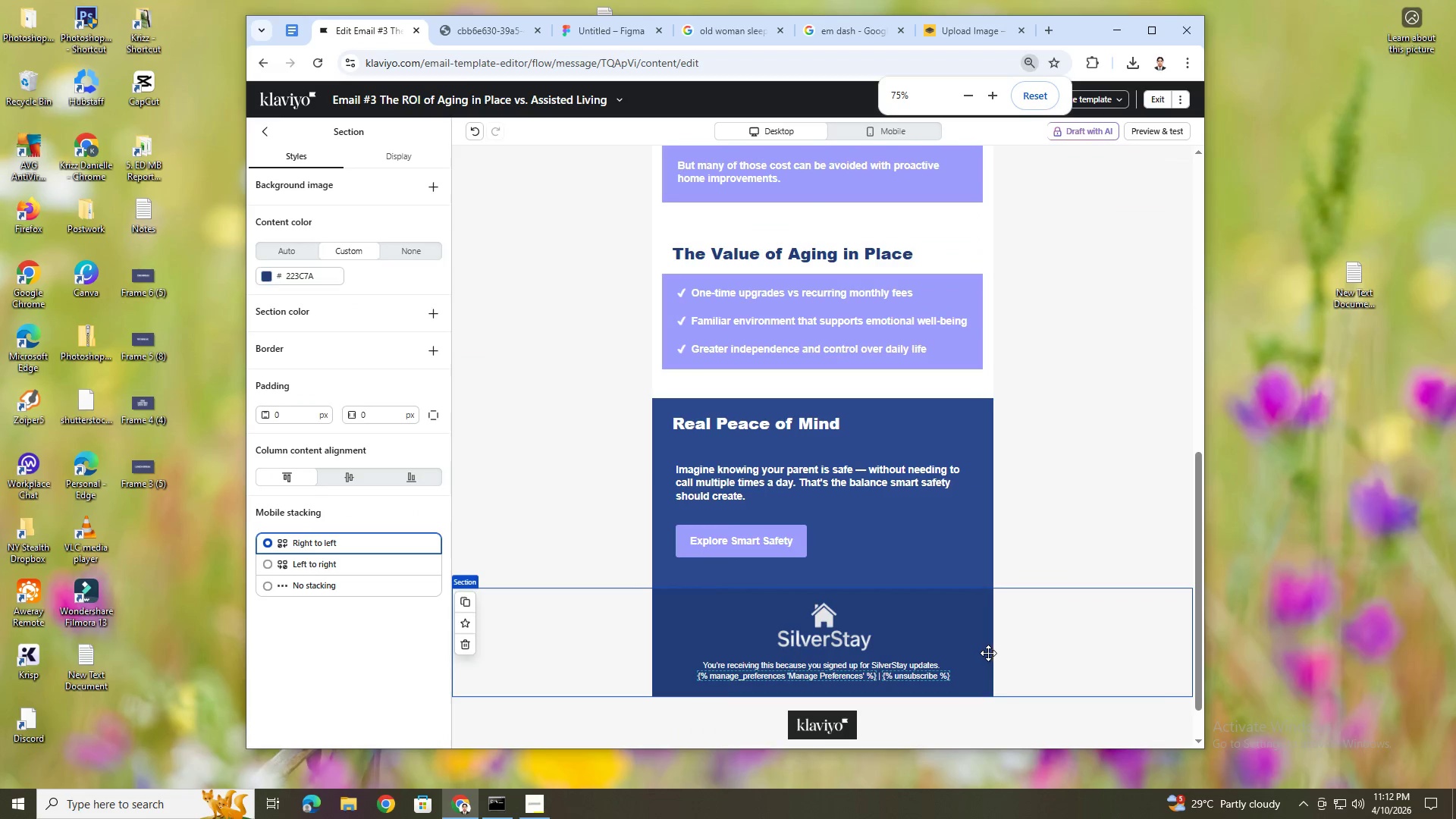 
scroll: coordinate [981, 648], scroll_direction: up, amount: 2.0
 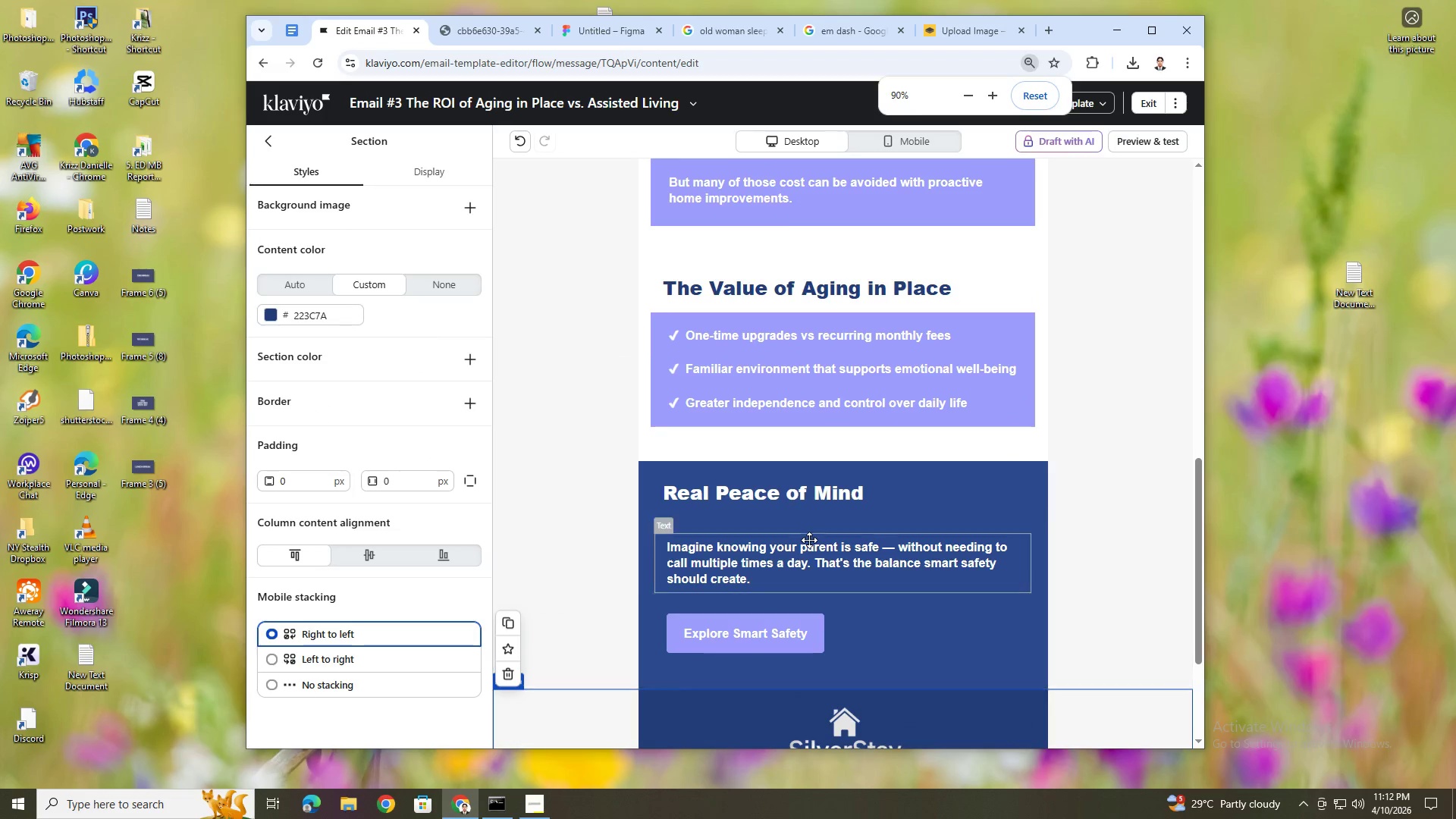 
double_click([795, 488])
 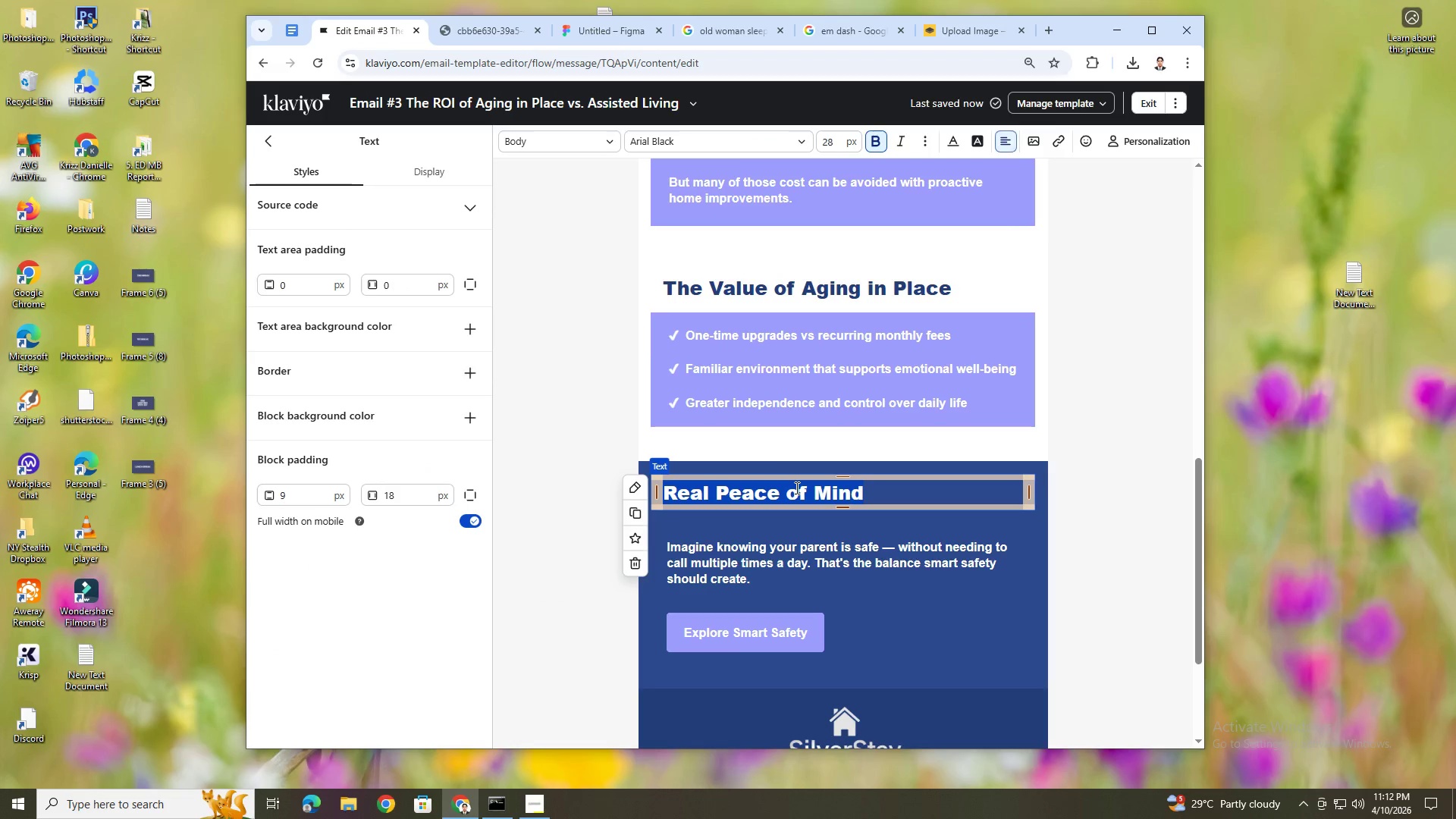 
type(S)
key(Backspace)
type(A Smarter Investment)
 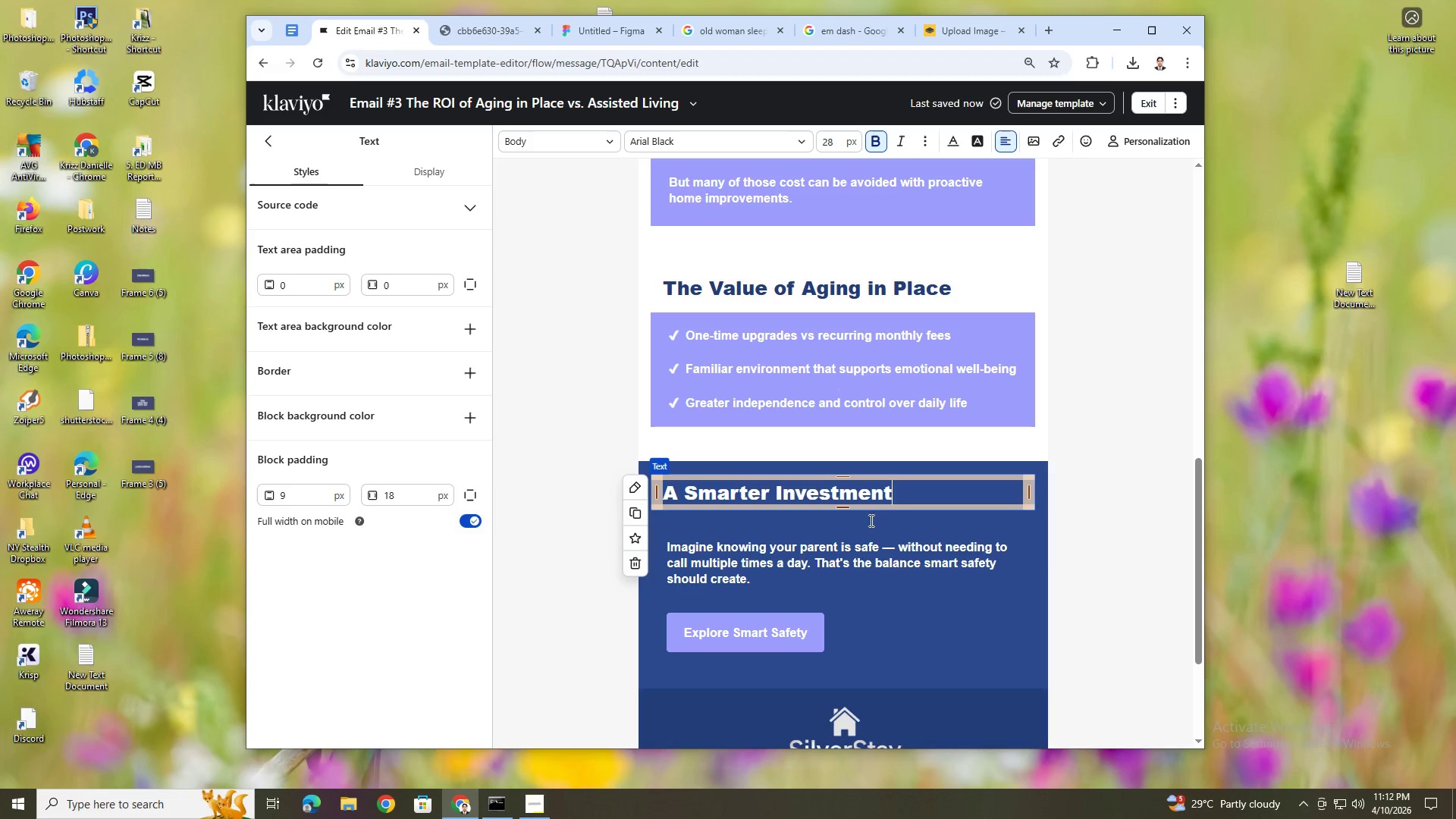 
left_click([1126, 570])
 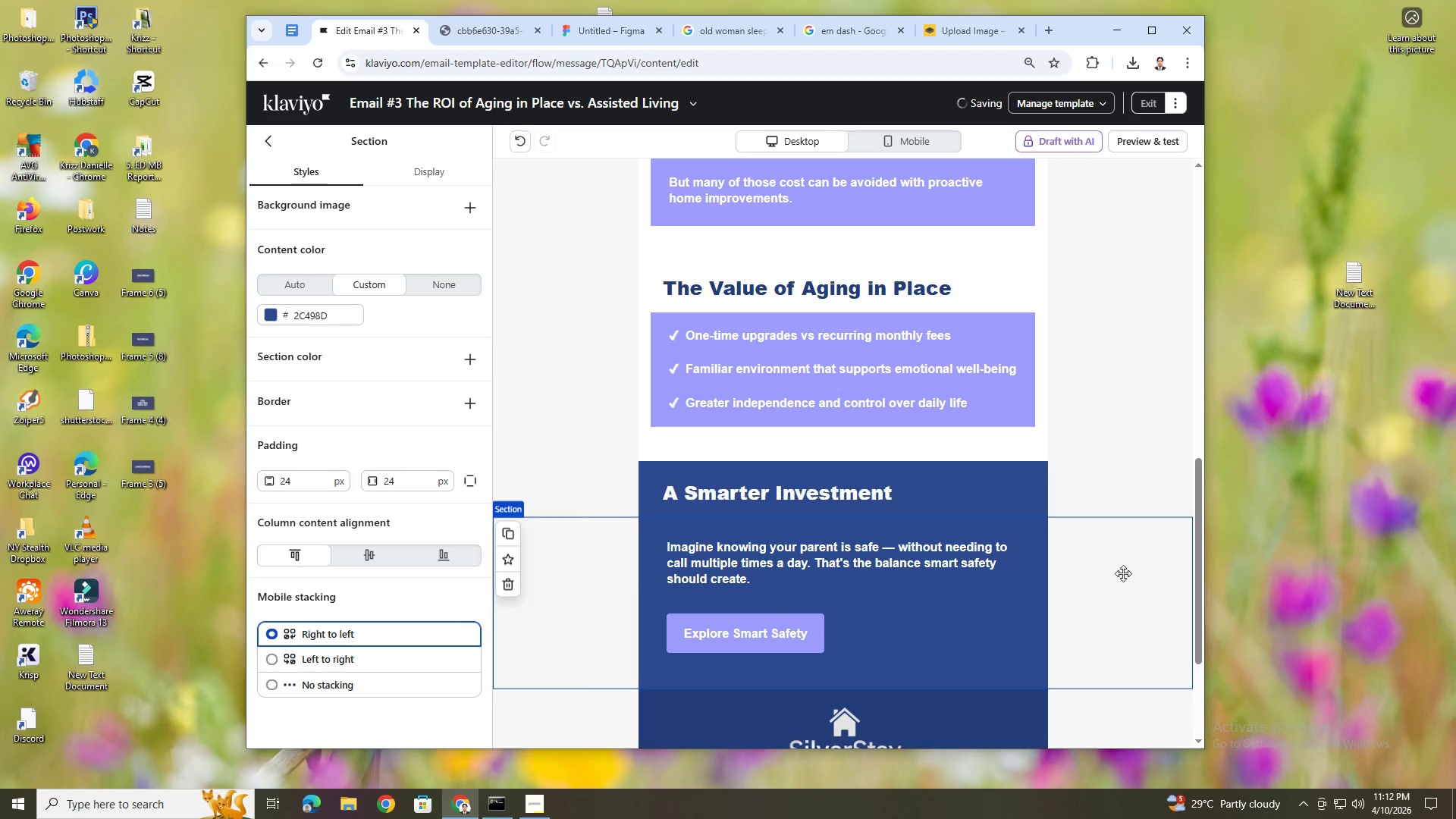 
hold_key(key=ControlLeft, duration=1.28)
scroll: coordinate [1112, 579], scroll_direction: none, amount: 0.0
 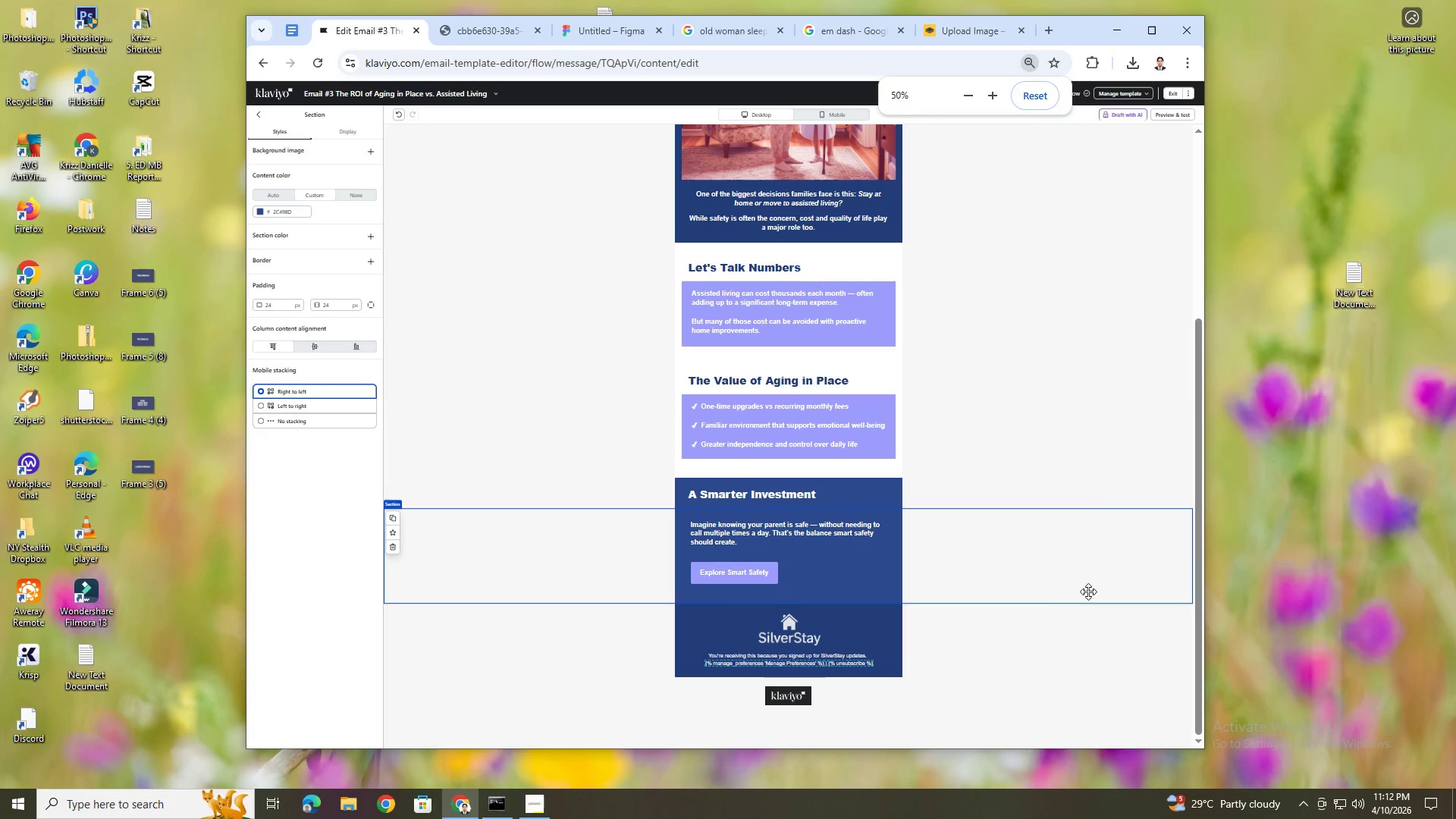 
hold_key(key=ControlLeft, duration=1.47)
 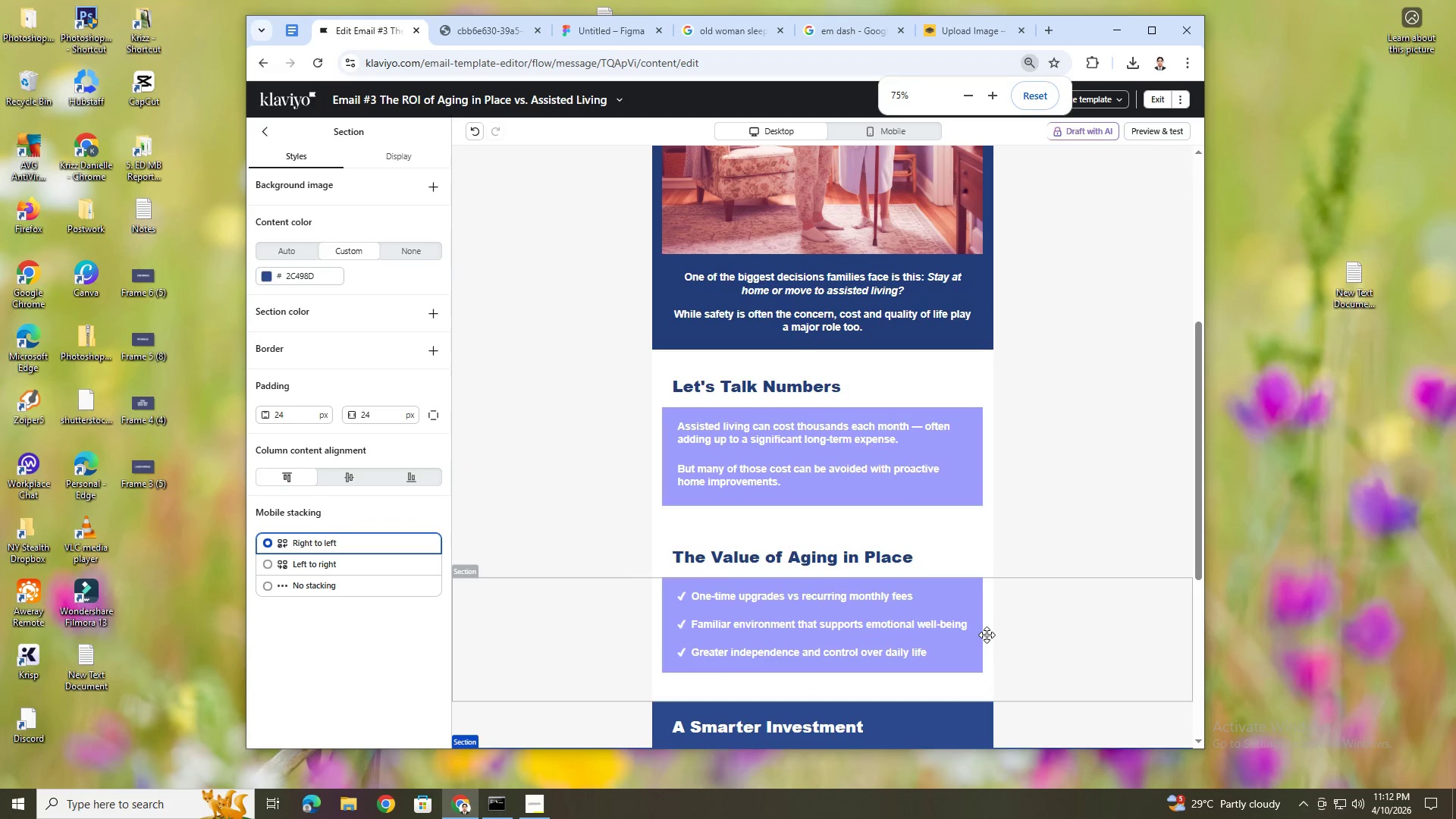 
scroll: coordinate [1064, 610], scroll_direction: up, amount: 13.0
 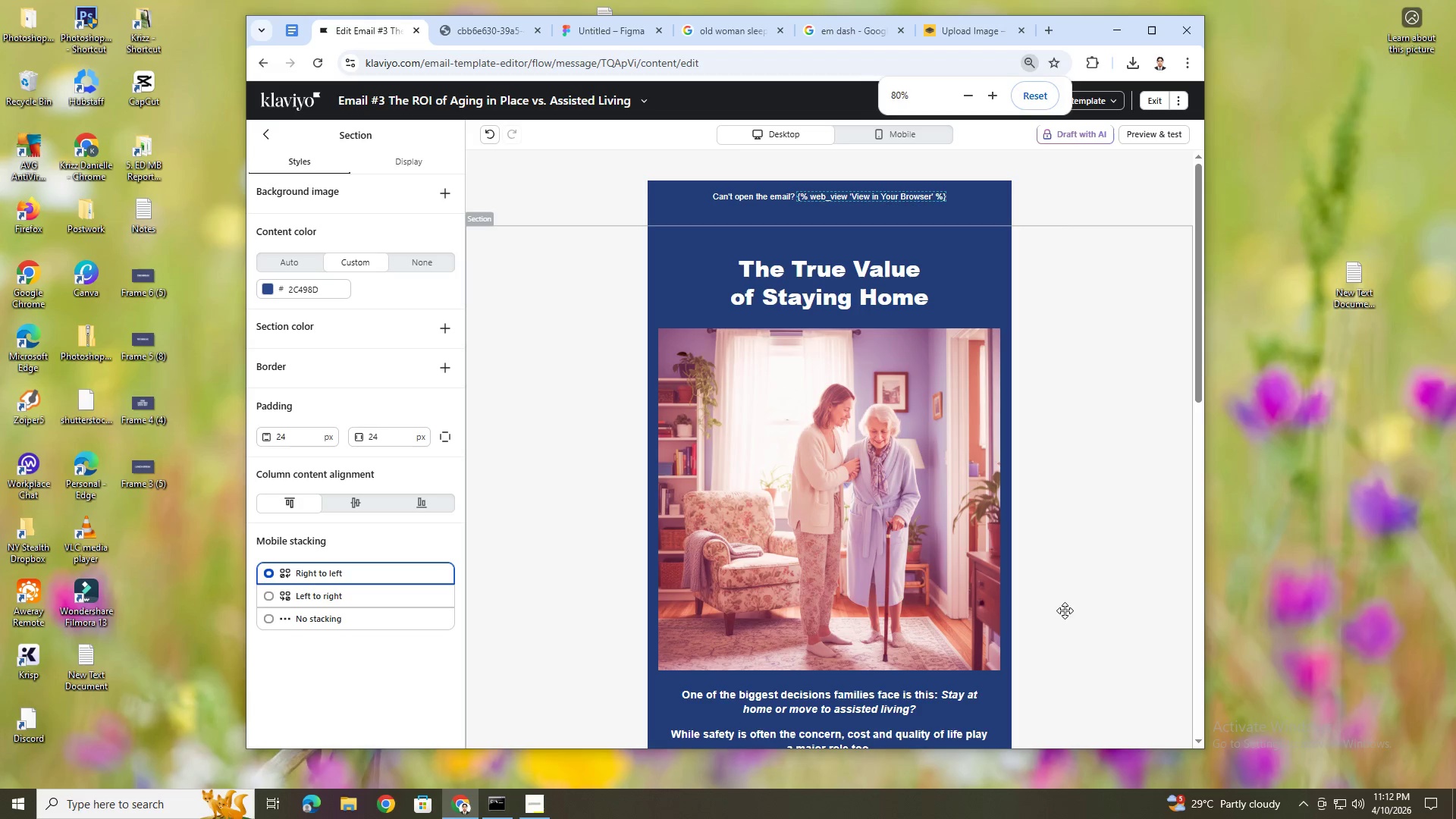 
scroll: coordinate [988, 634], scroll_direction: down, amount: 10.0
 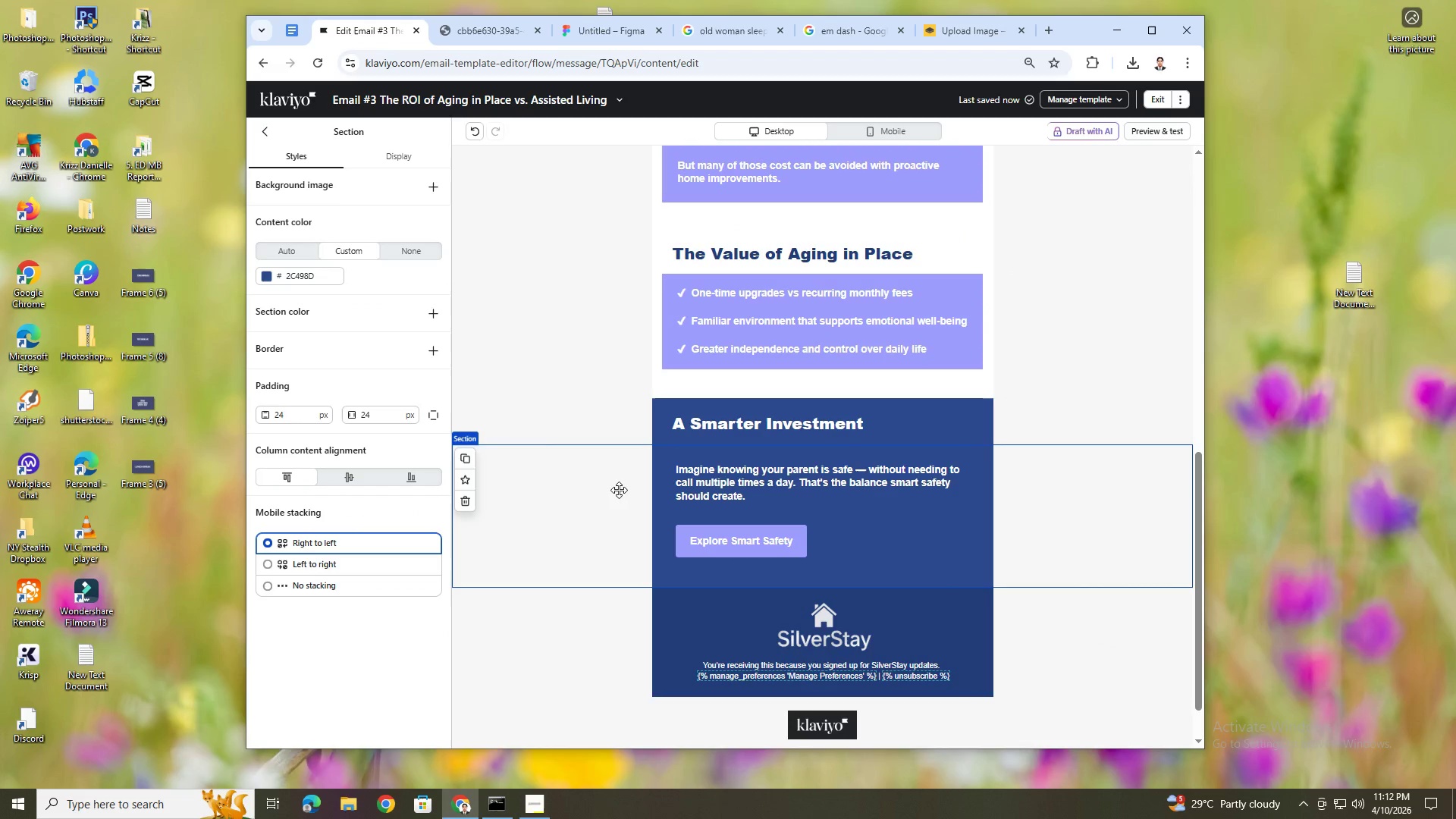 
scroll: coordinate [624, 520], scroll_direction: up, amount: 9.0
 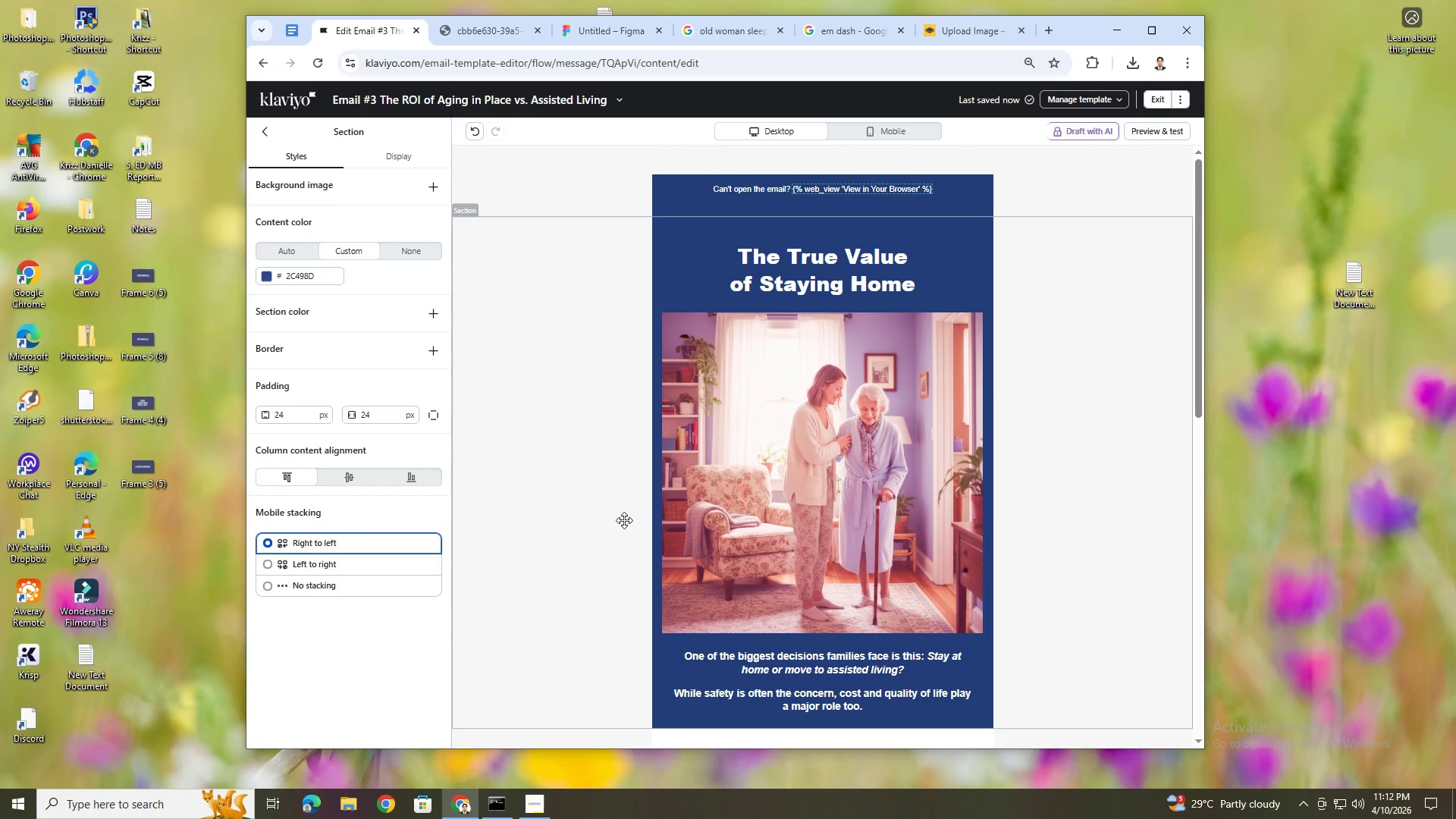 
scroll: coordinate [624, 520], scroll_direction: down, amount: 10.0
 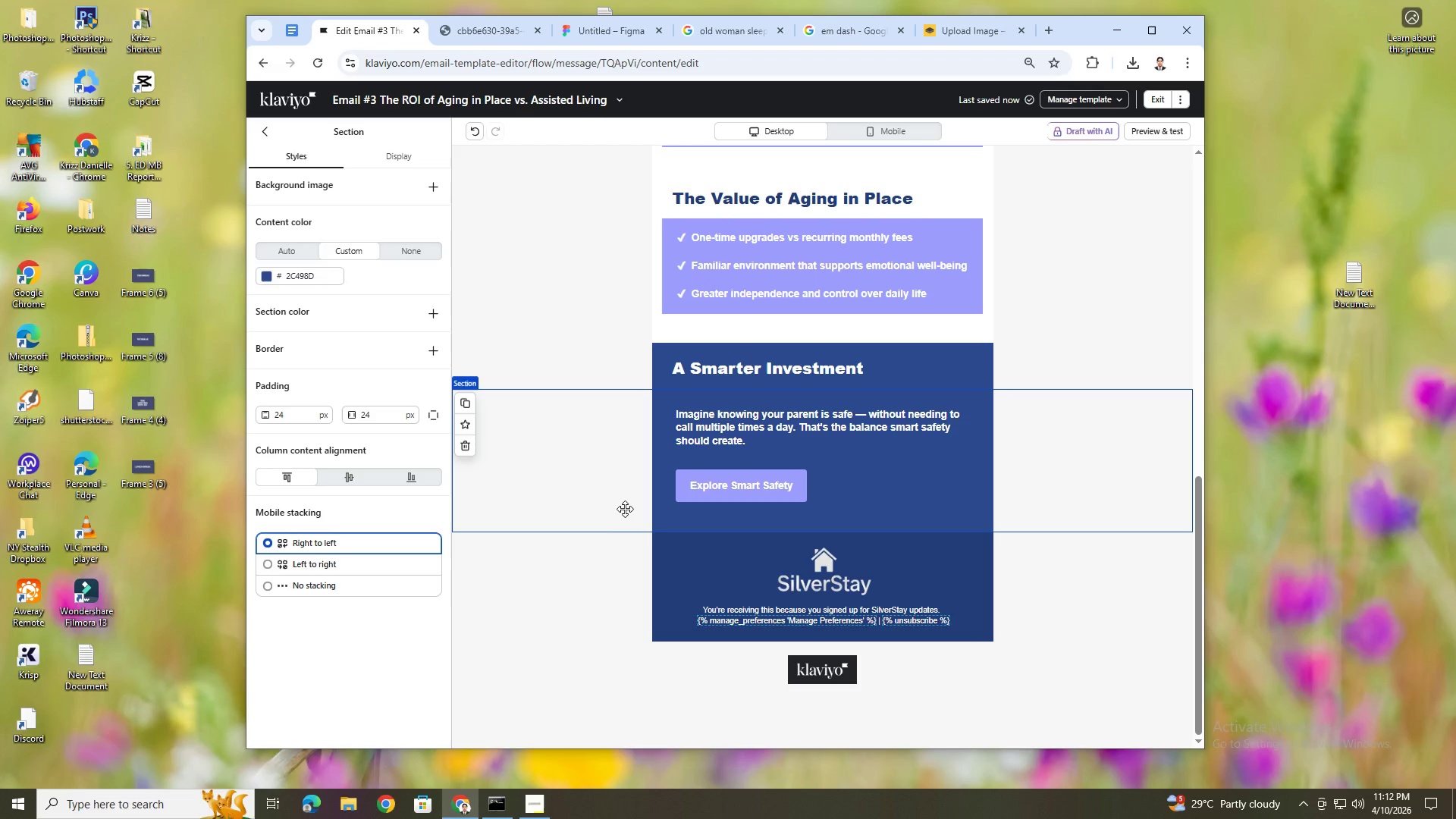 
left_click([591, 374])
 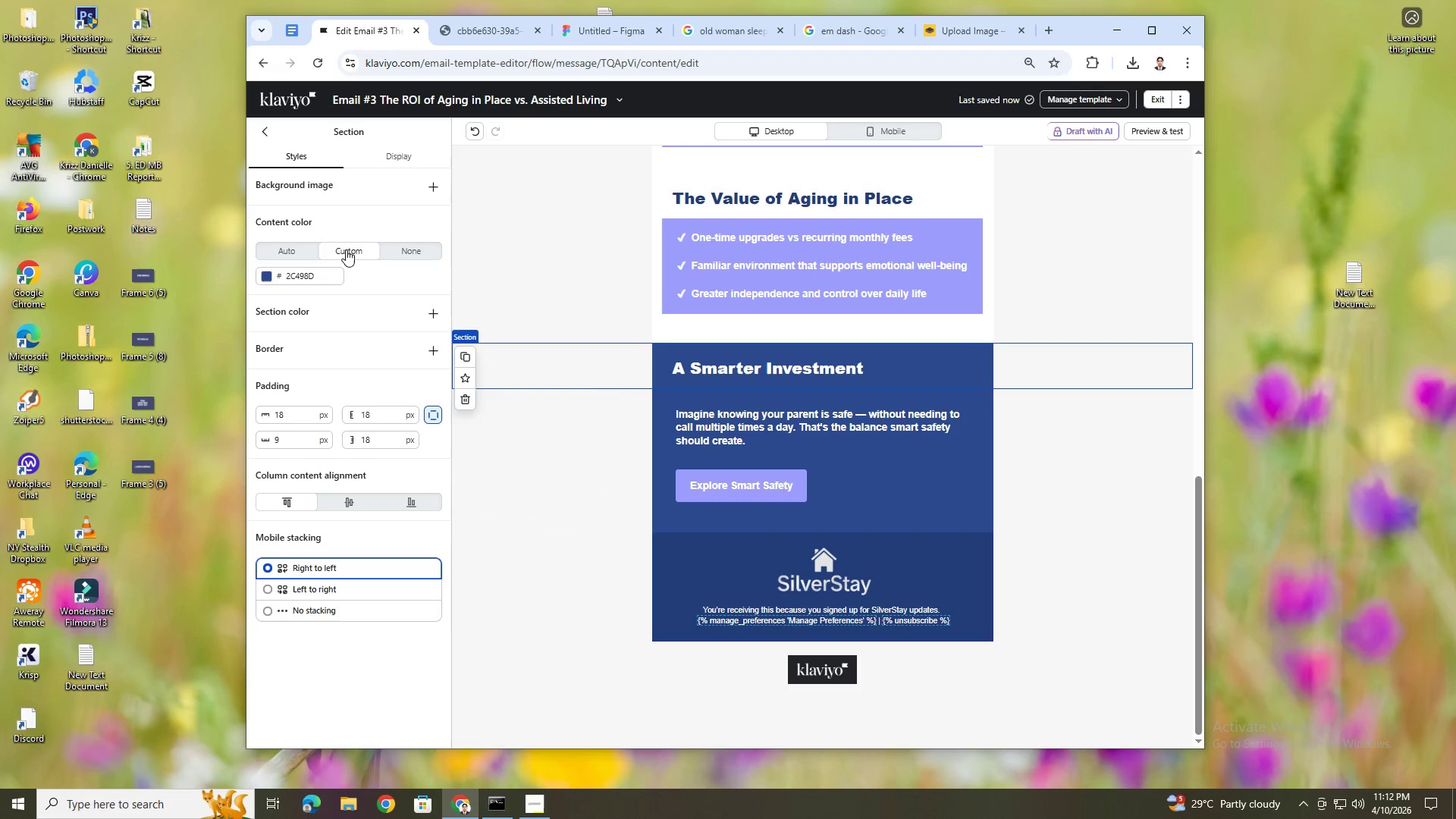 
left_click([427, 187])
 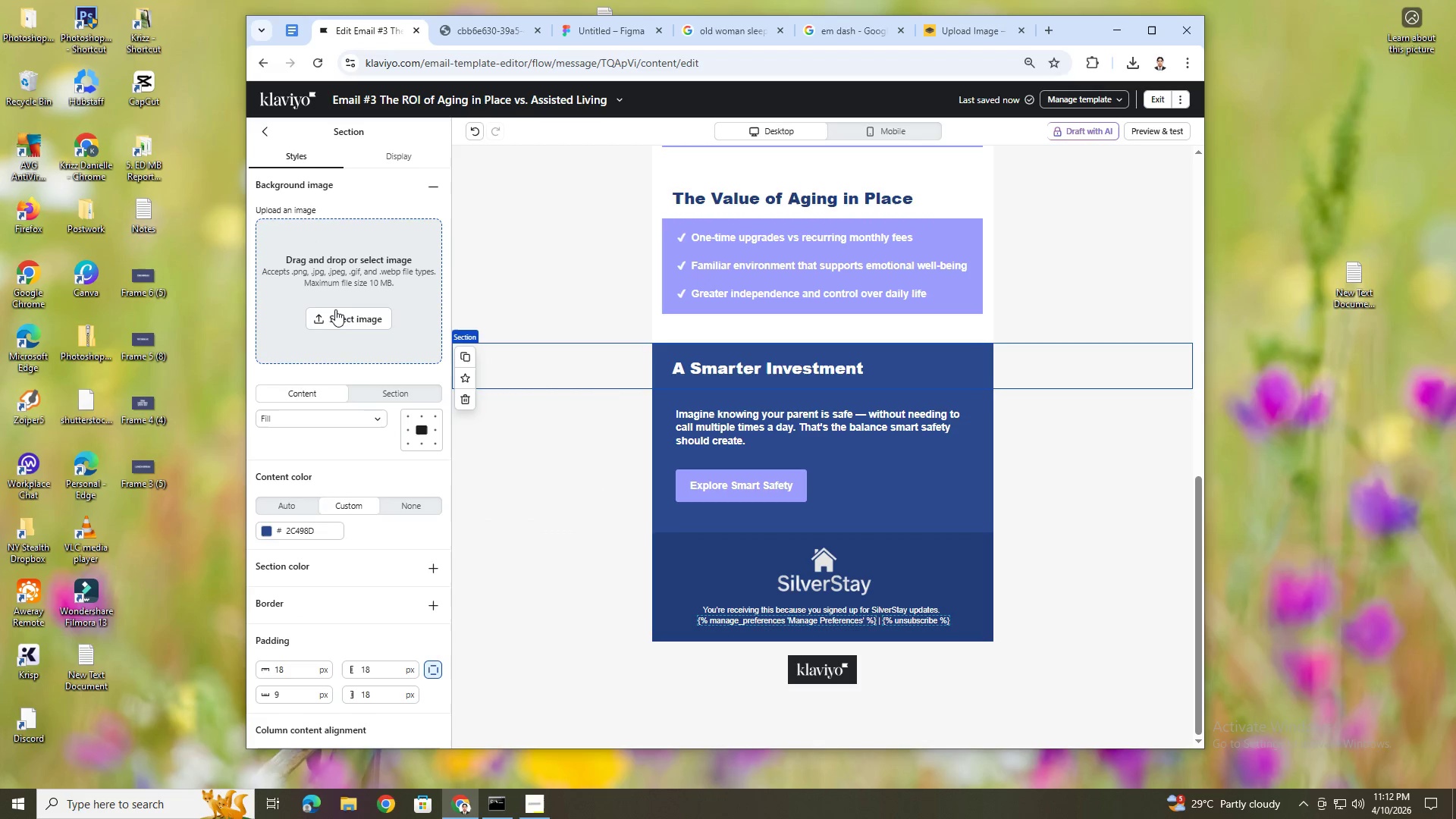 
left_click([338, 317])
 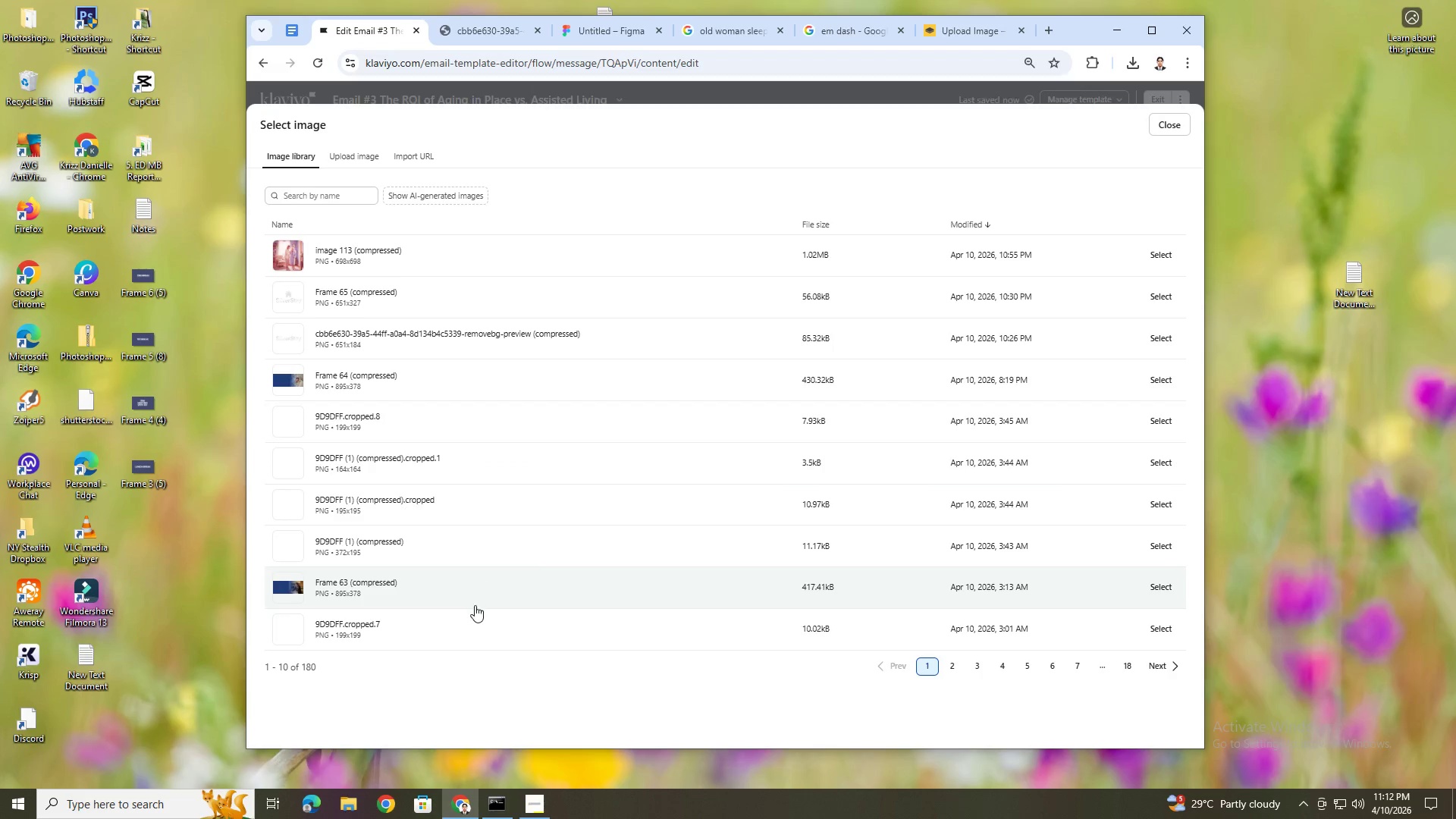 
wait(5.73)
 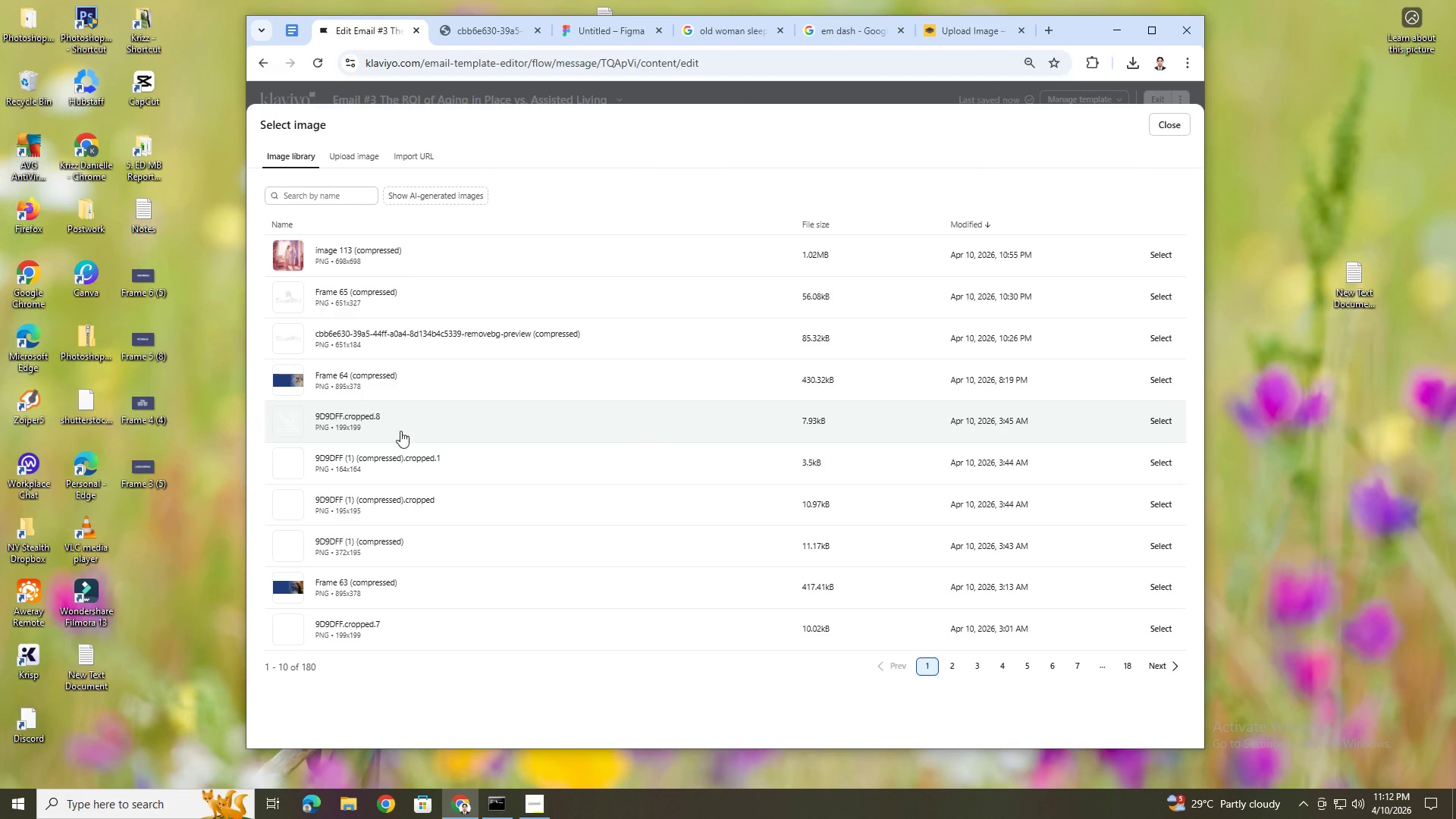 
left_click([948, 665])
 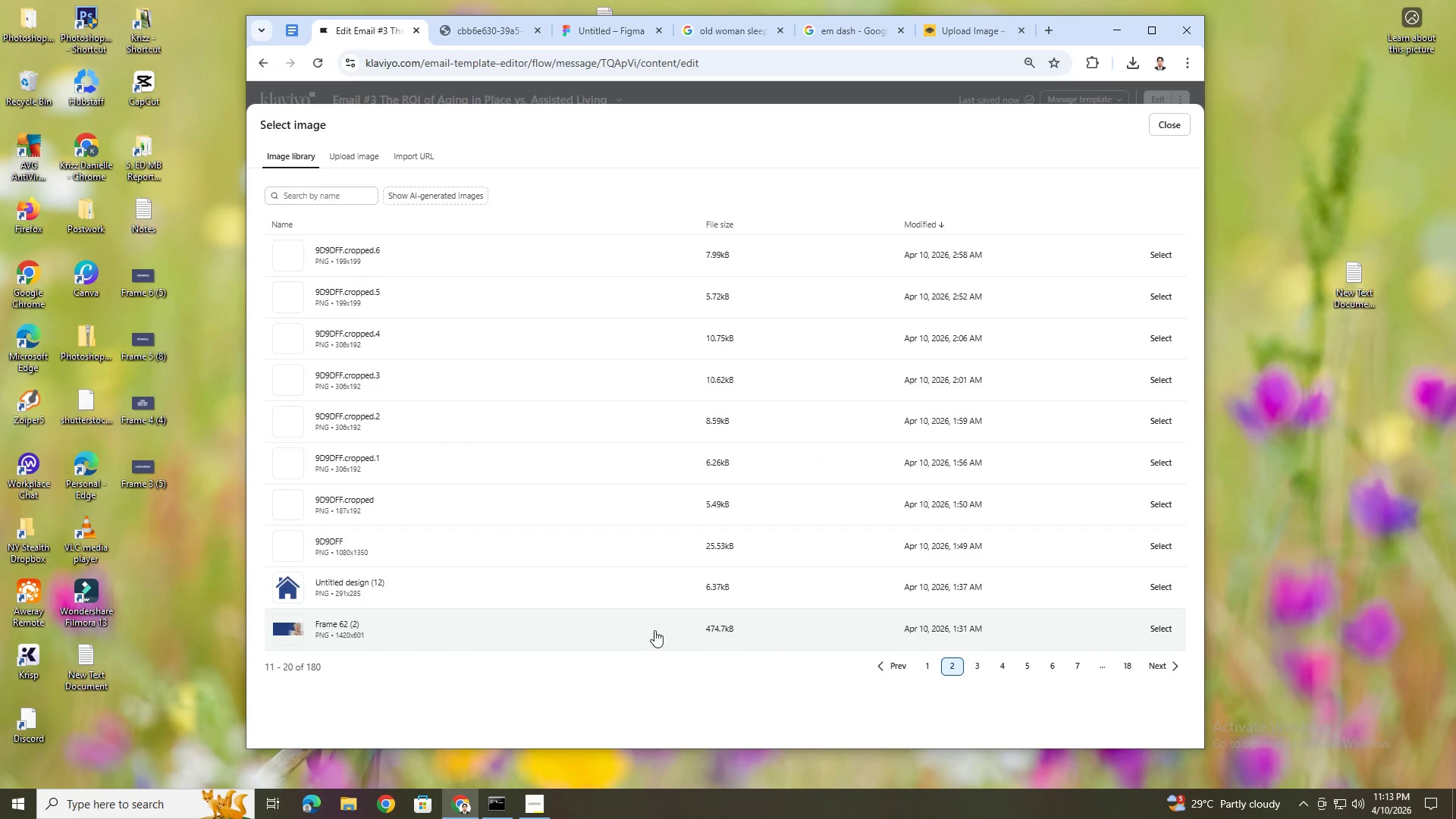 
left_click([1154, 627])
 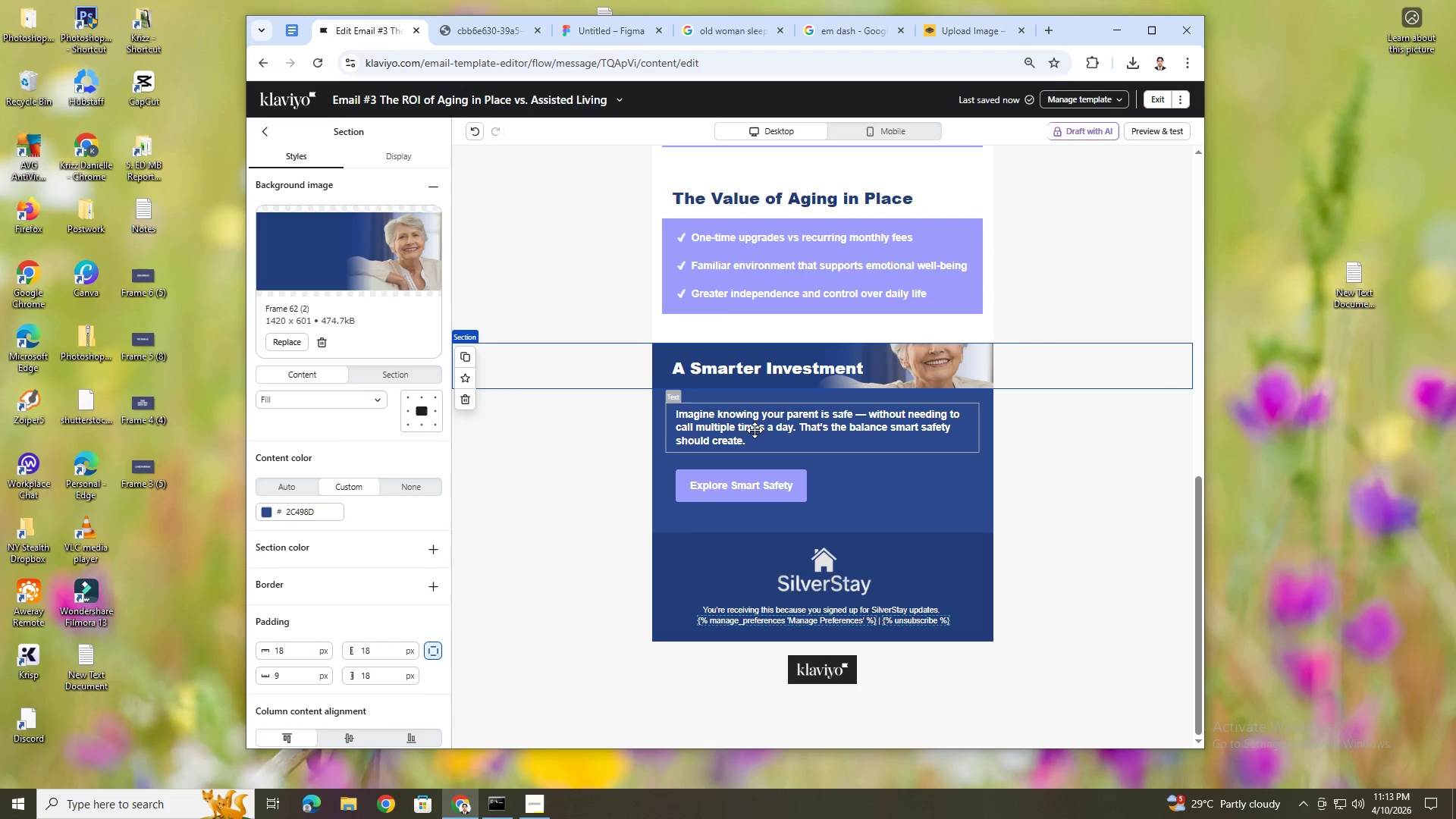 
left_click_drag(start_coordinate=[746, 425], to_coordinate=[745, 402])
 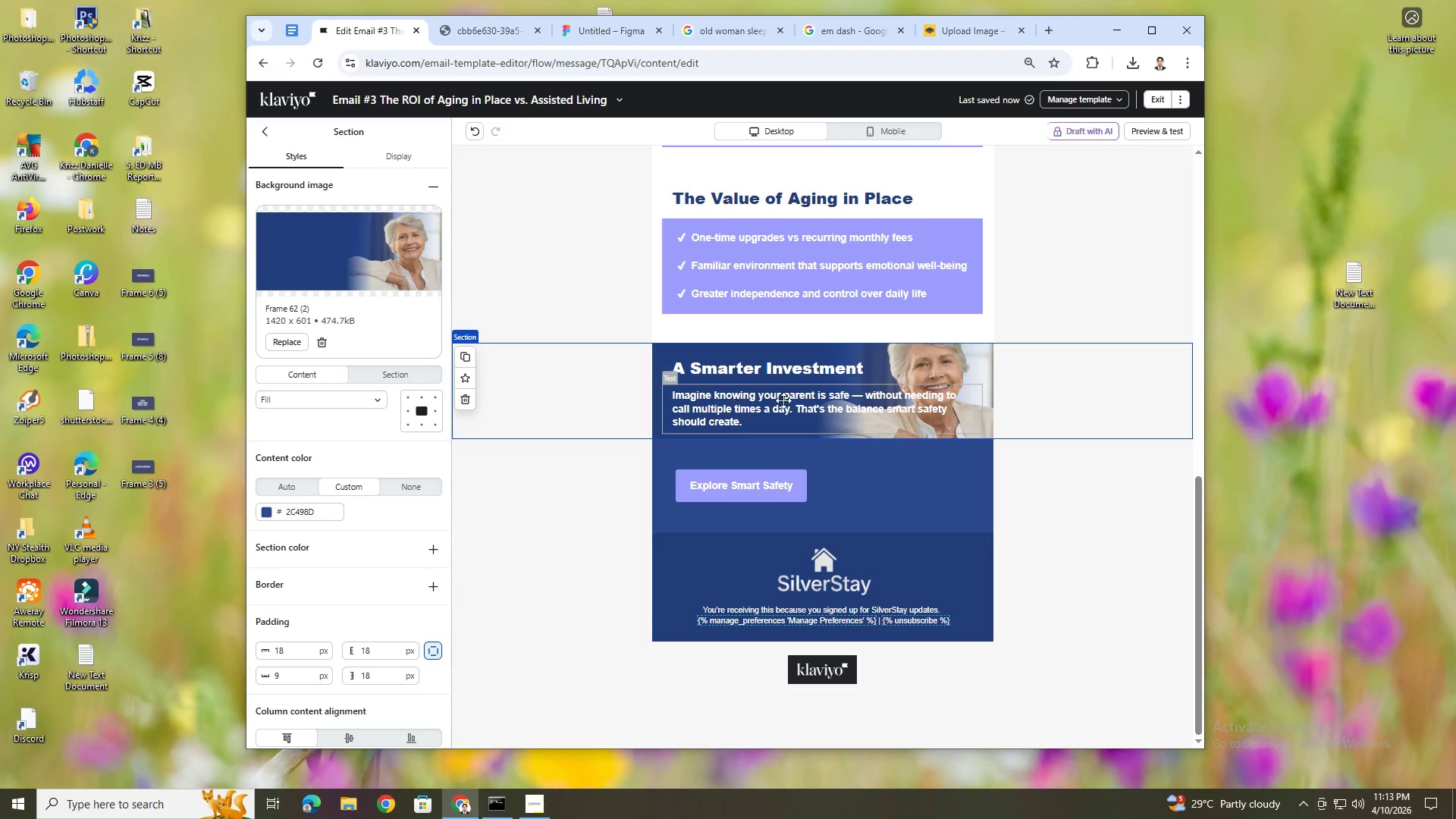 
left_click([956, 403])
 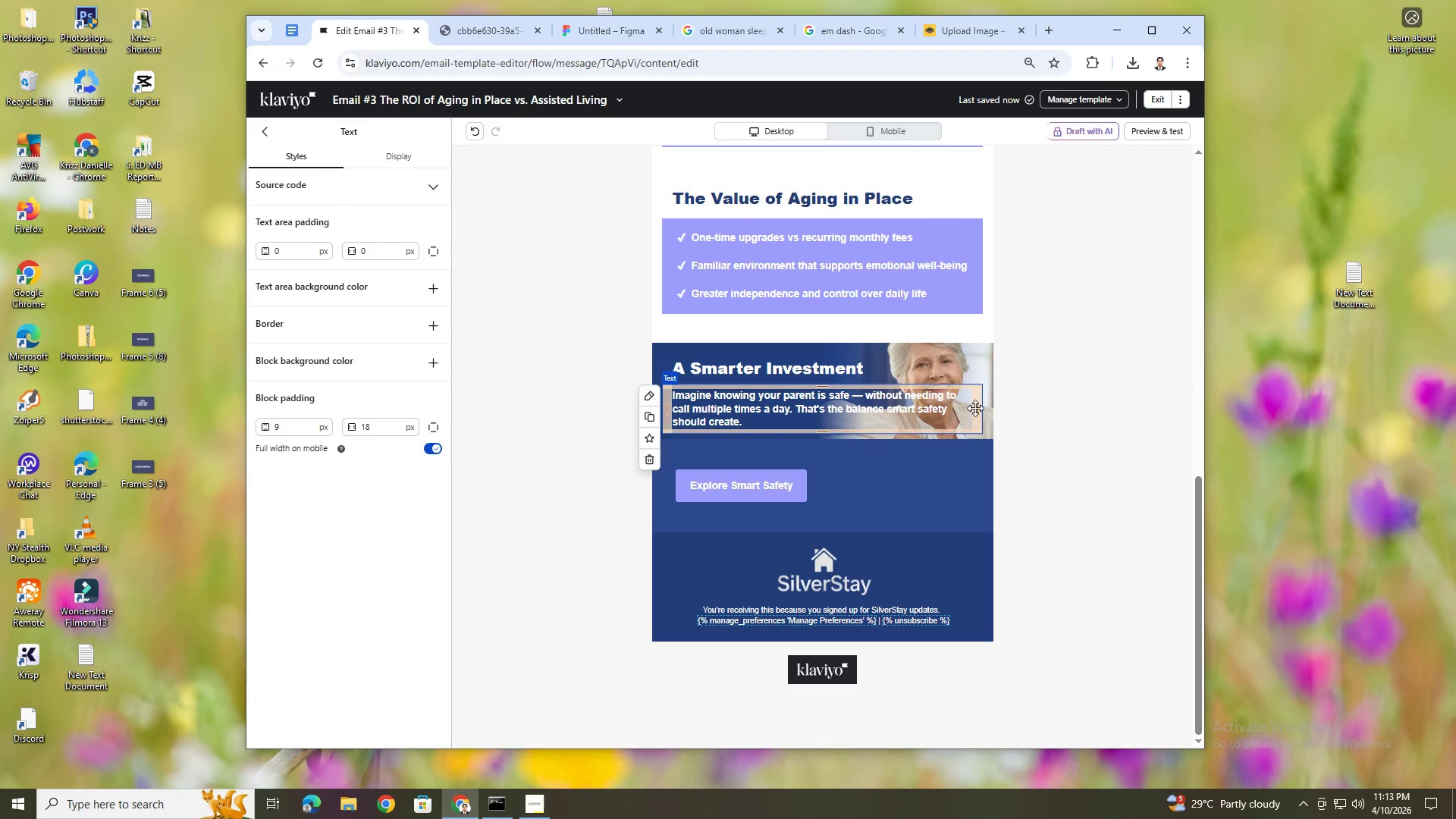 
left_click_drag(start_coordinate=[977, 408], to_coordinate=[875, 408])
 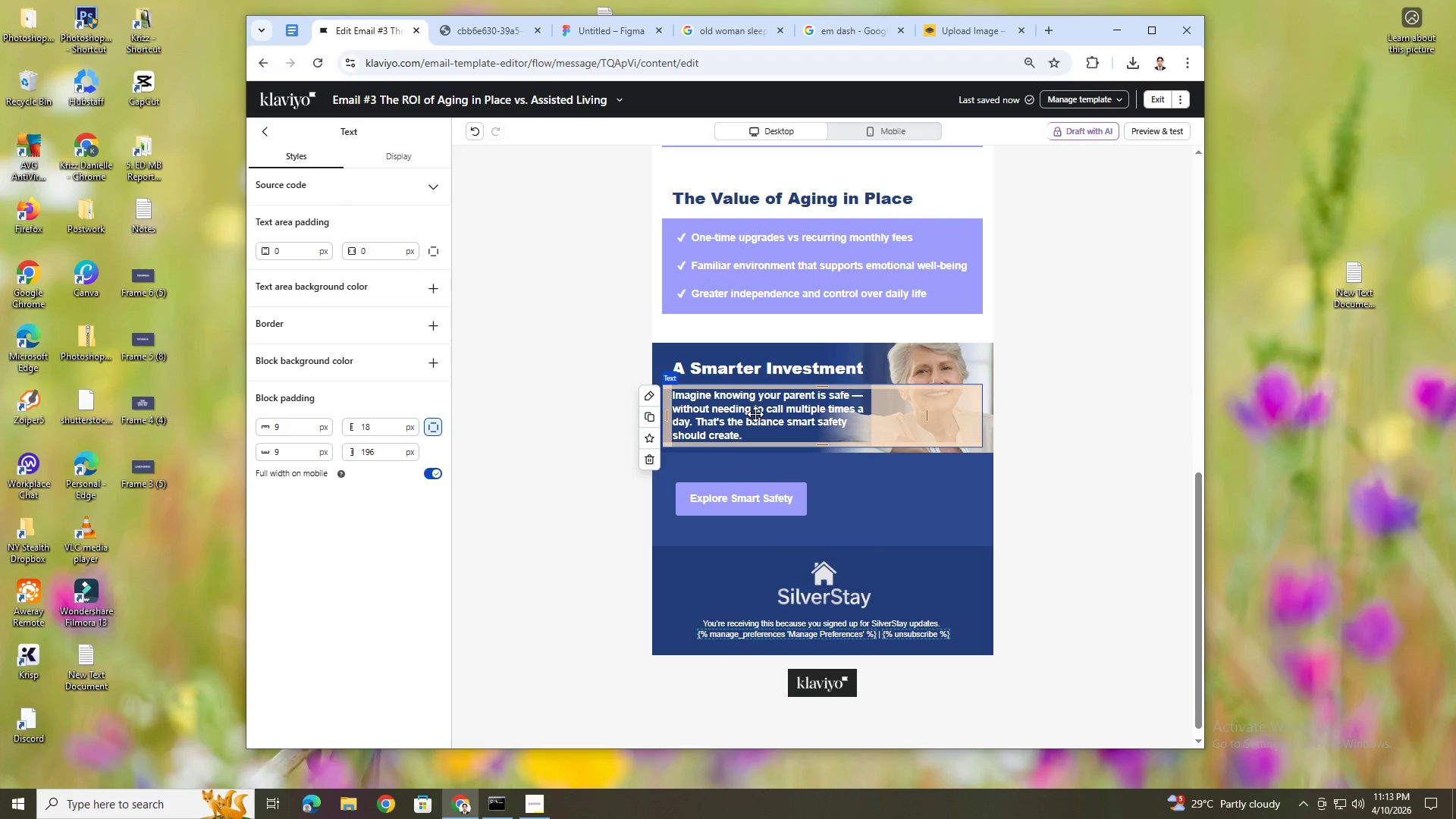 
double_click([755, 414])
 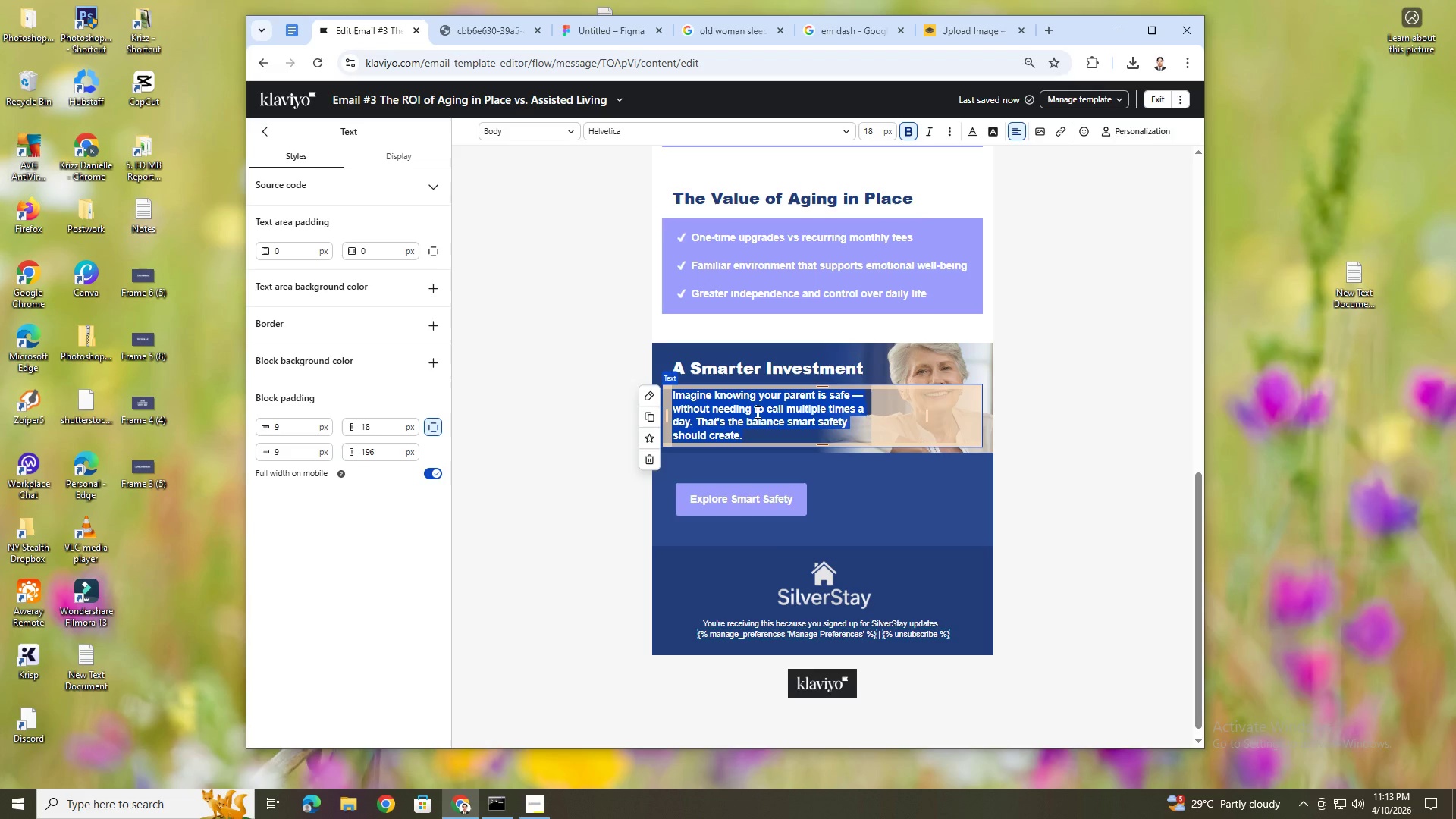 
type(A safer home today can precv)
key(Backspace)
key(Backspace)
type(vent costly accidents.)
key(Backspace)
type( tomorrow. And more importantly)
 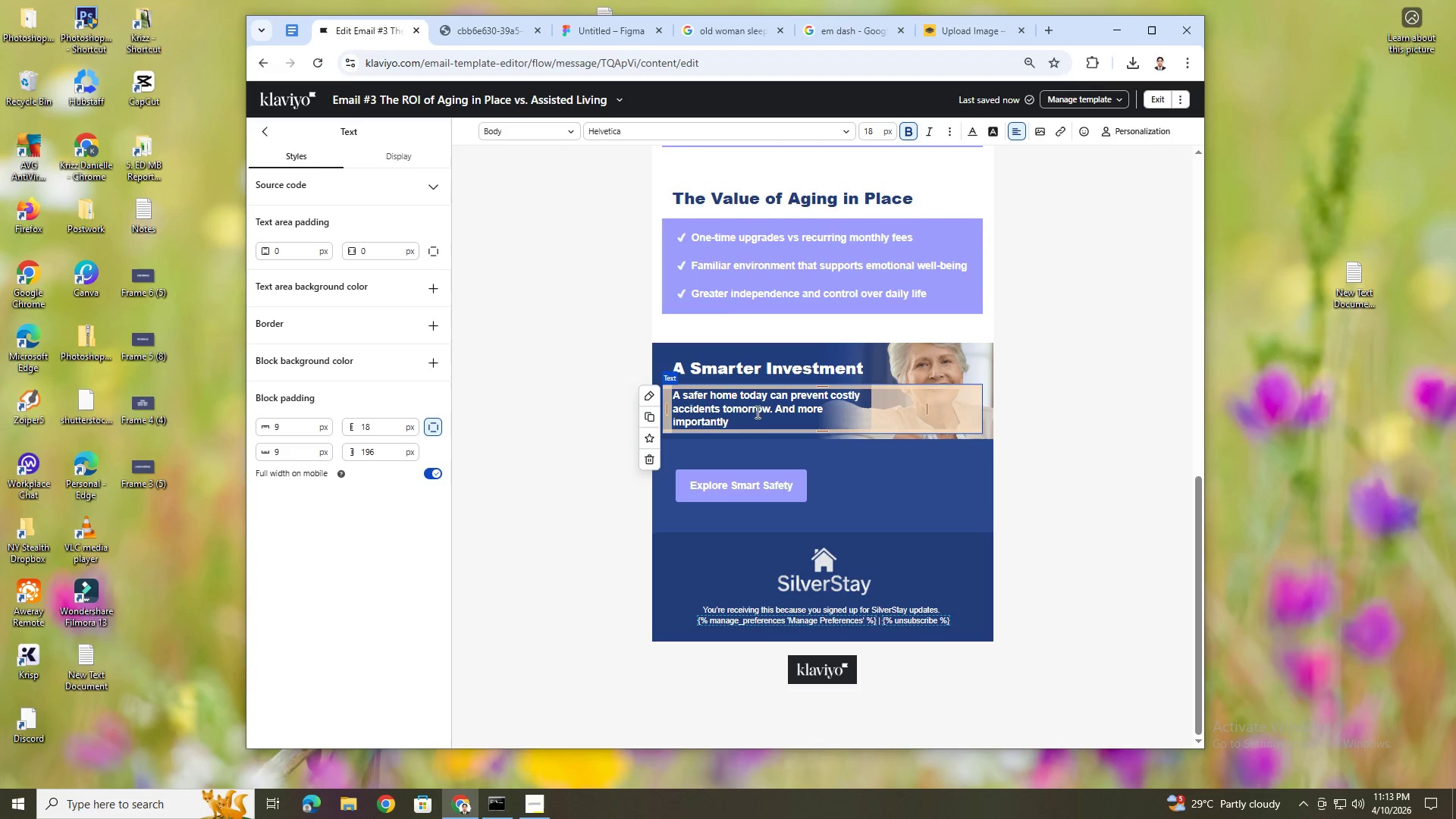 
left_click([777, 406])
 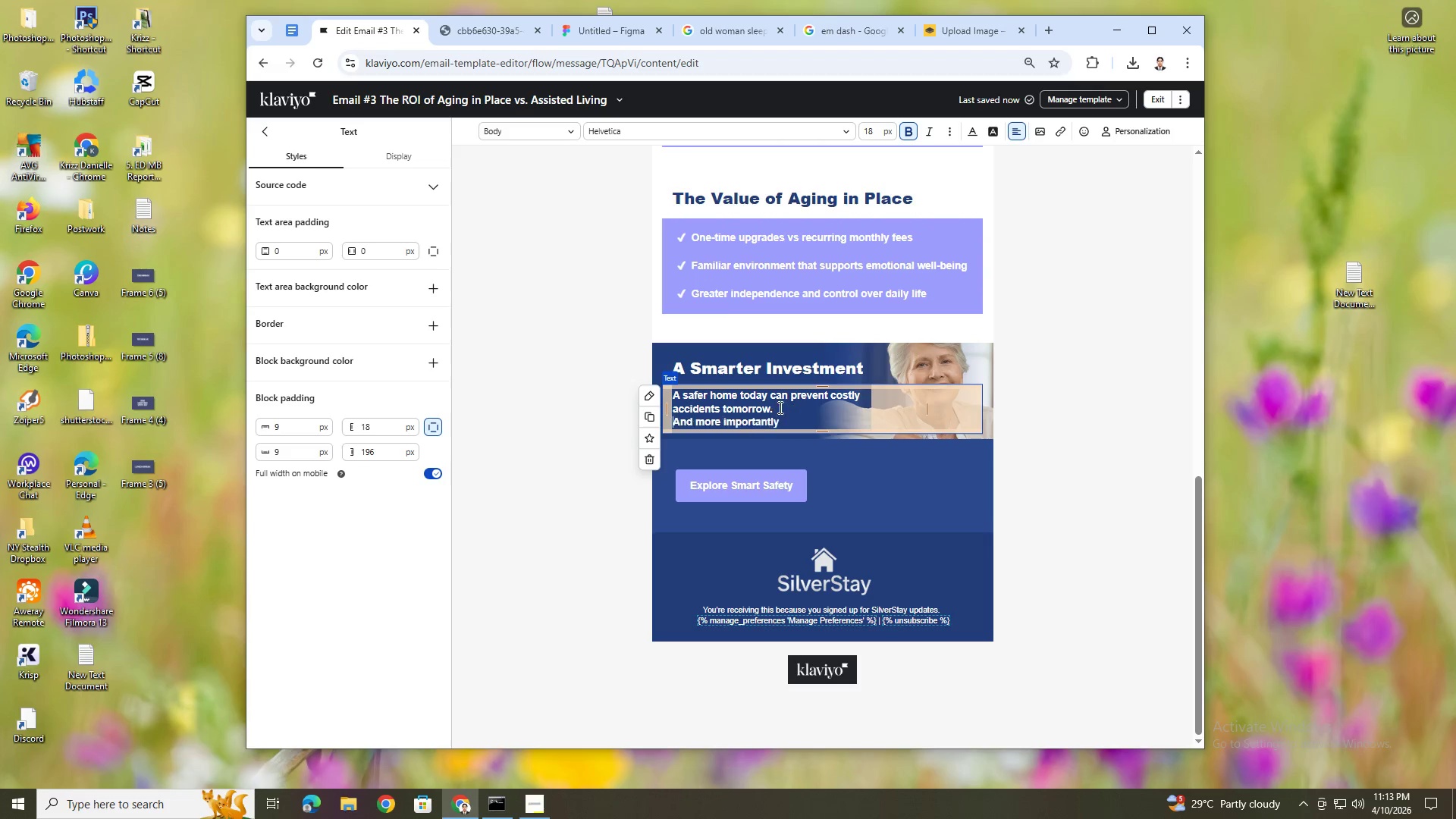 
key(Enter)
 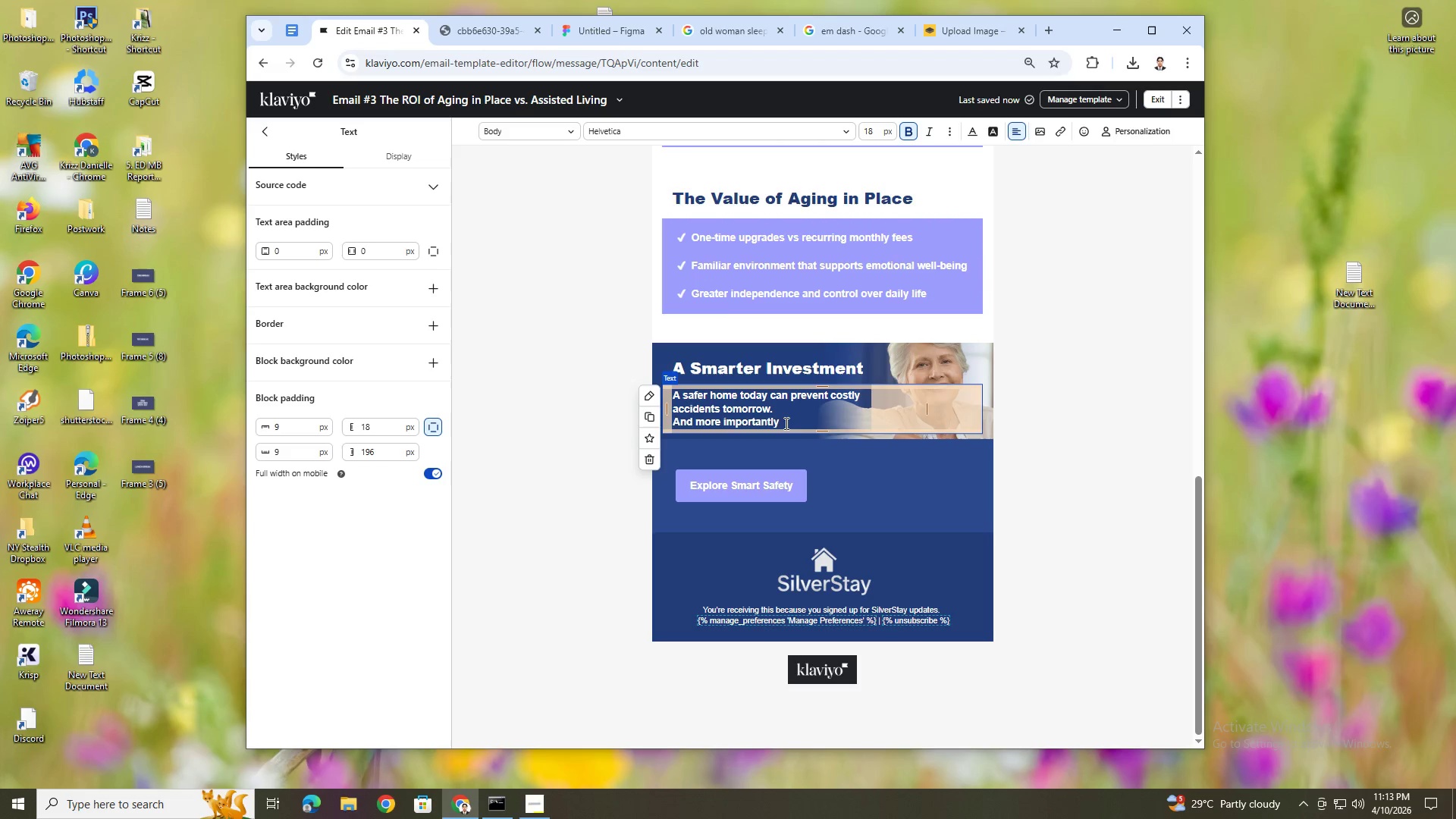 
key(Enter)
 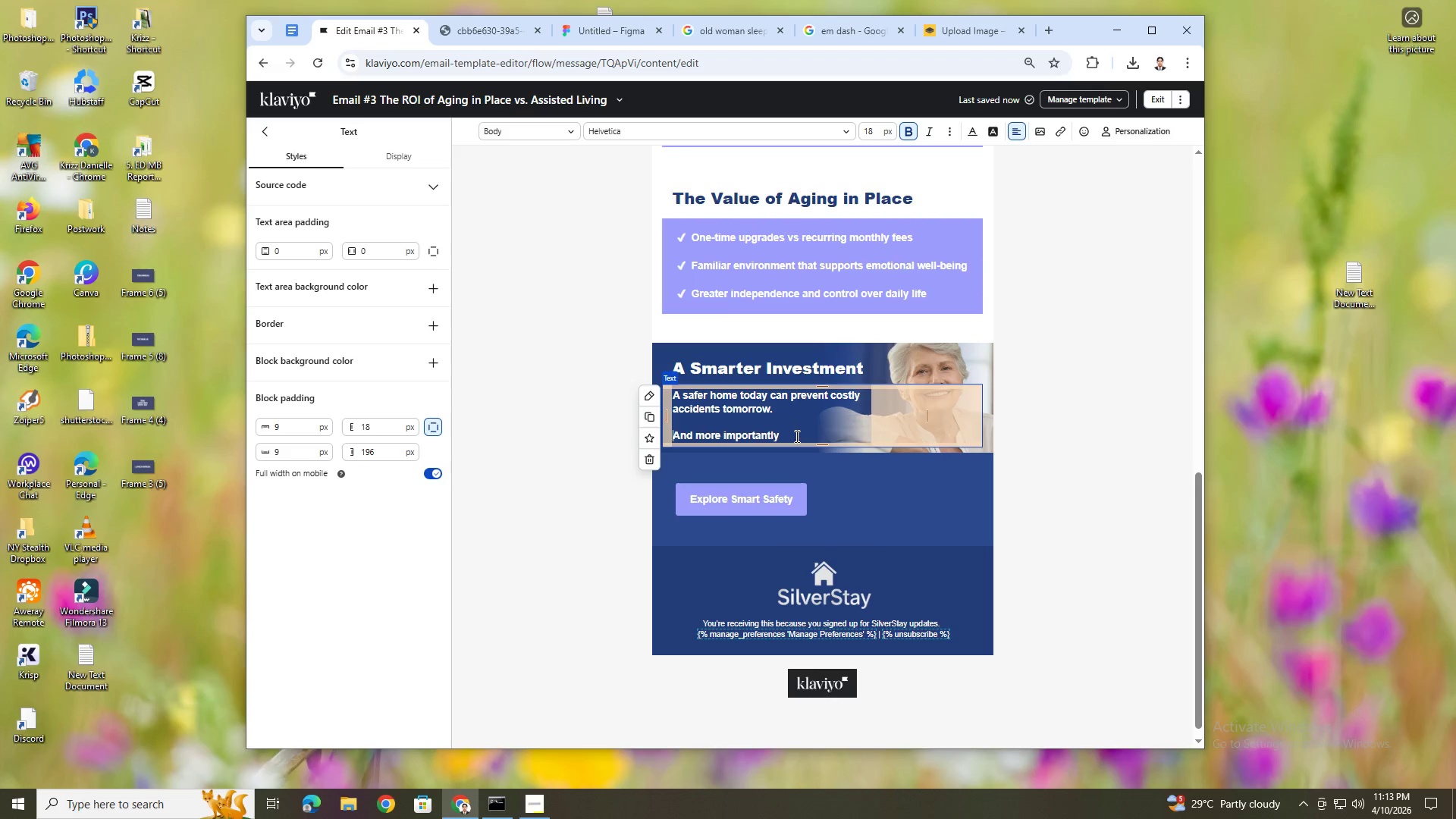 
left_click([795, 436])
 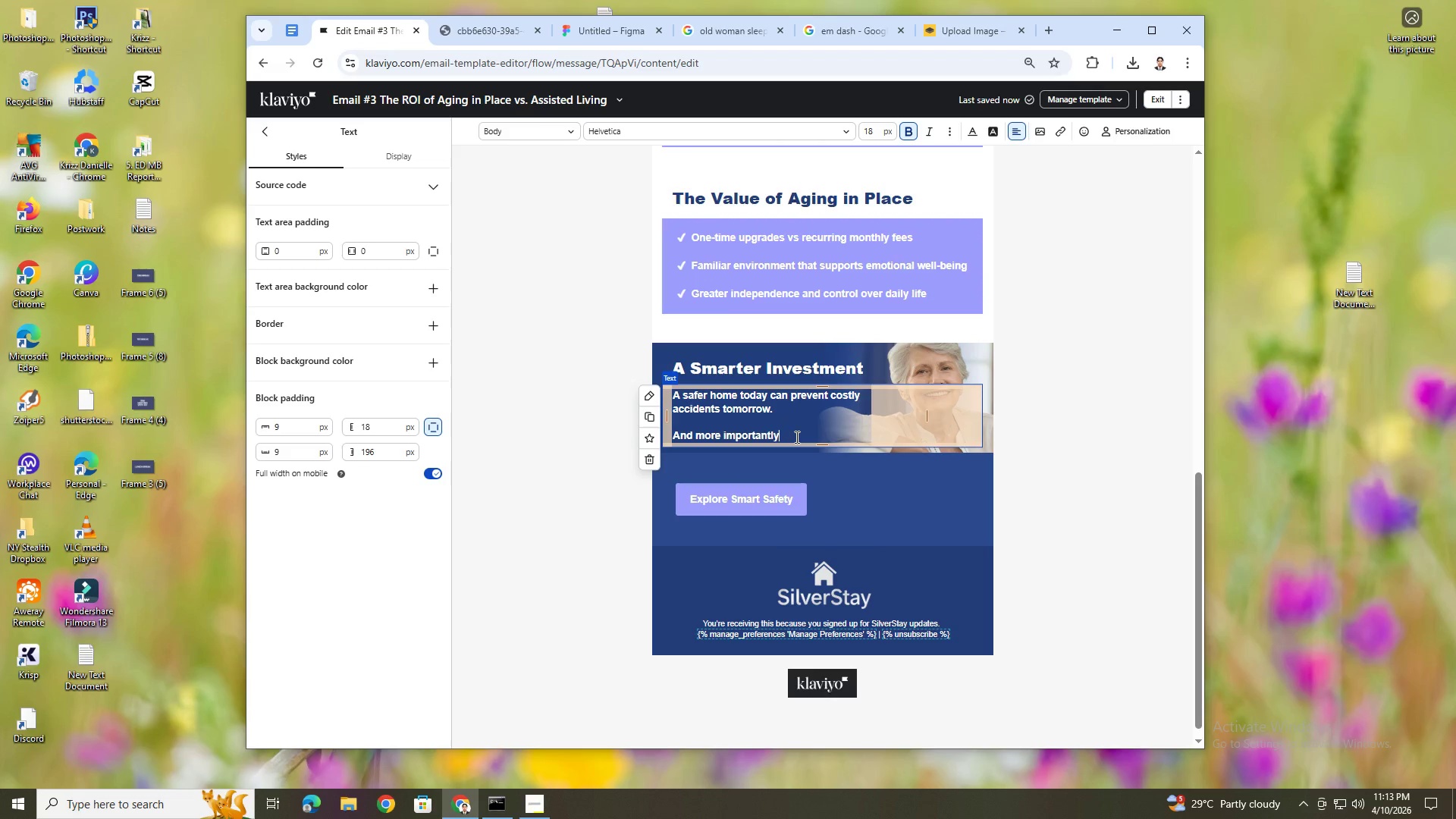 
type( )
key(Backspace)
type(, it protects the lifestyle your loved ones value ms)
key(Backspace)
type(ost.)
 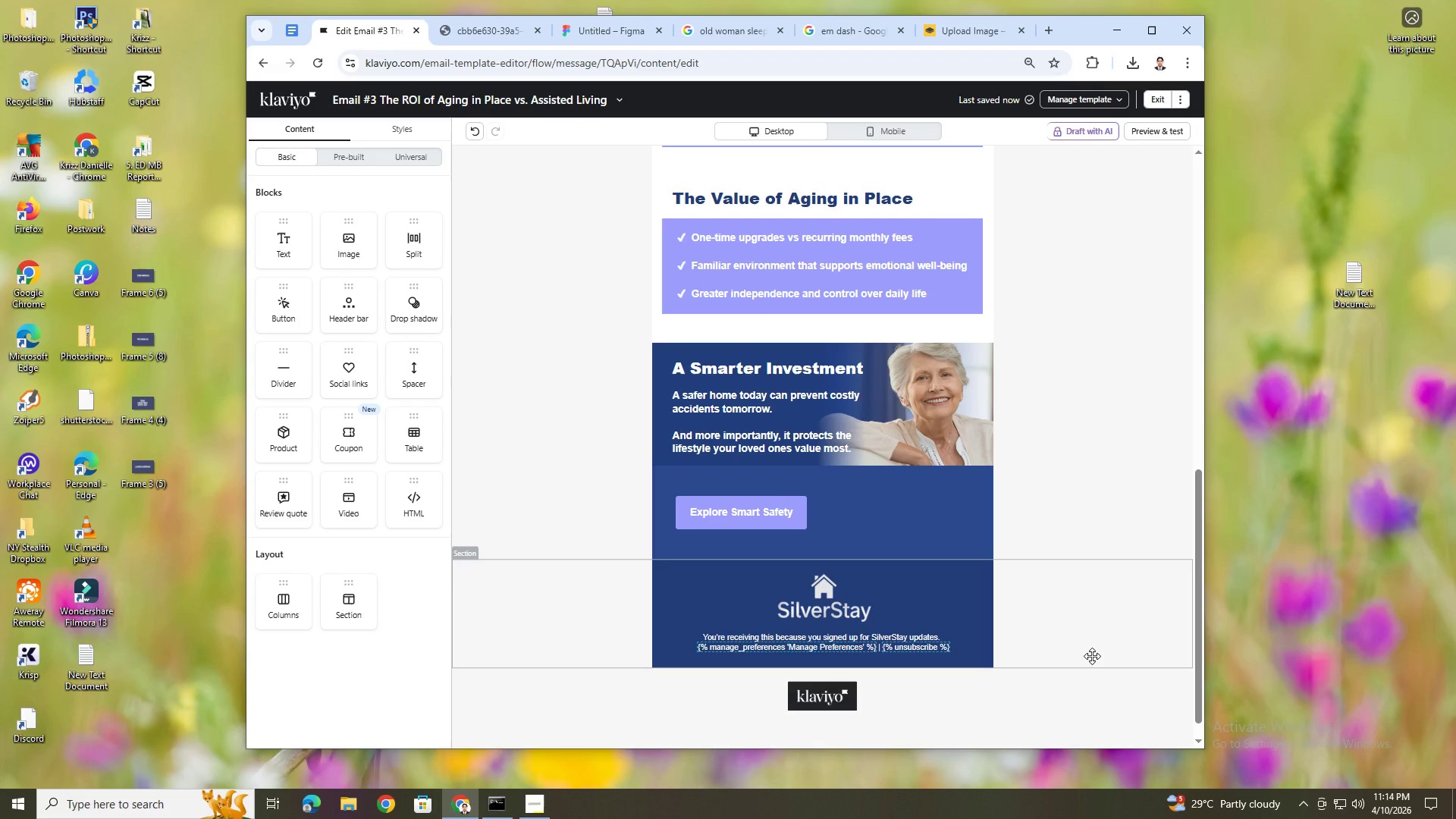 
wait(16.11)
 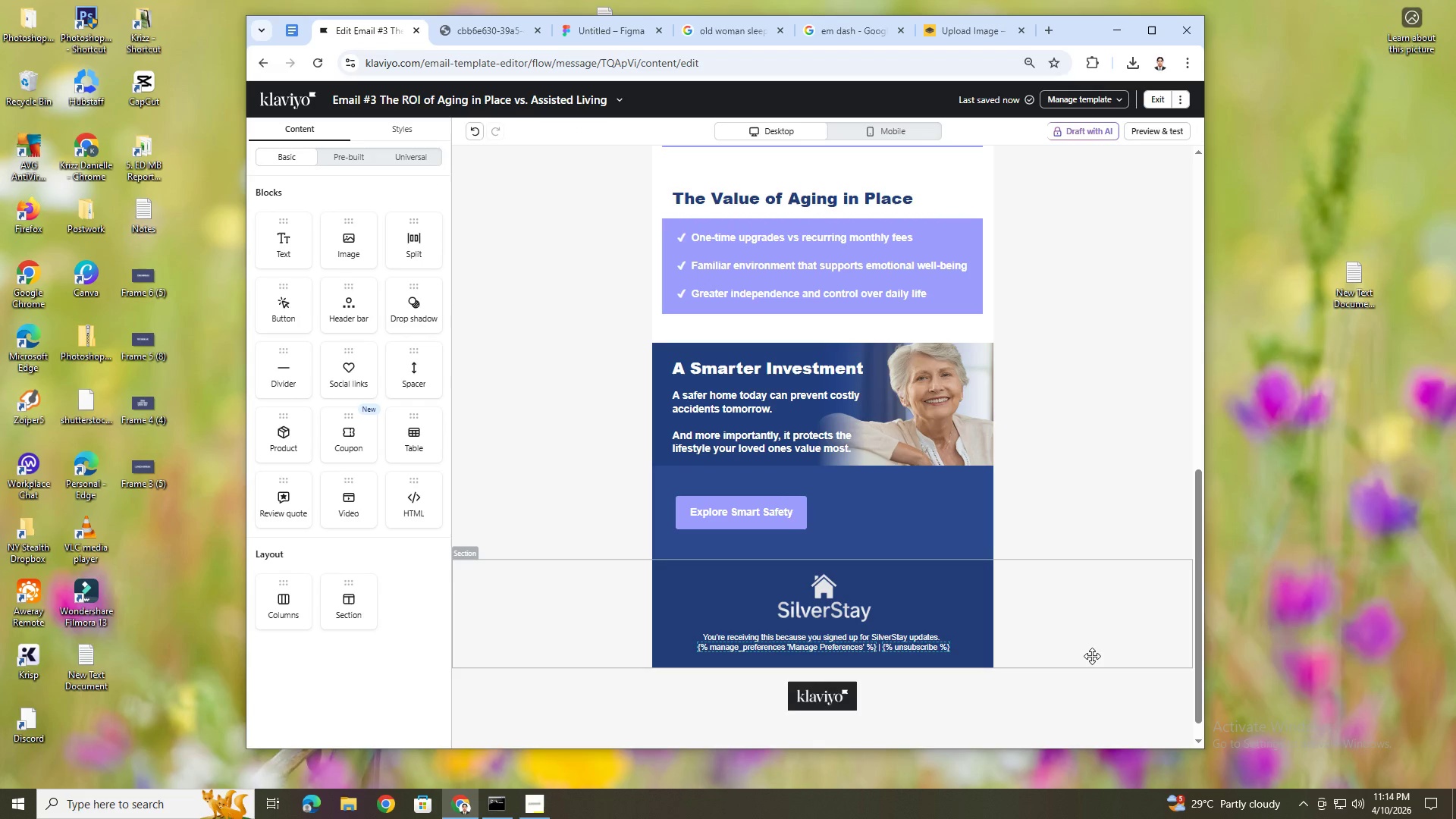 
left_click([768, 520])
 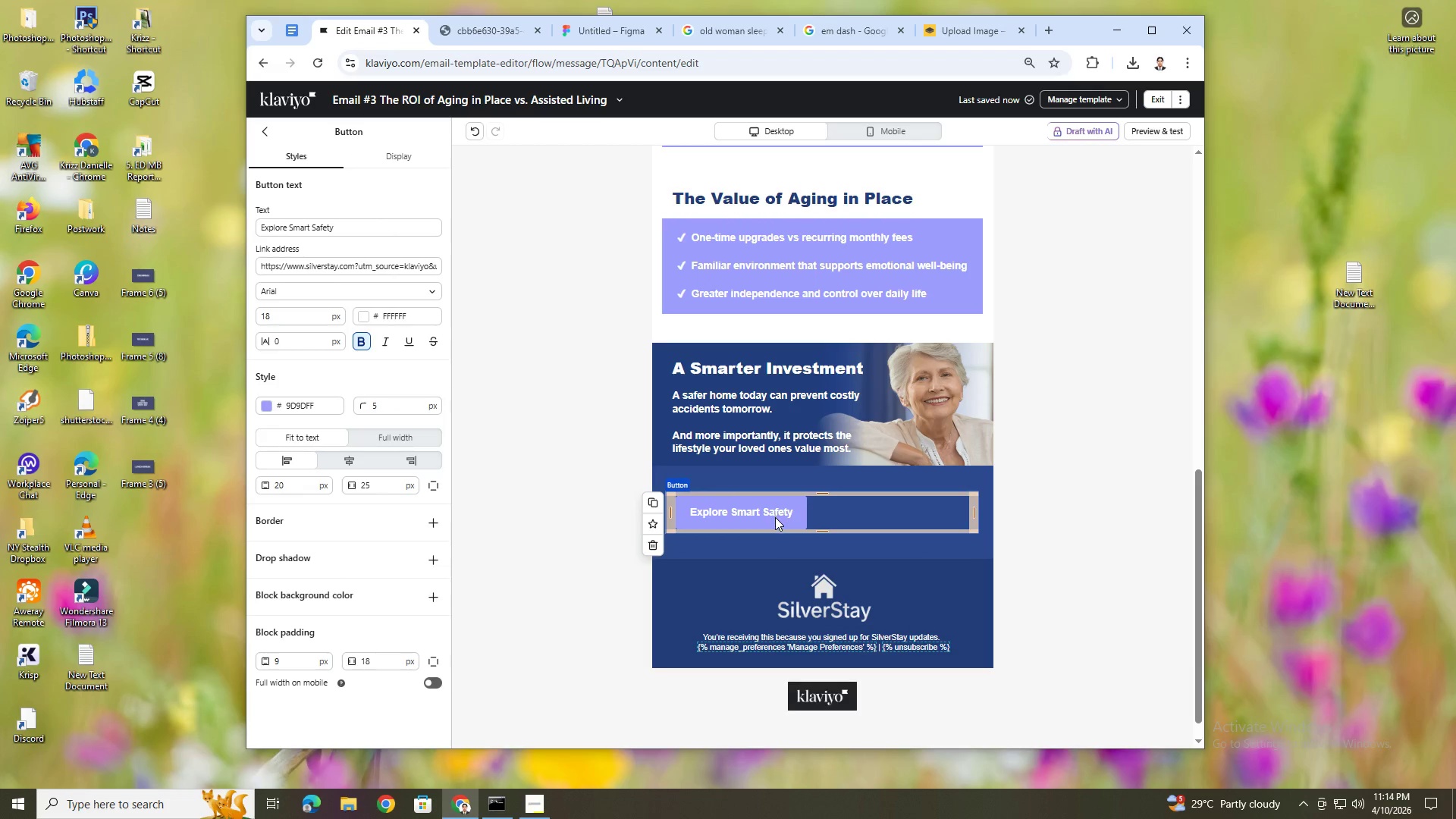 
left_click_drag(start_coordinate=[778, 522], to_coordinate=[764, 459])
 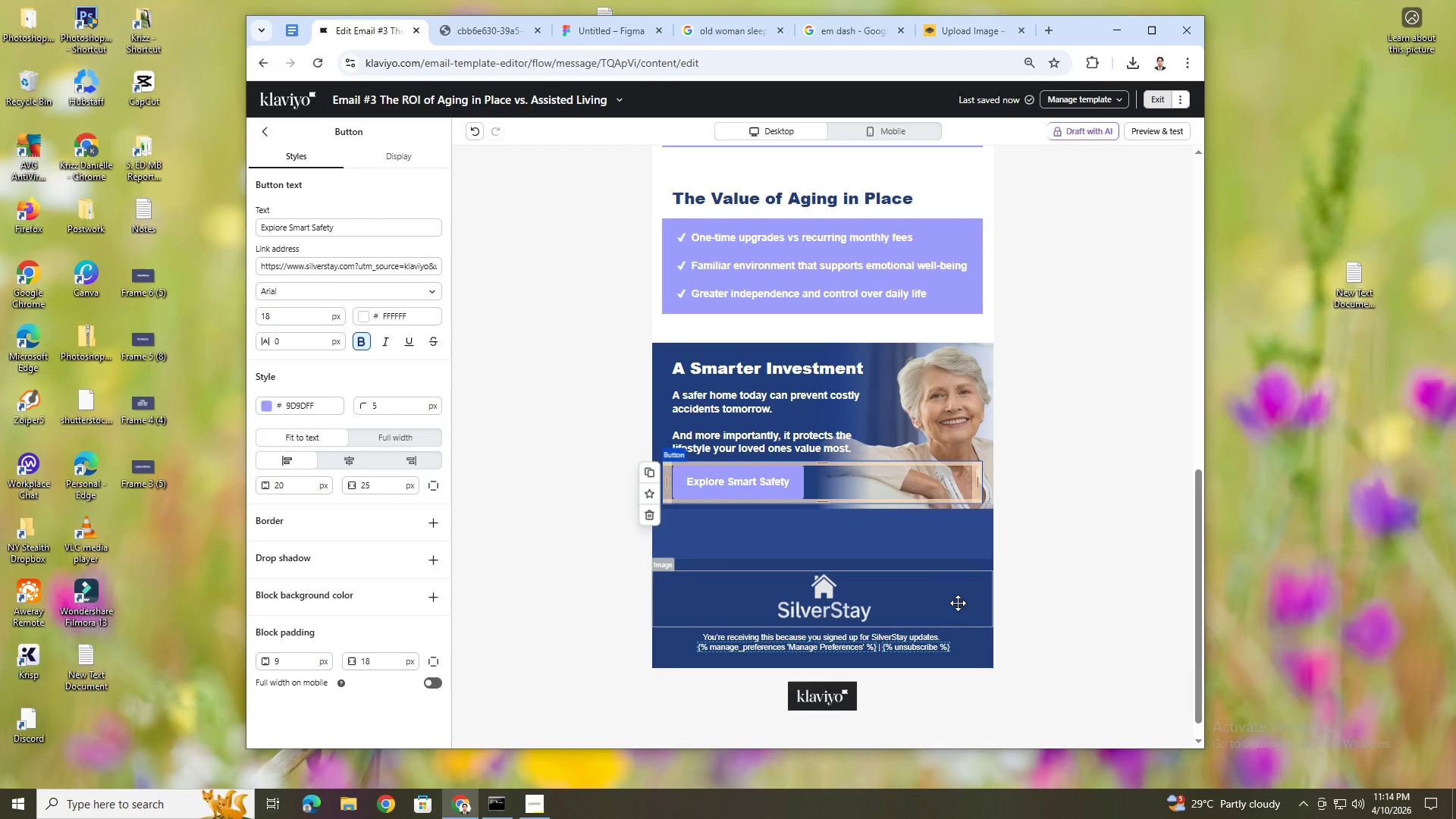 
left_click([1046, 590])
 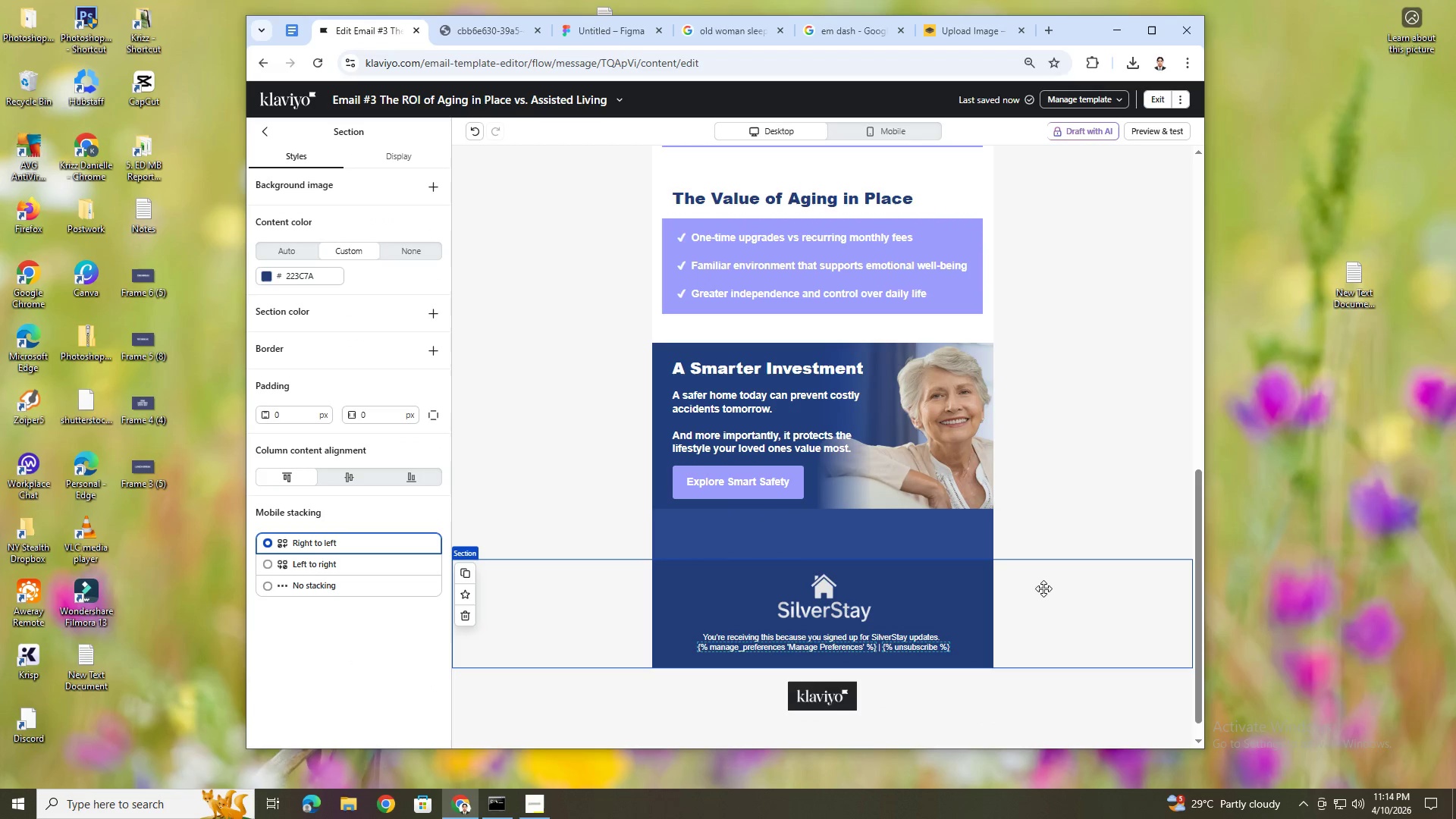 
left_click([755, 491])
 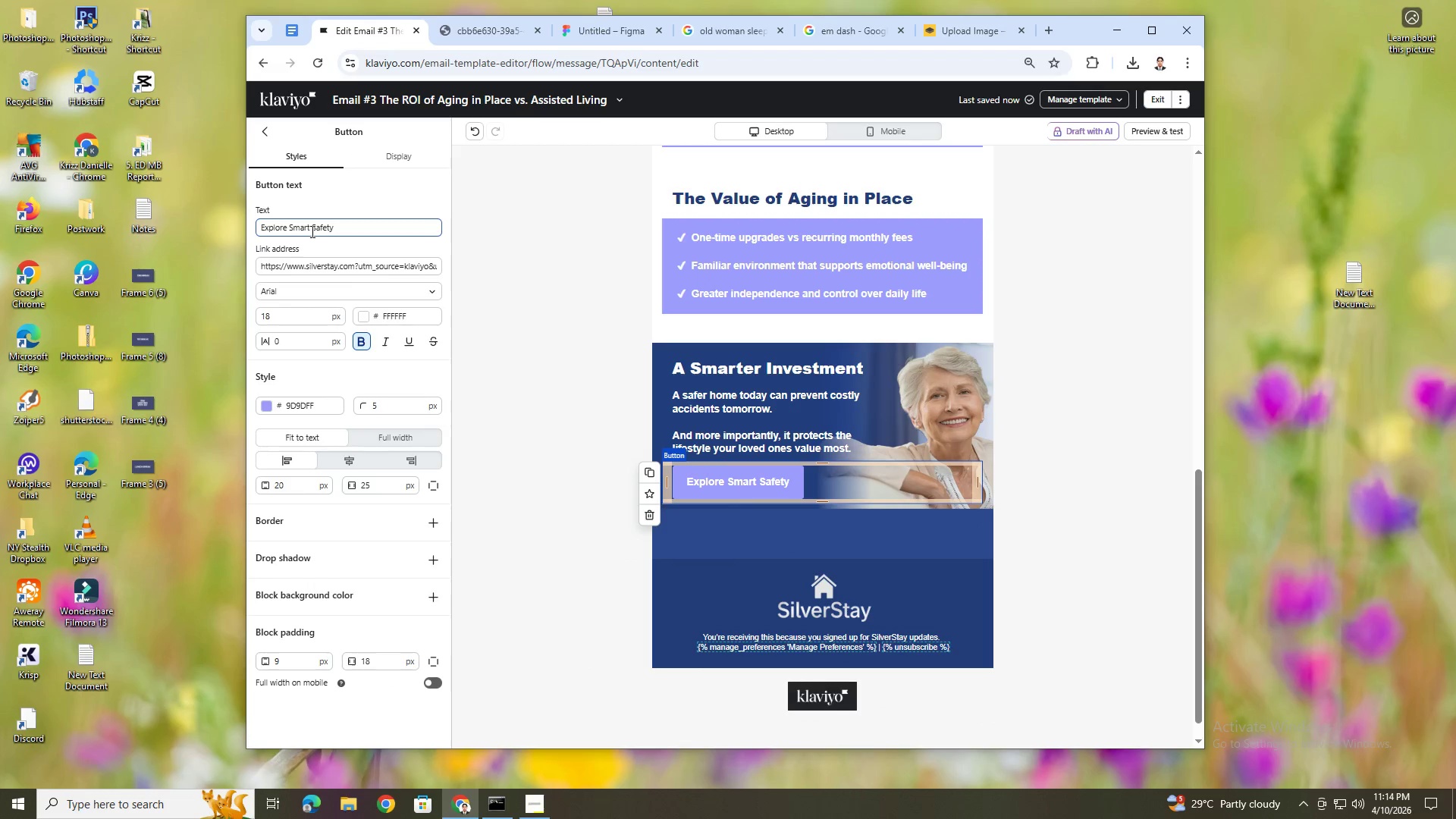 
double_click([312, 231])
 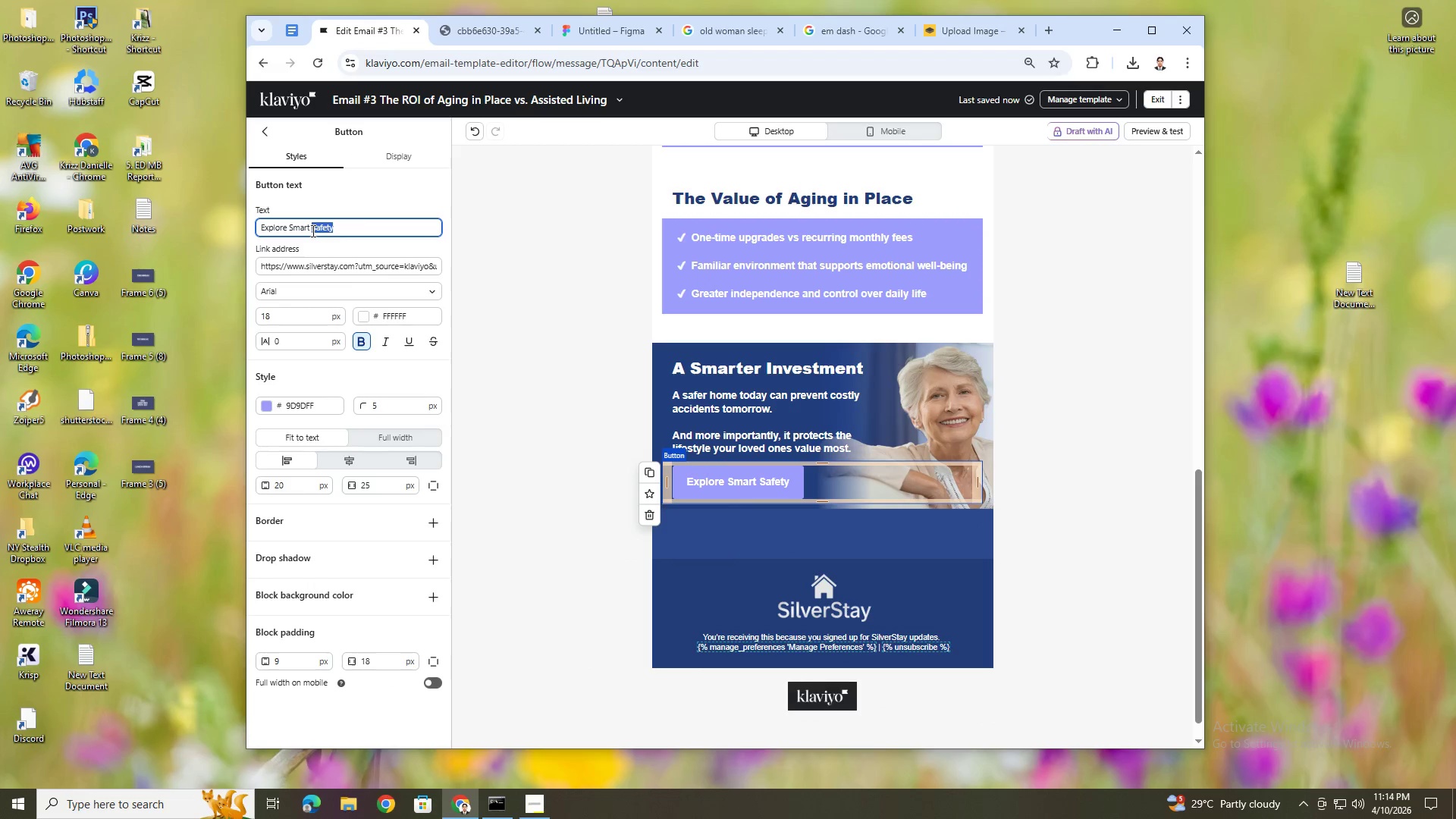 
triple_click([312, 231])
 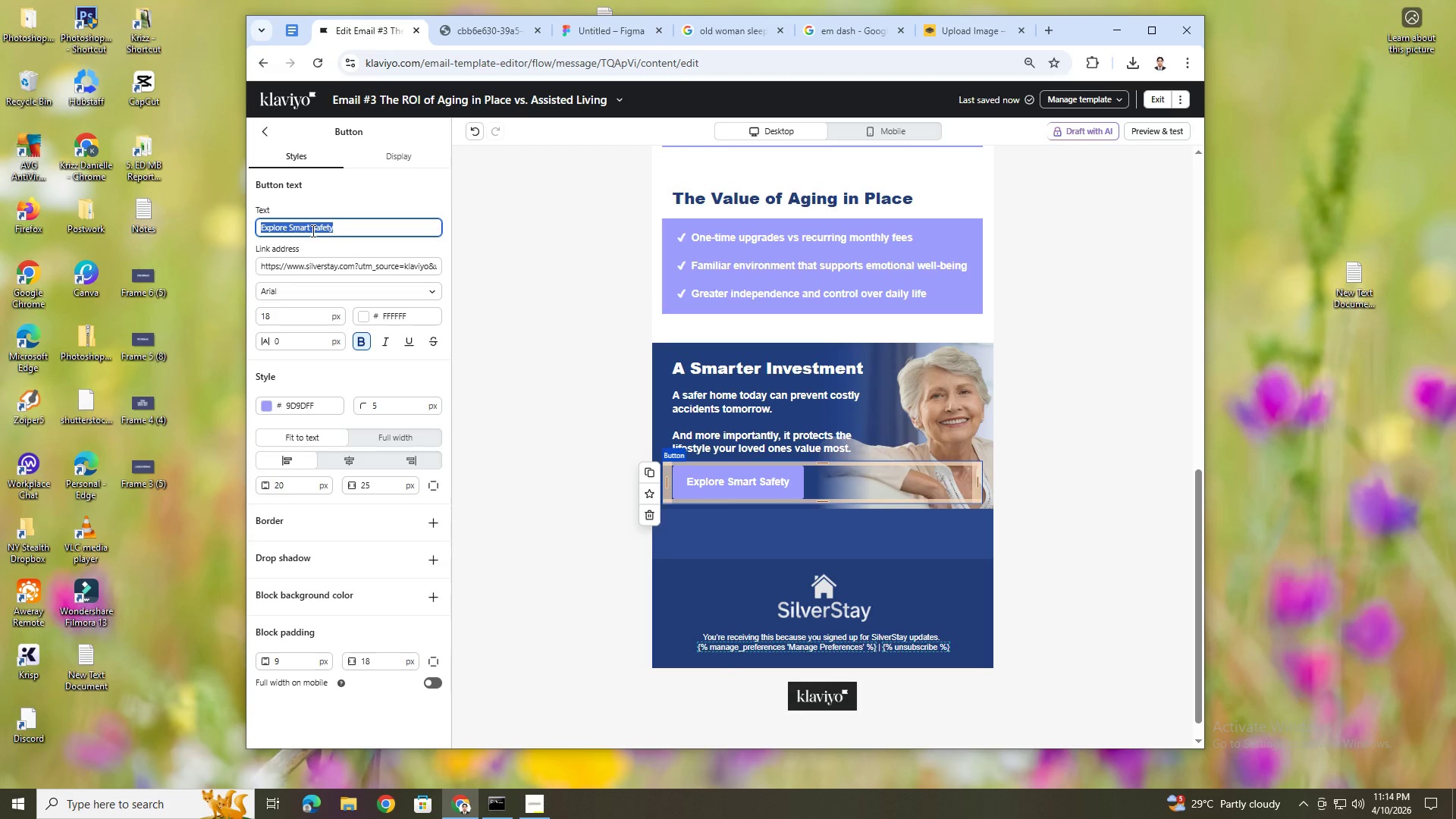 
type(See the Cost Comparison)
 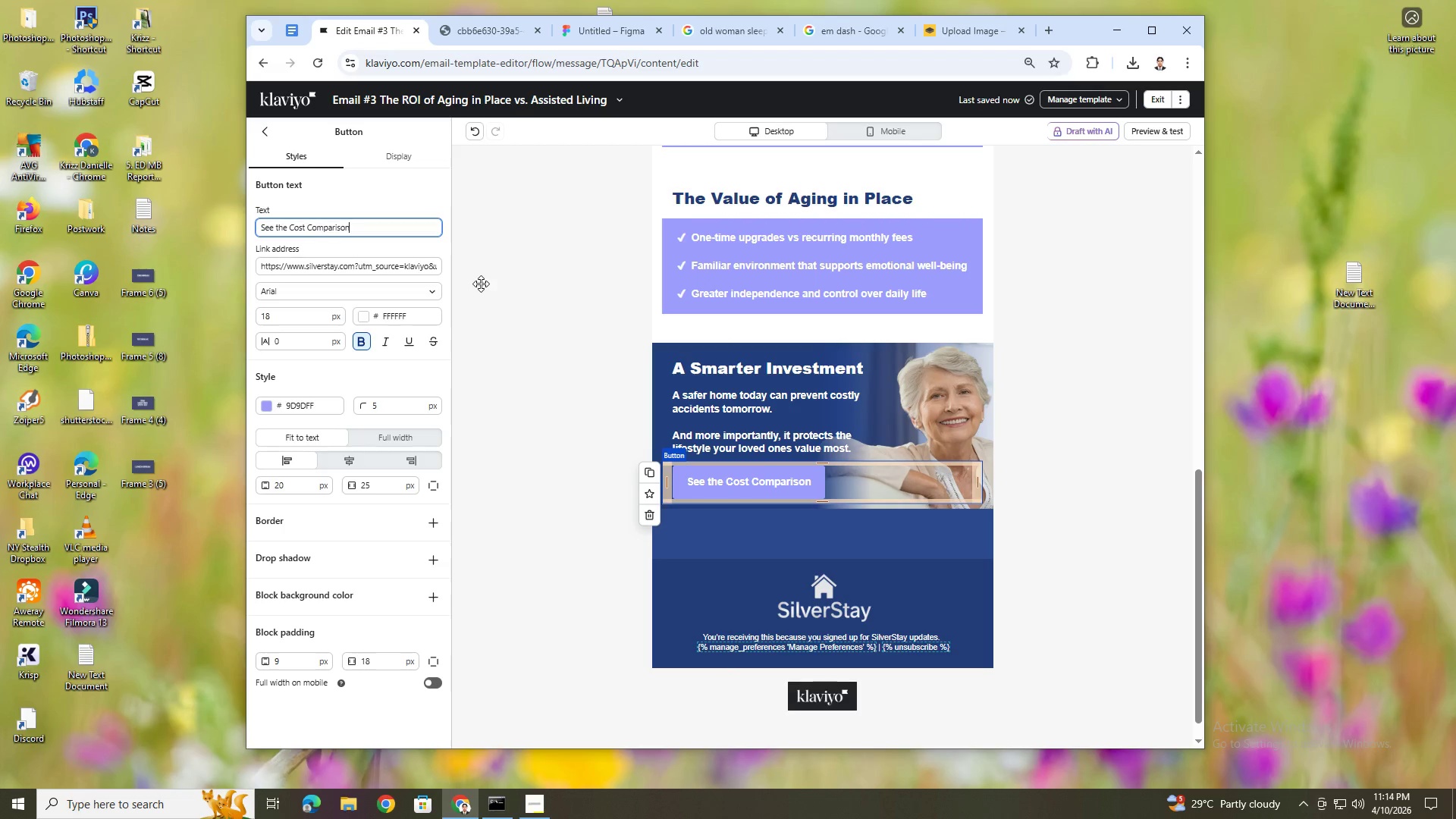 
left_click([579, 528])
 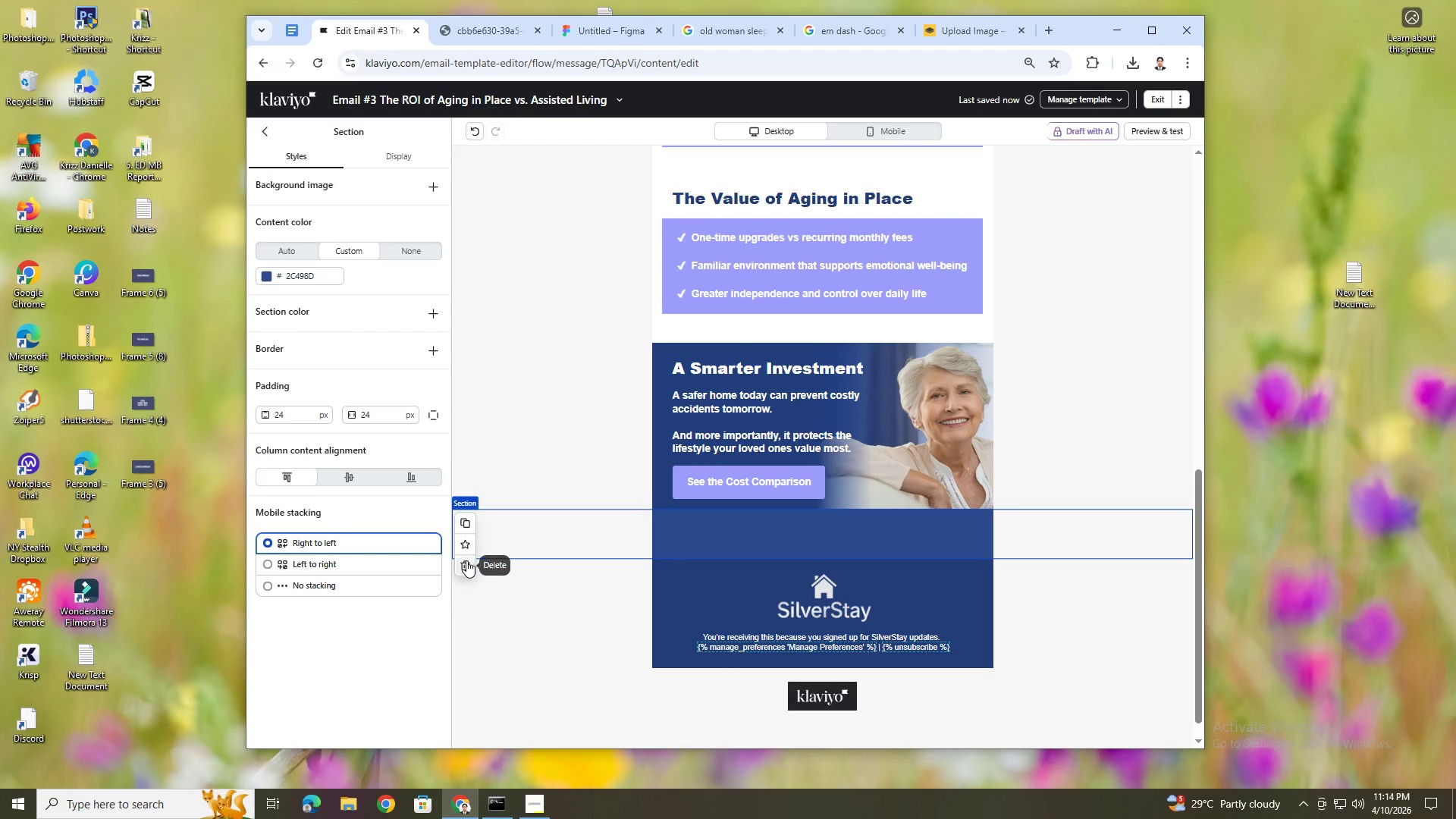 
left_click([466, 560])
 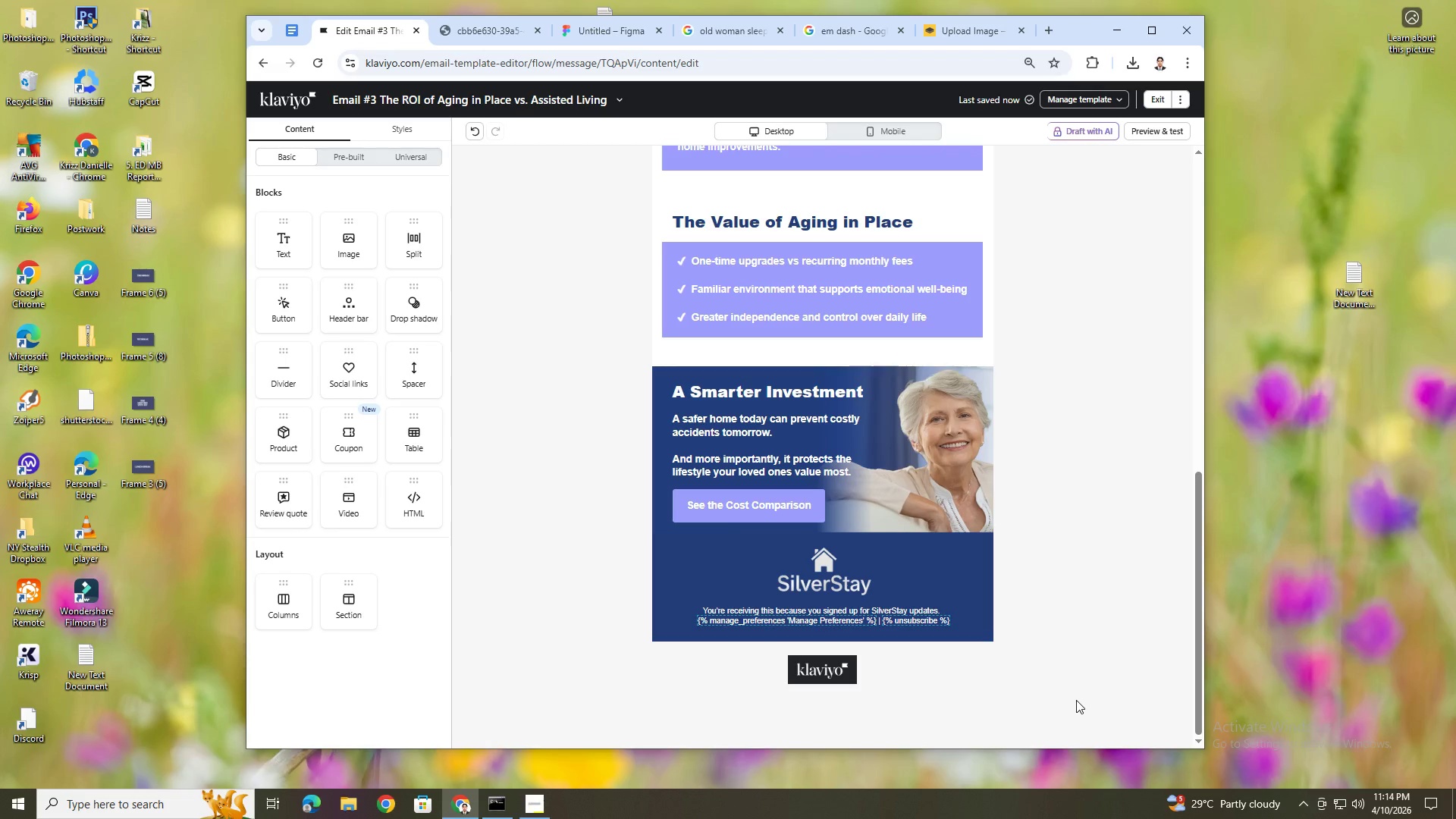 
hold_key(key=ControlLeft, duration=0.44)
scroll: coordinate [1089, 645], scroll_direction: down, amount: 1.0
 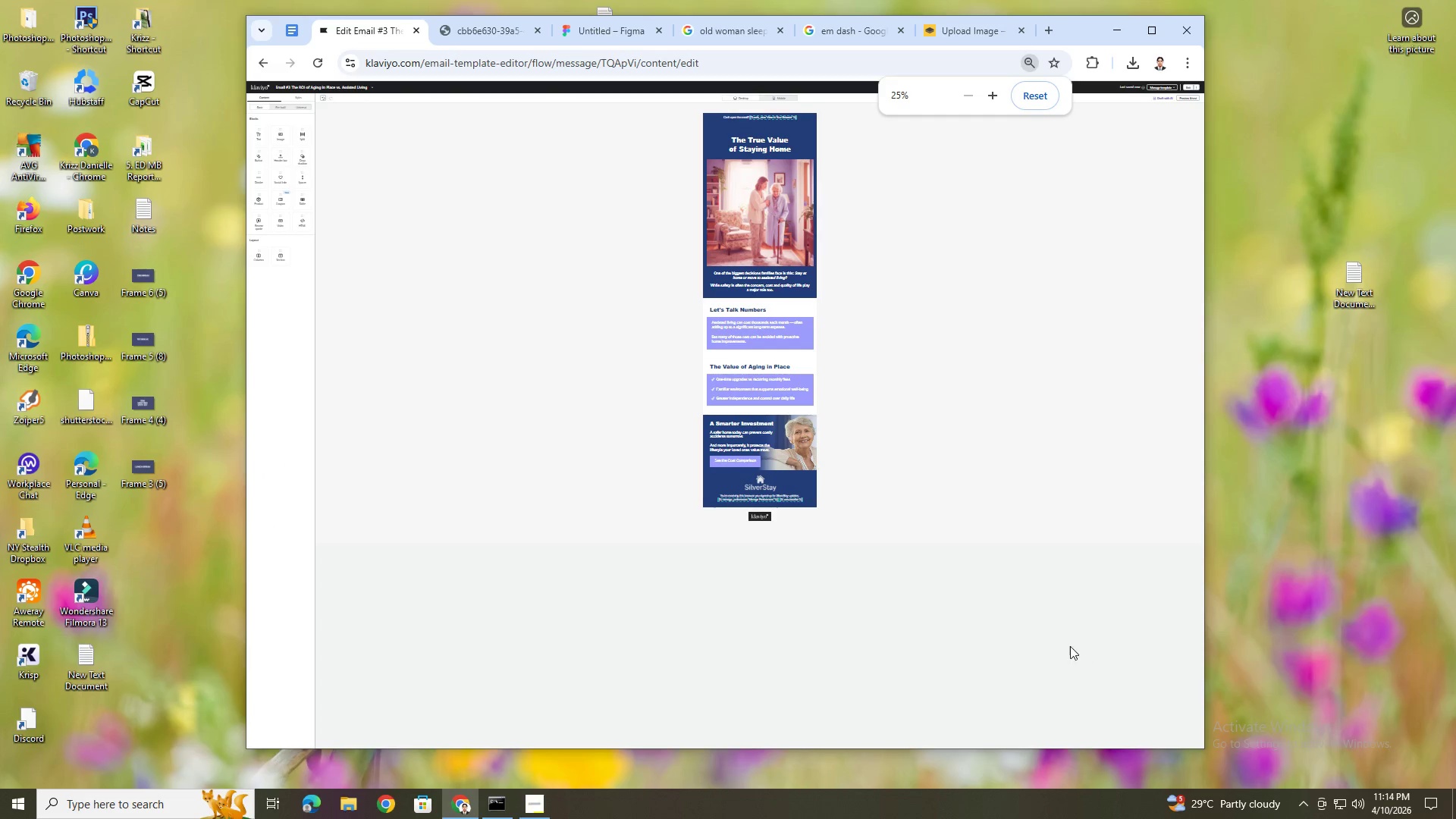 
hold_key(key=ControlLeft, duration=0.39)
scroll: coordinate [1046, 632], scroll_direction: down, amount: 2.0
 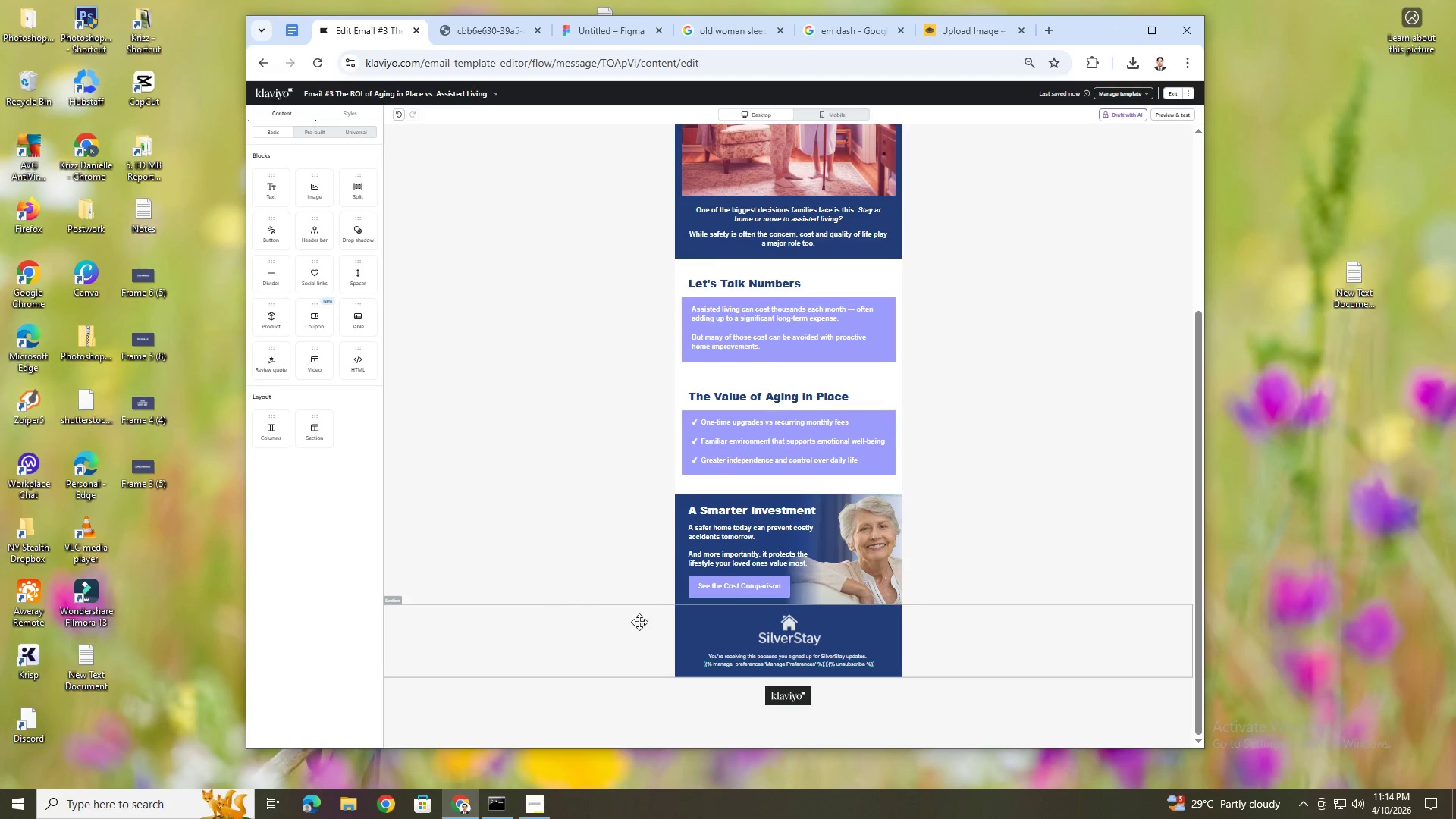 
wait(5.08)
 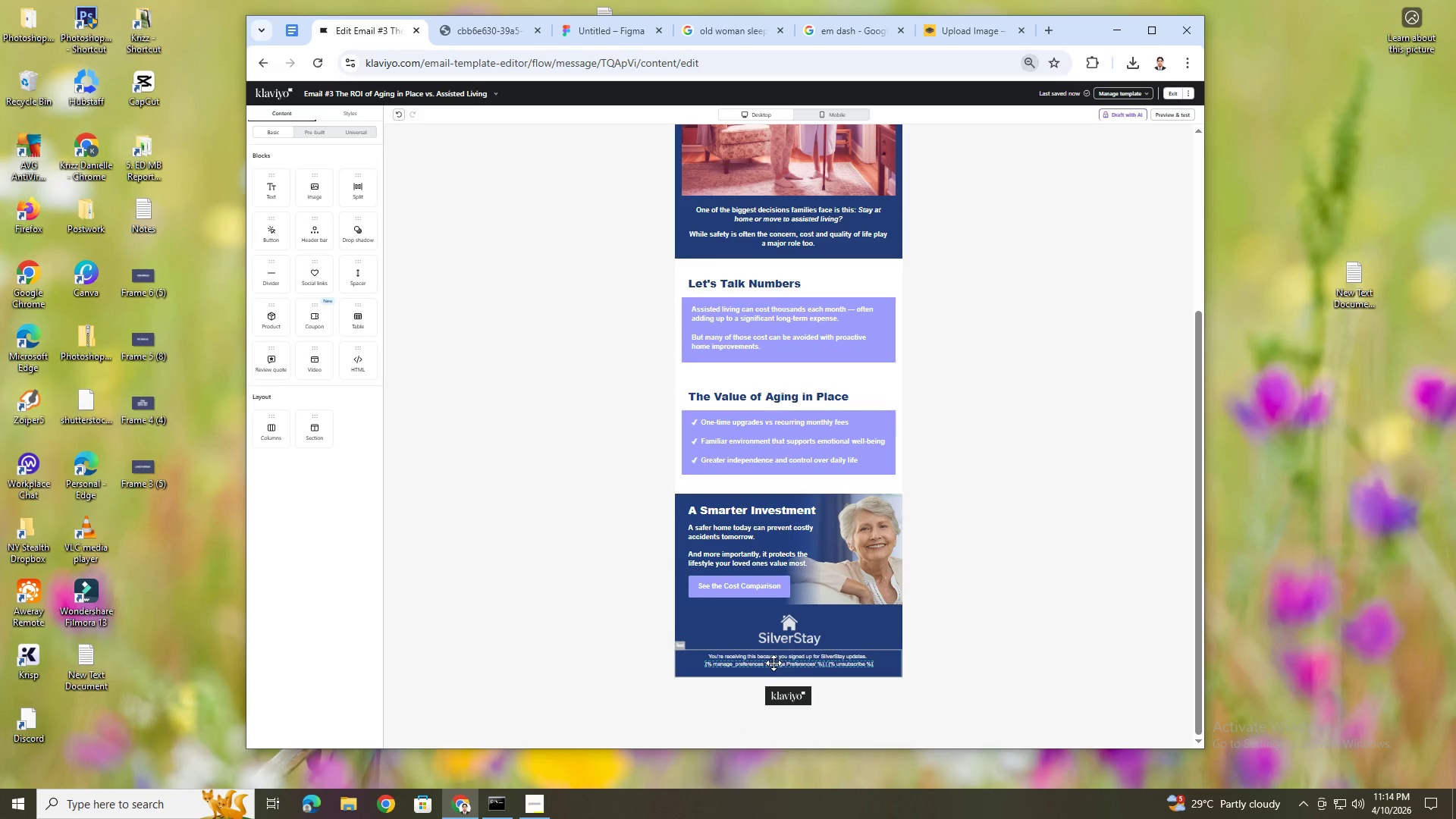 
left_click([648, 619])
 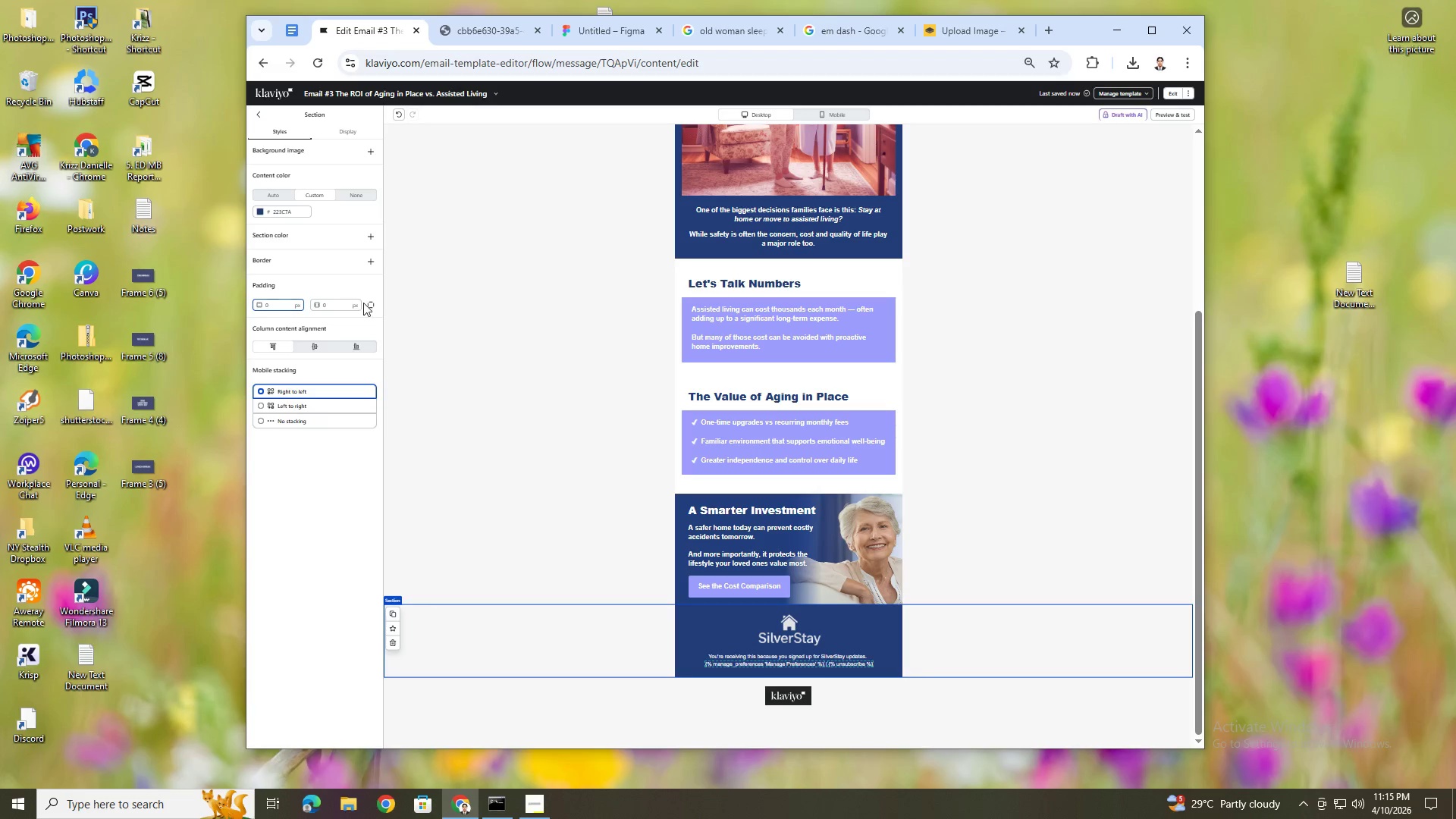 
left_click([370, 305])
 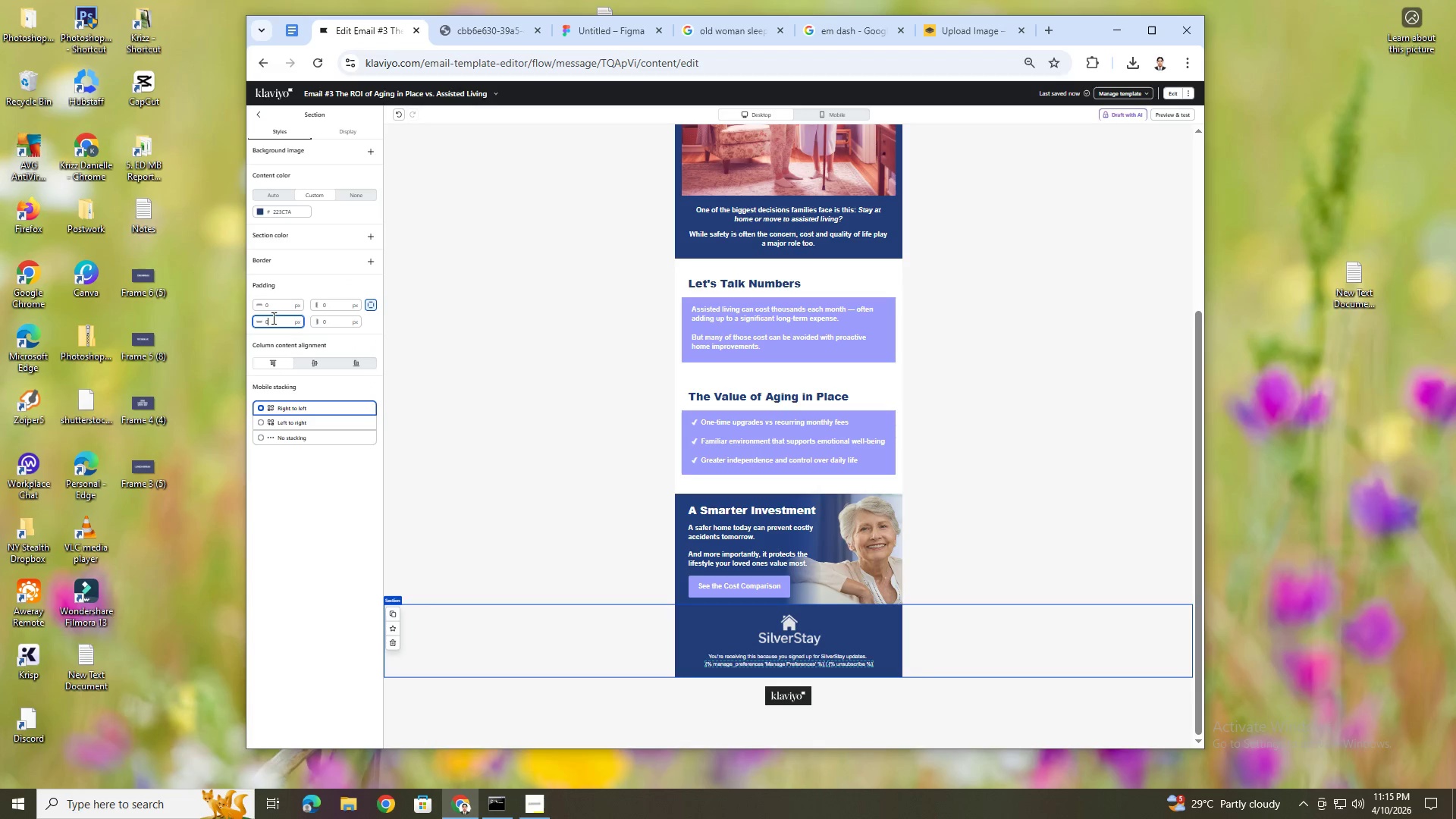 
double_click([273, 311])
 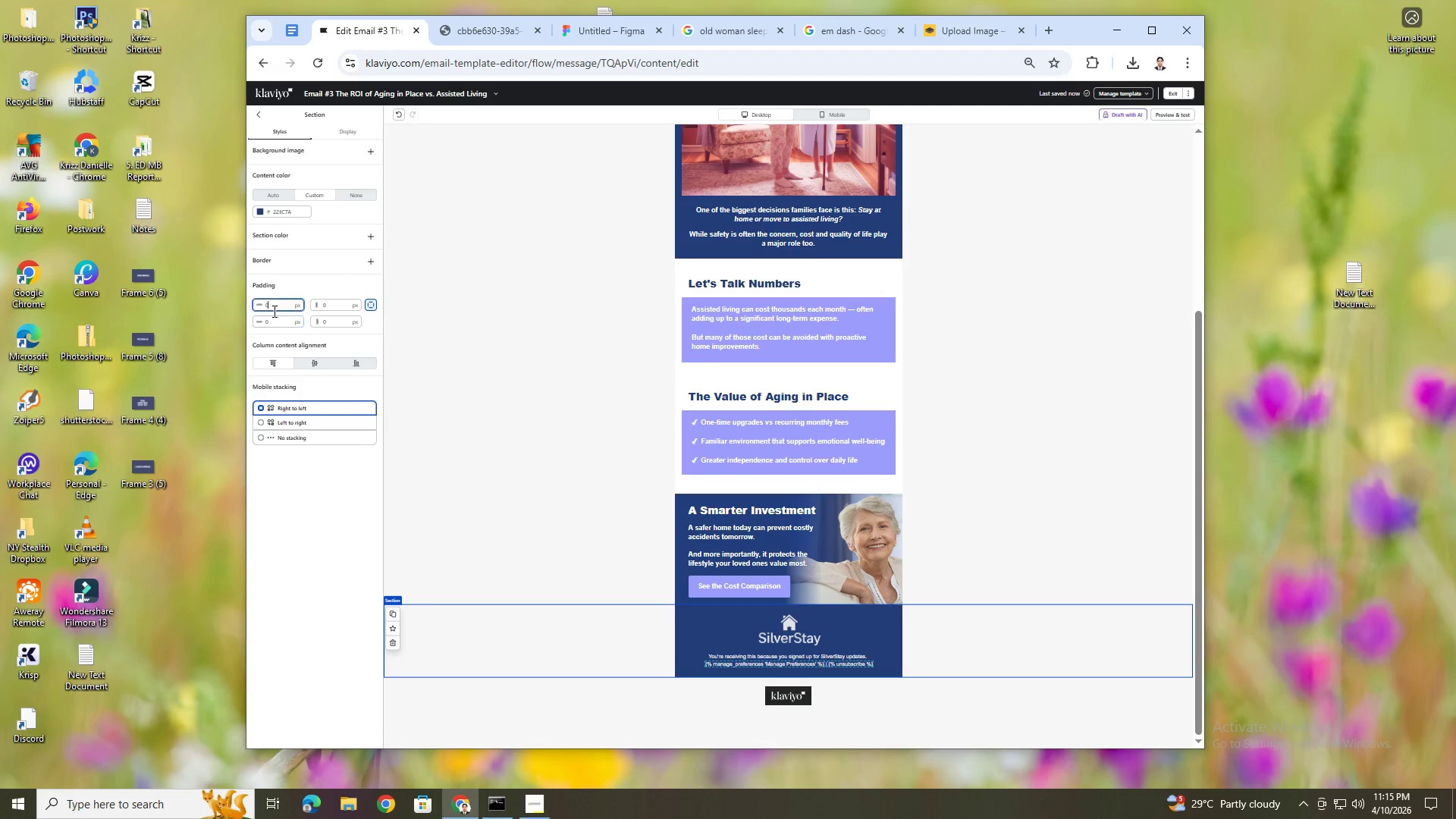 
triple_click([273, 311])
 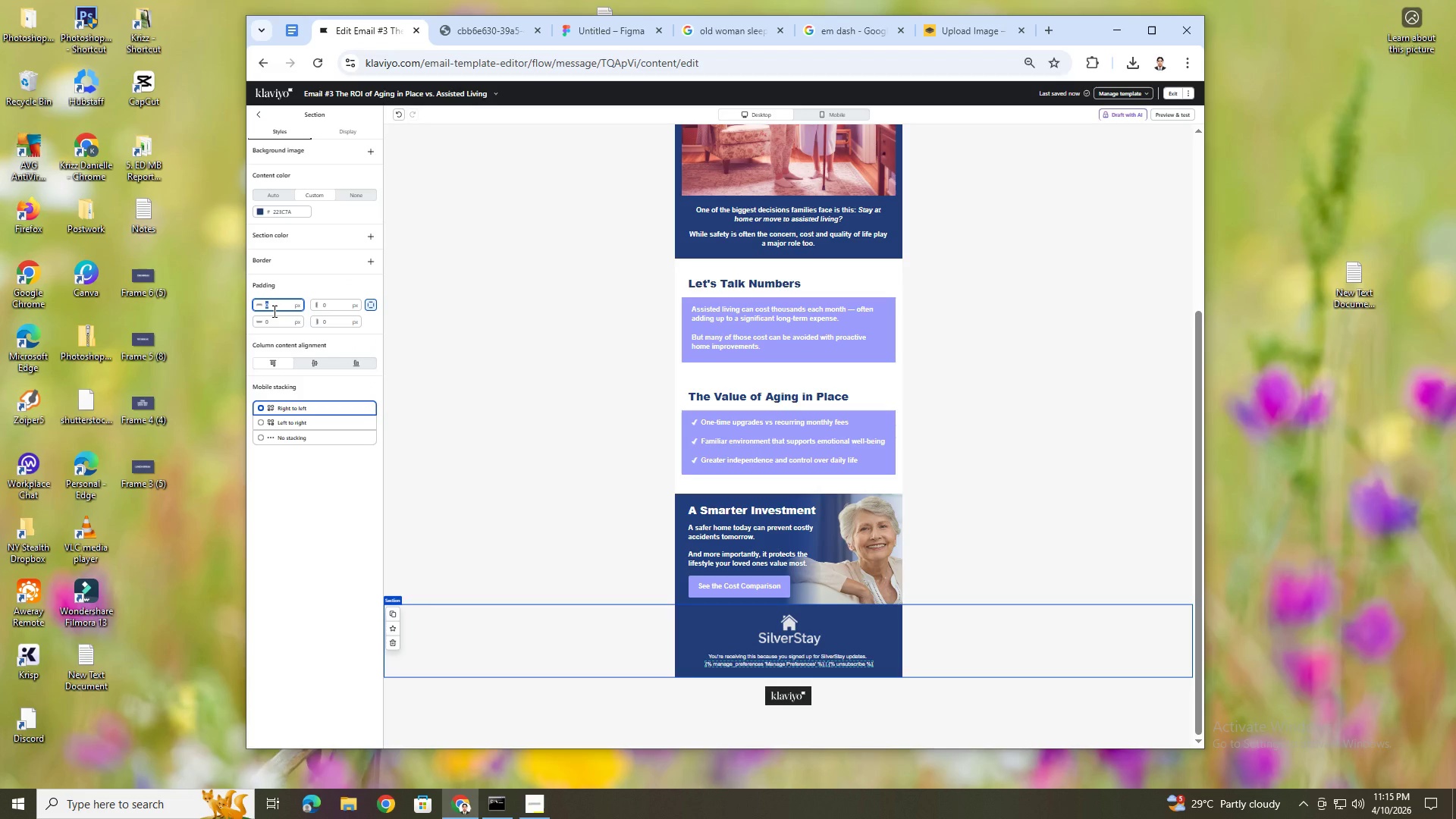 
key(Numpad2)
 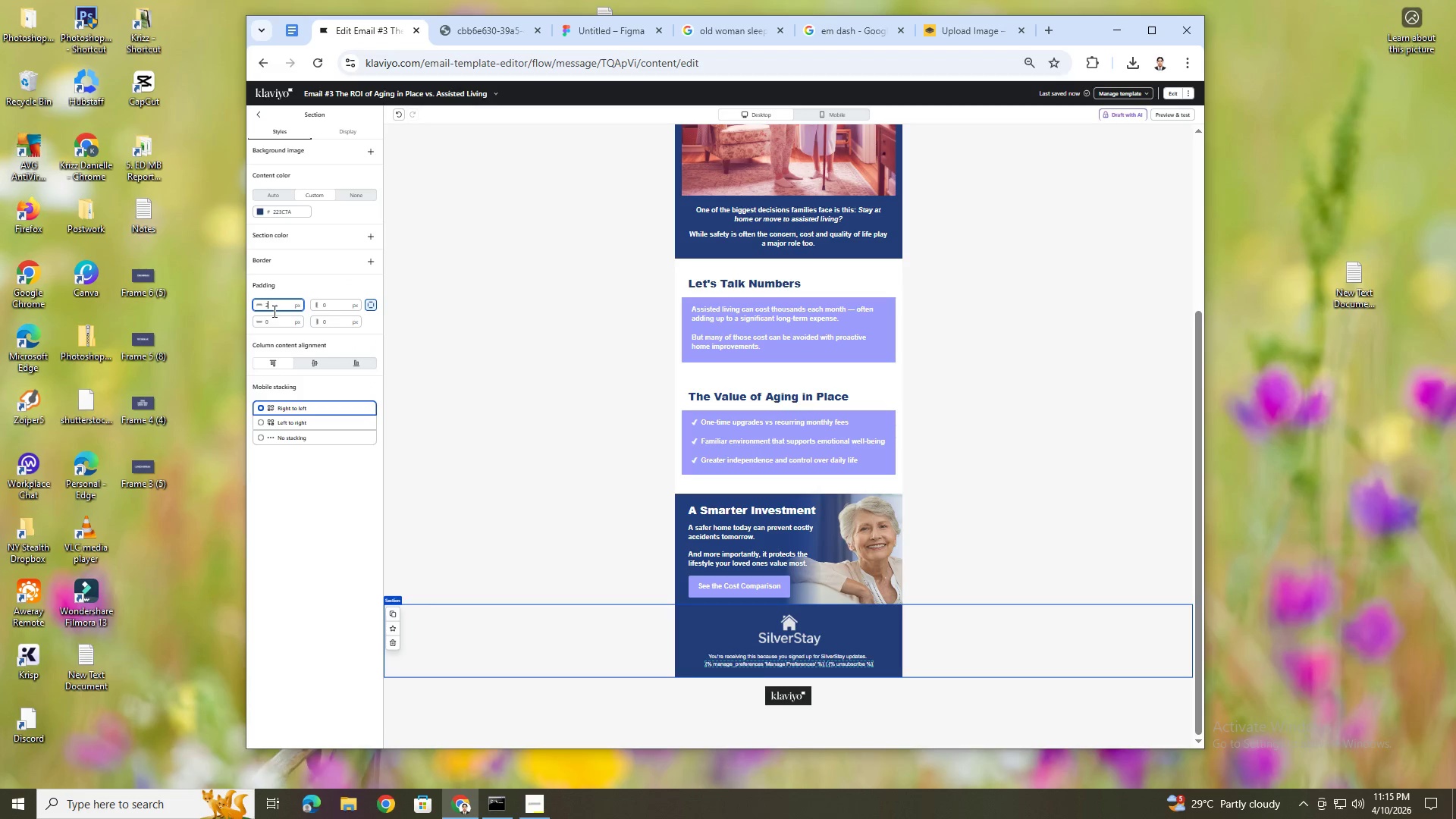 
key(Numpad4)
 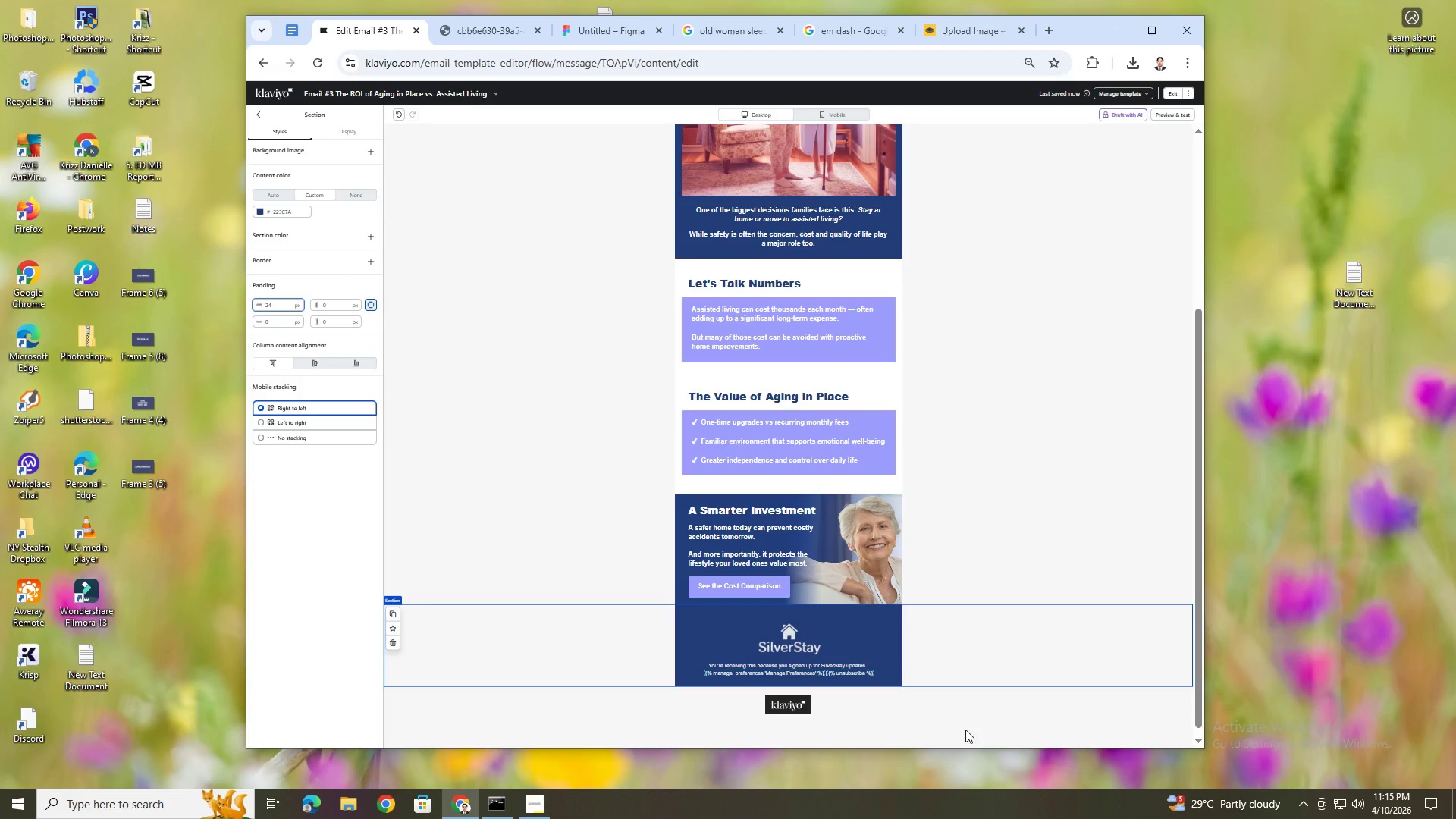 
left_click([960, 703])
 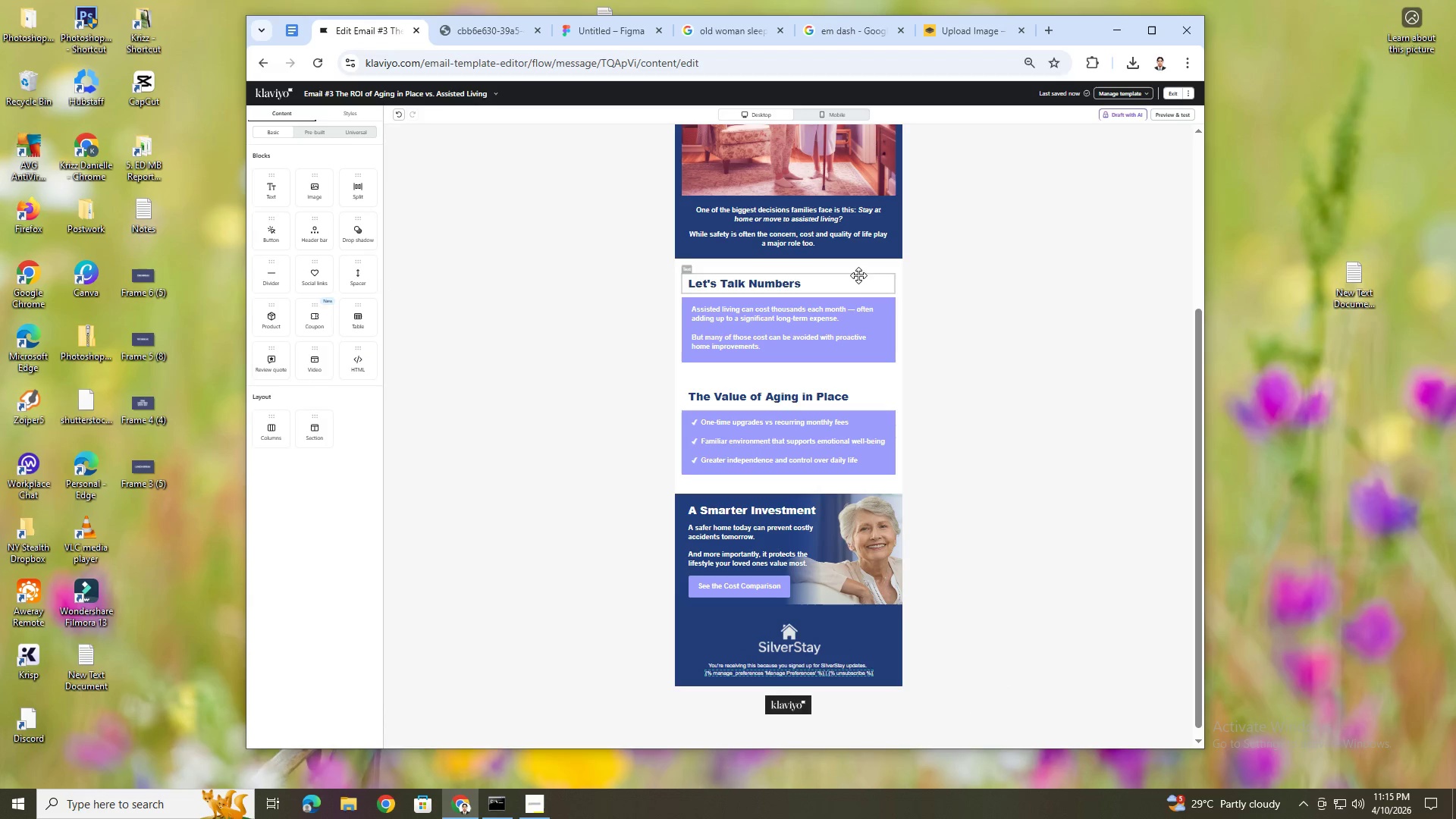 
scroll: coordinate [1040, 503], scroll_direction: up, amount: 5.0
 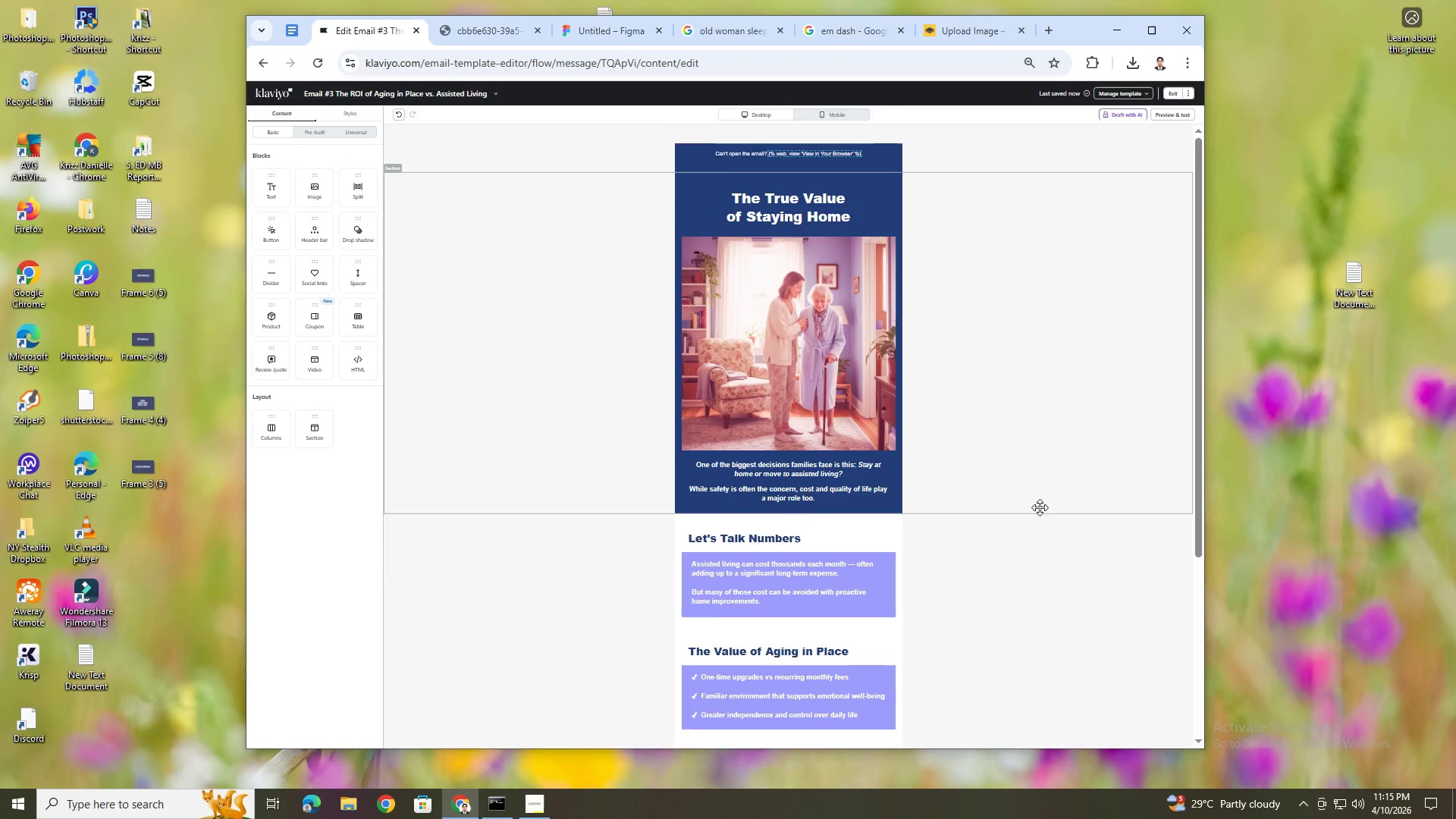 
scroll: coordinate [1040, 507], scroll_direction: down, amount: 4.0
 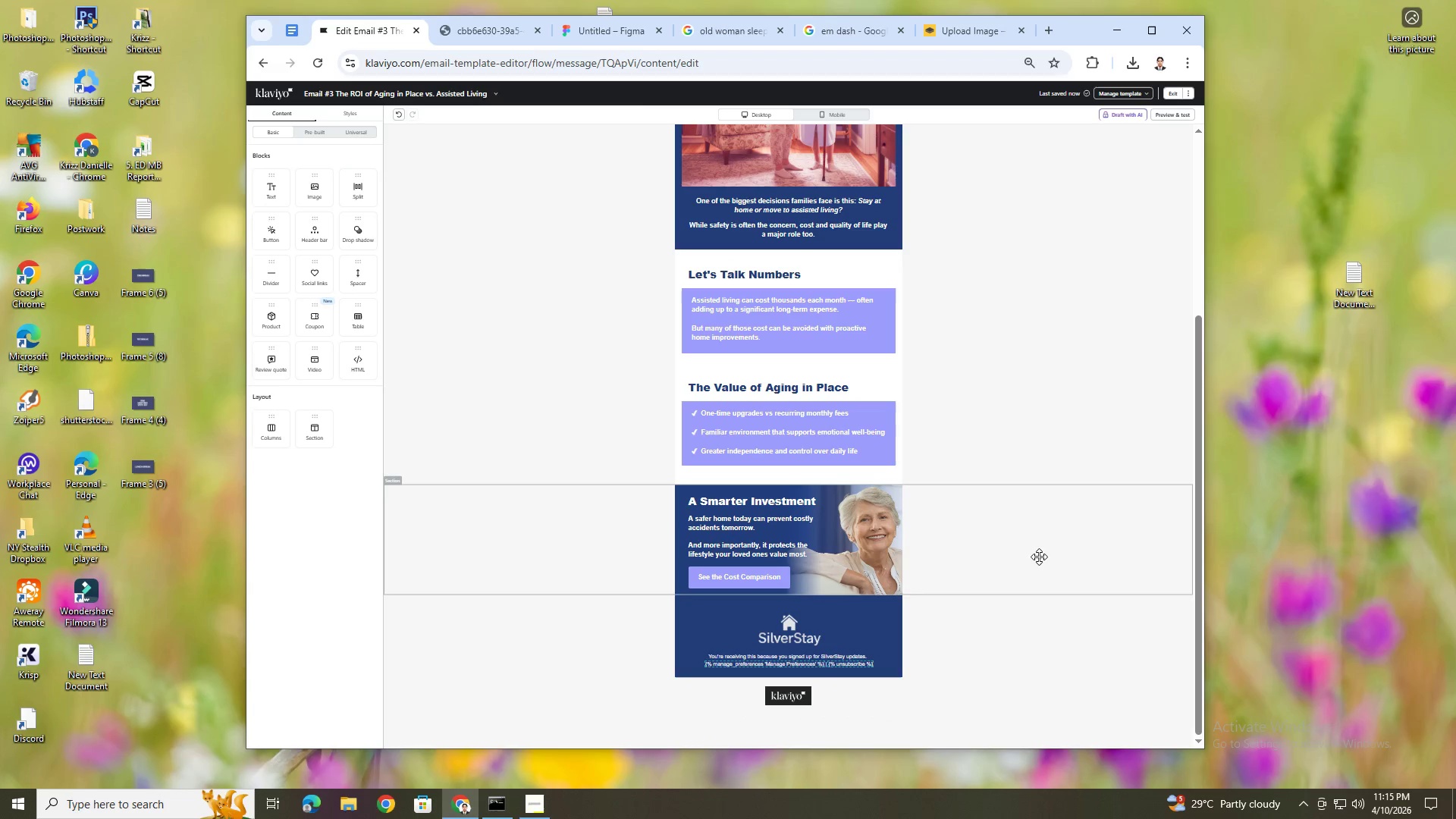 
scroll: coordinate [972, 428], scroll_direction: up, amount: 4.0
 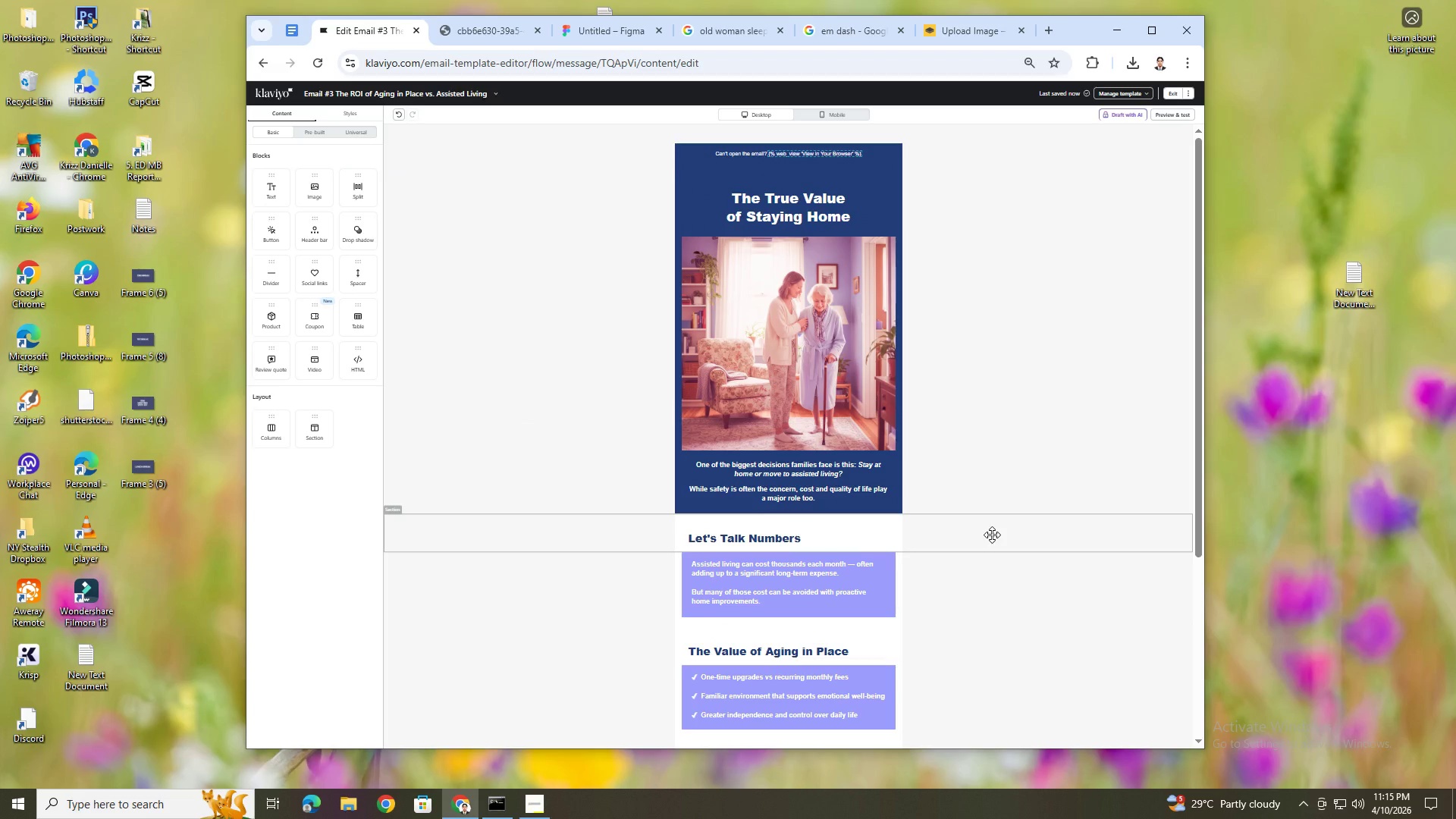 
hold_key(key=ControlLeft, duration=1.5)
scroll: coordinate [992, 535], scroll_direction: down, amount: 3.0
 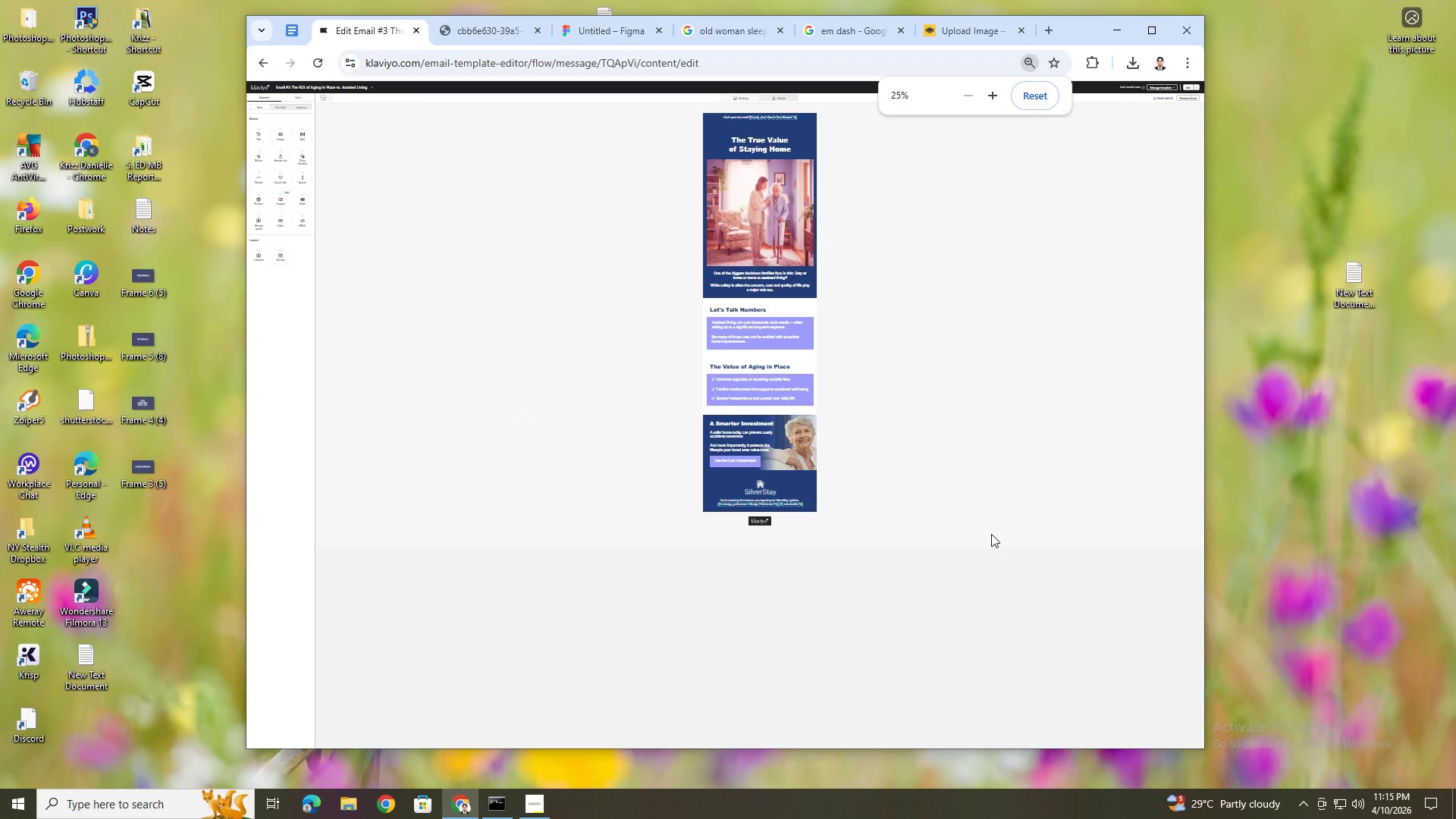 
hold_key(key=ControlLeft, duration=0.5)
scroll: coordinate [991, 534], scroll_direction: up, amount: 1.0
 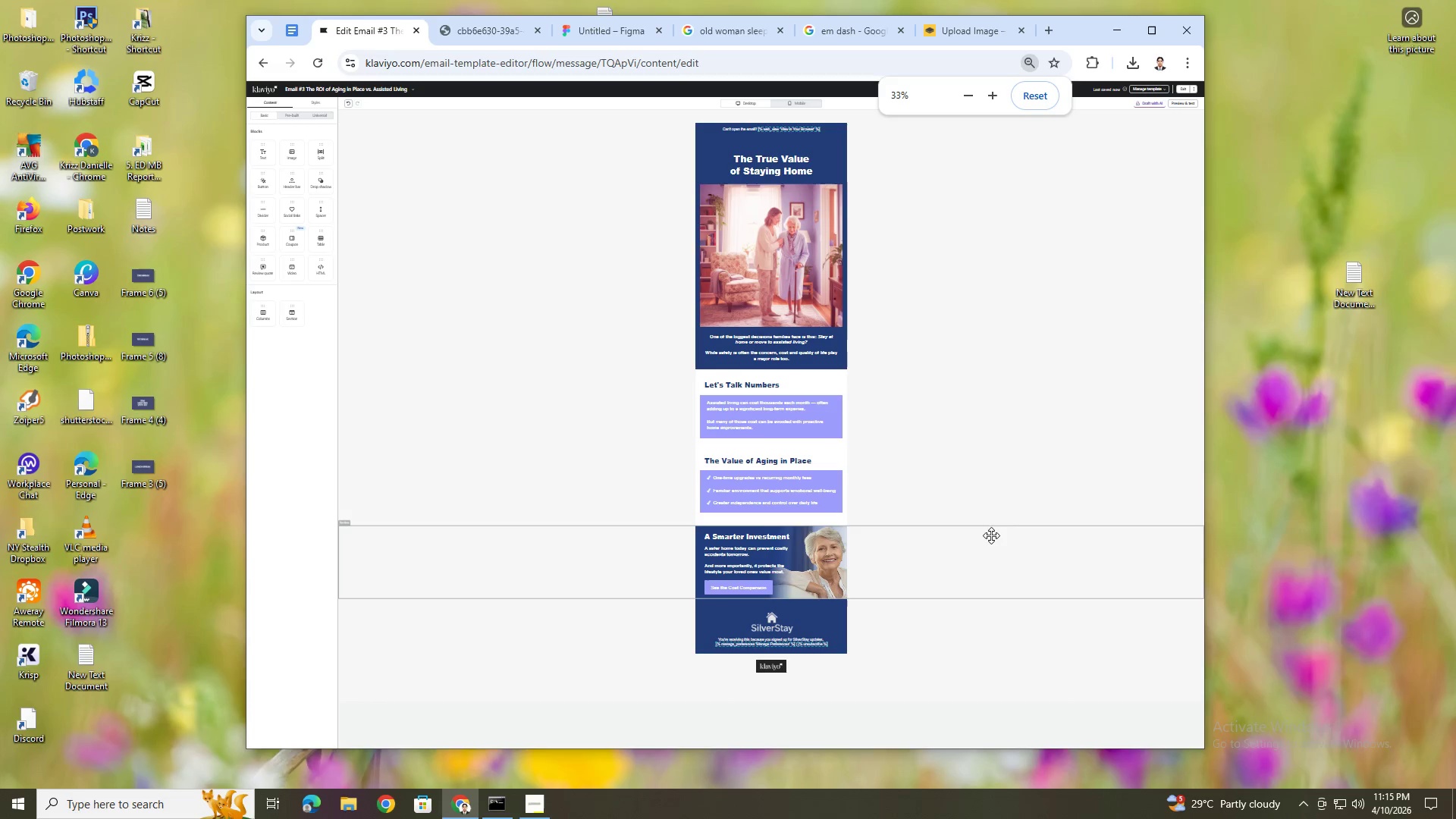 
hold_key(key=ControlLeft, duration=0.39)
scroll: coordinate [993, 583], scroll_direction: up, amount: 4.0
 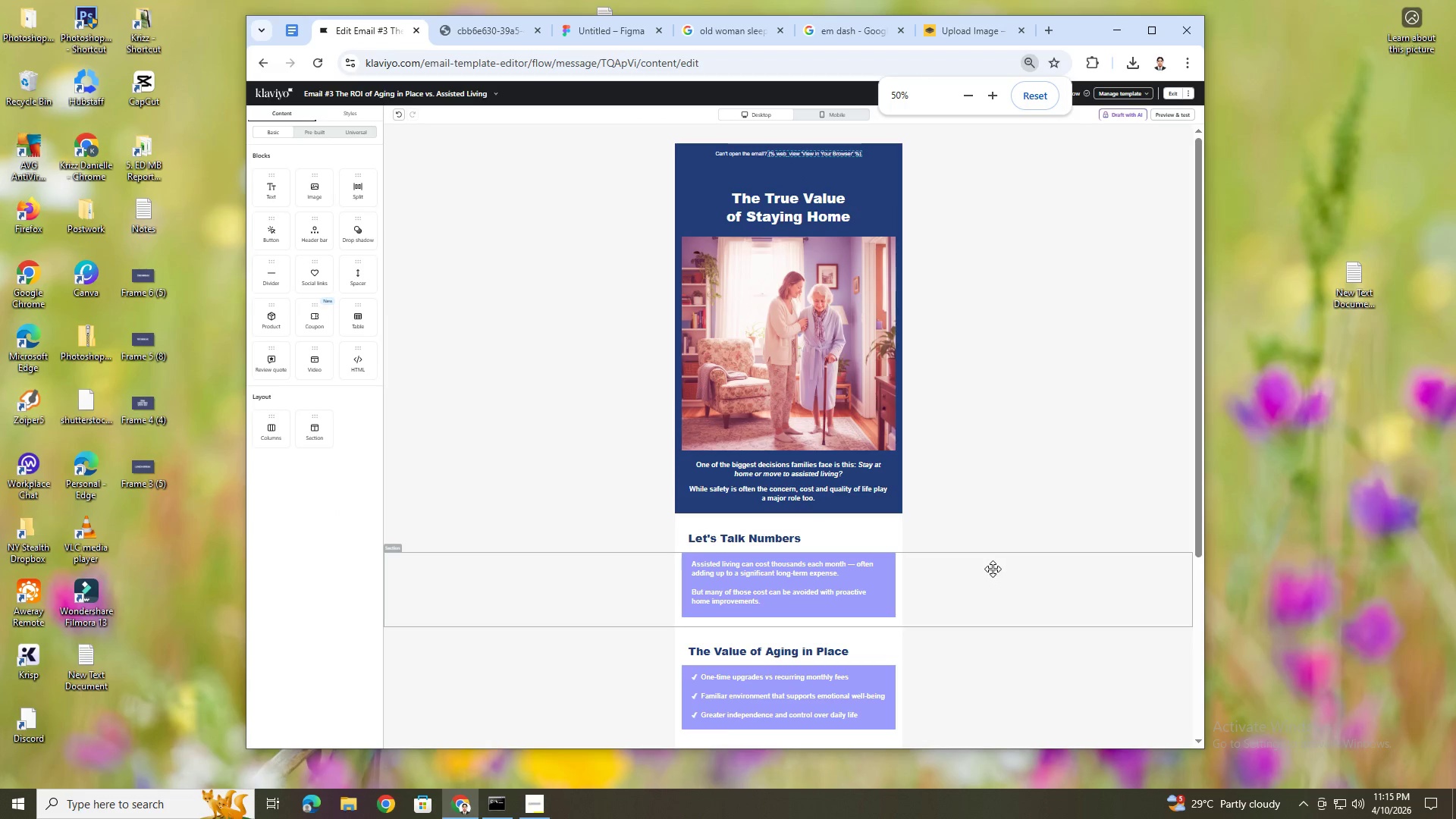 
key(Control+ControlLeft)
 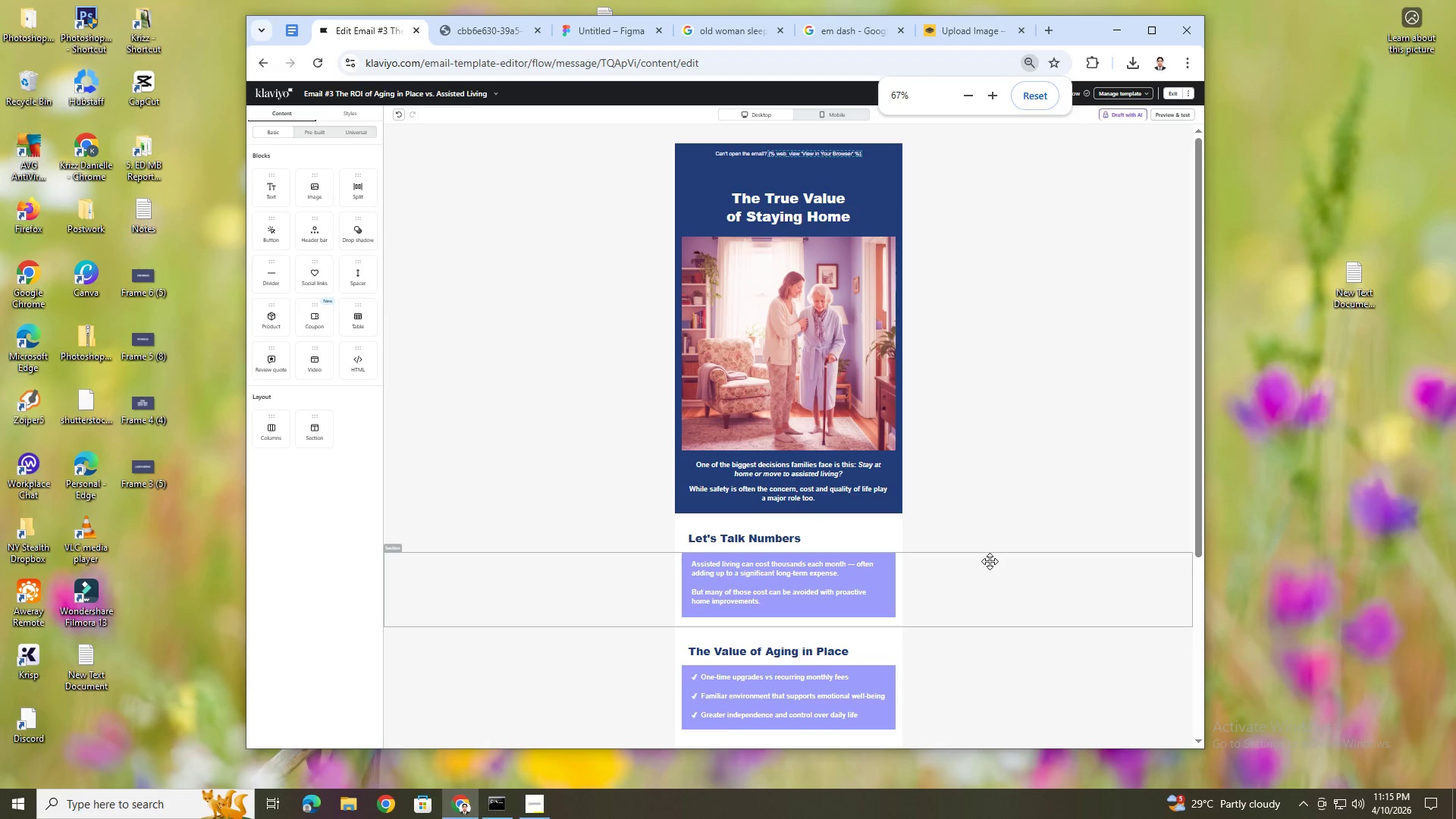 
scroll: coordinate [990, 553], scroll_direction: down, amount: 8.0
 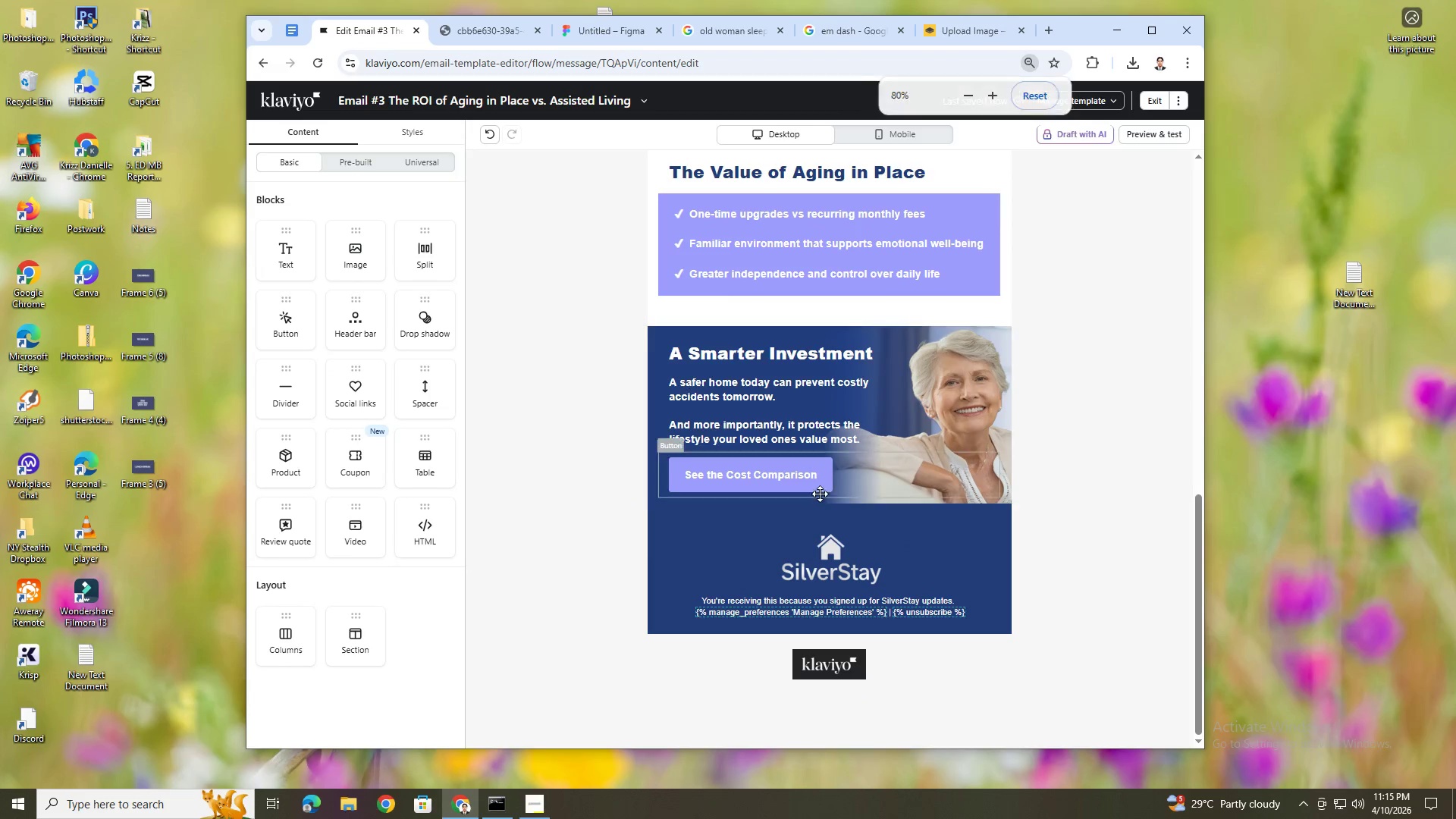 
left_click([818, 487])
 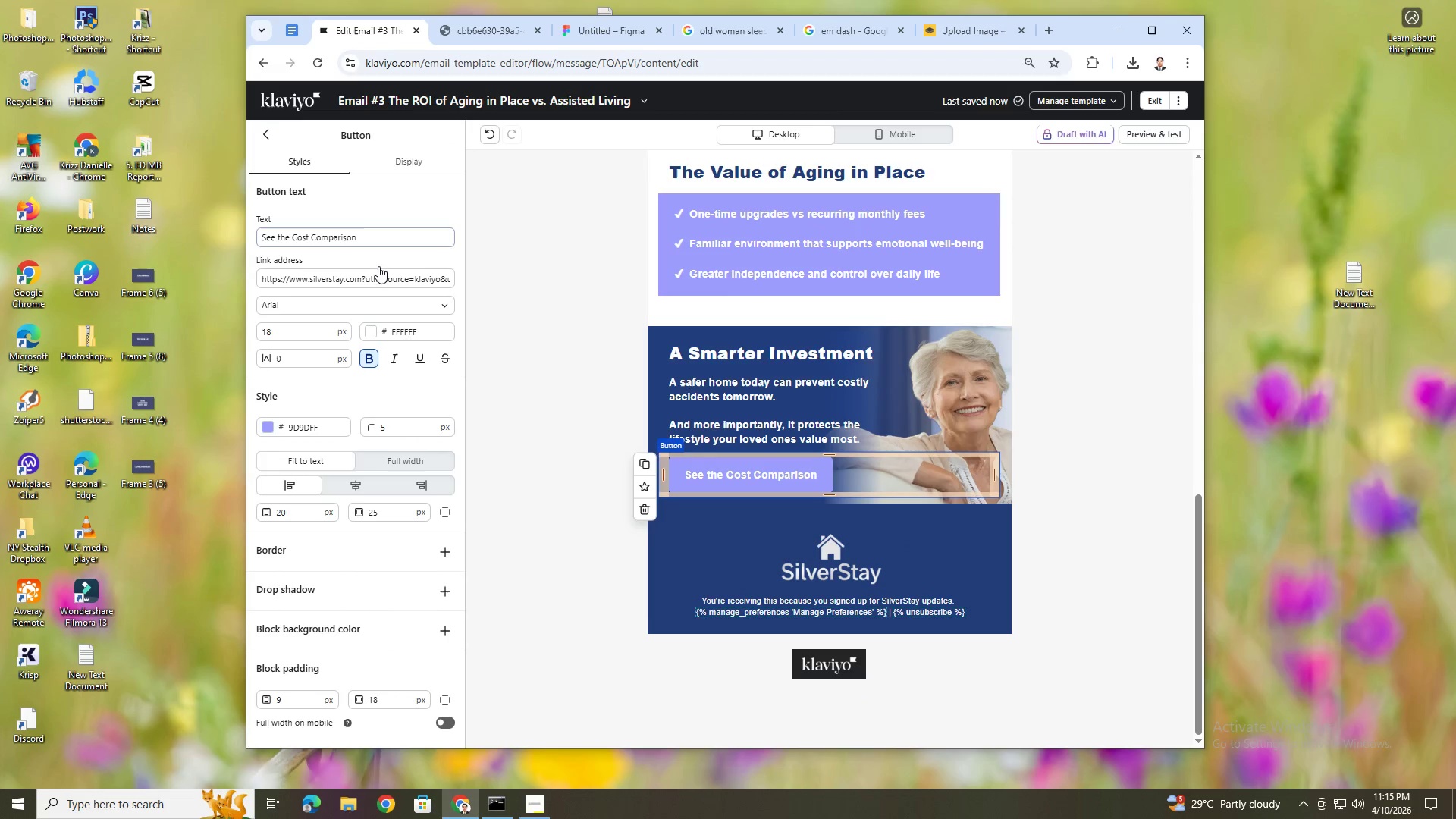 
left_click_drag(start_coordinate=[387, 280], to_coordinate=[714, 306])
 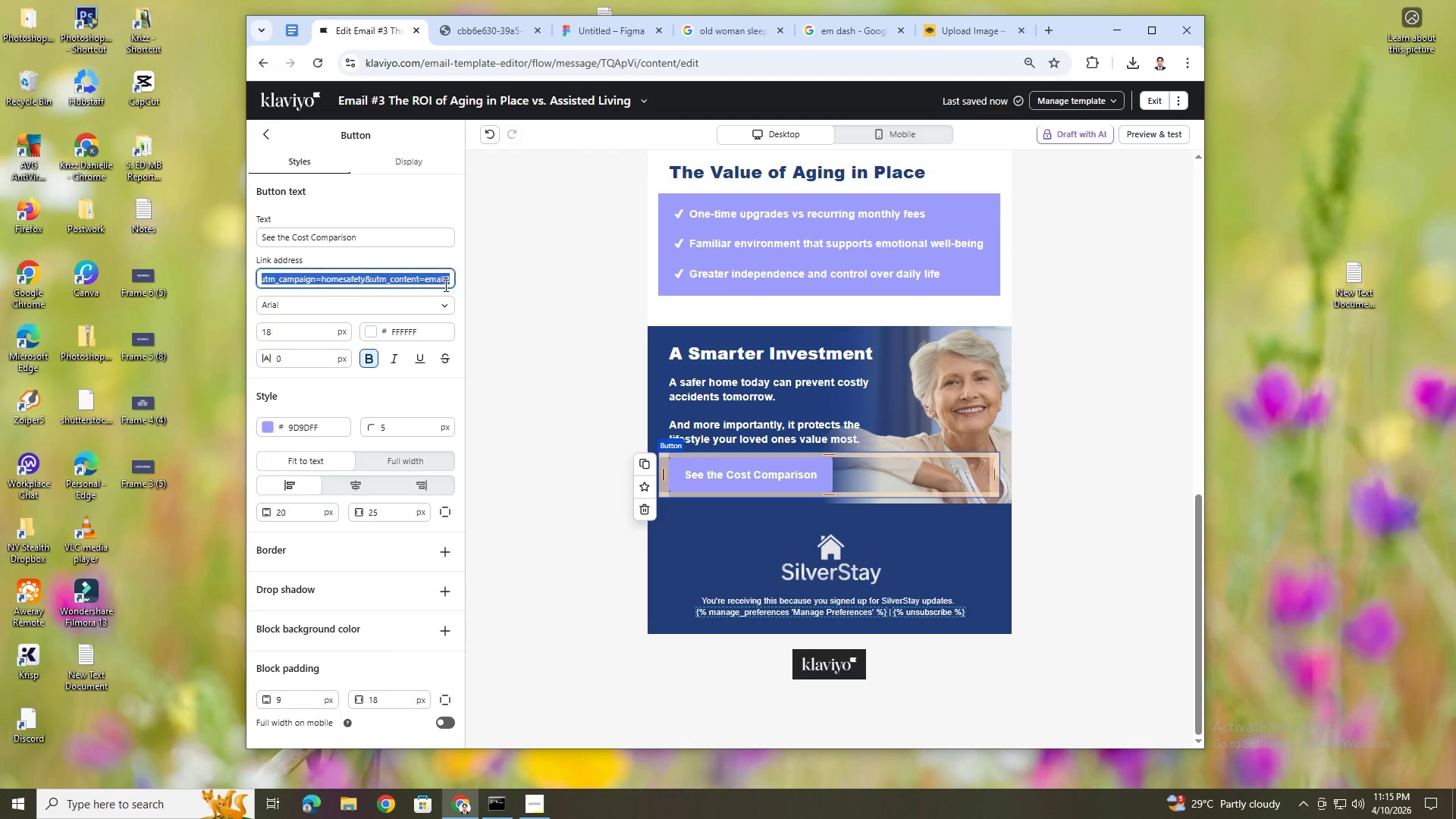 
left_click([447, 282])
 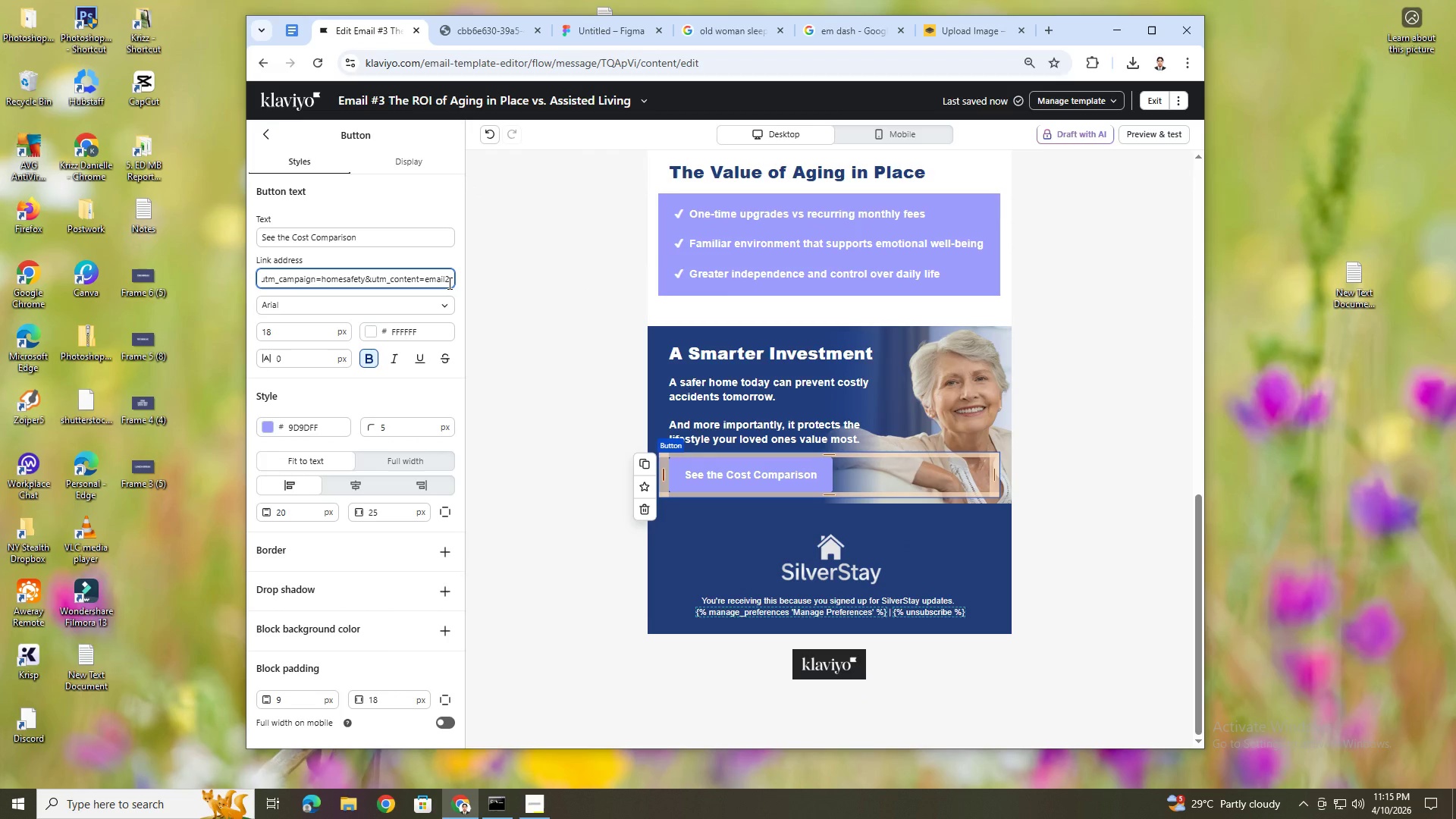 
double_click([448, 283])
 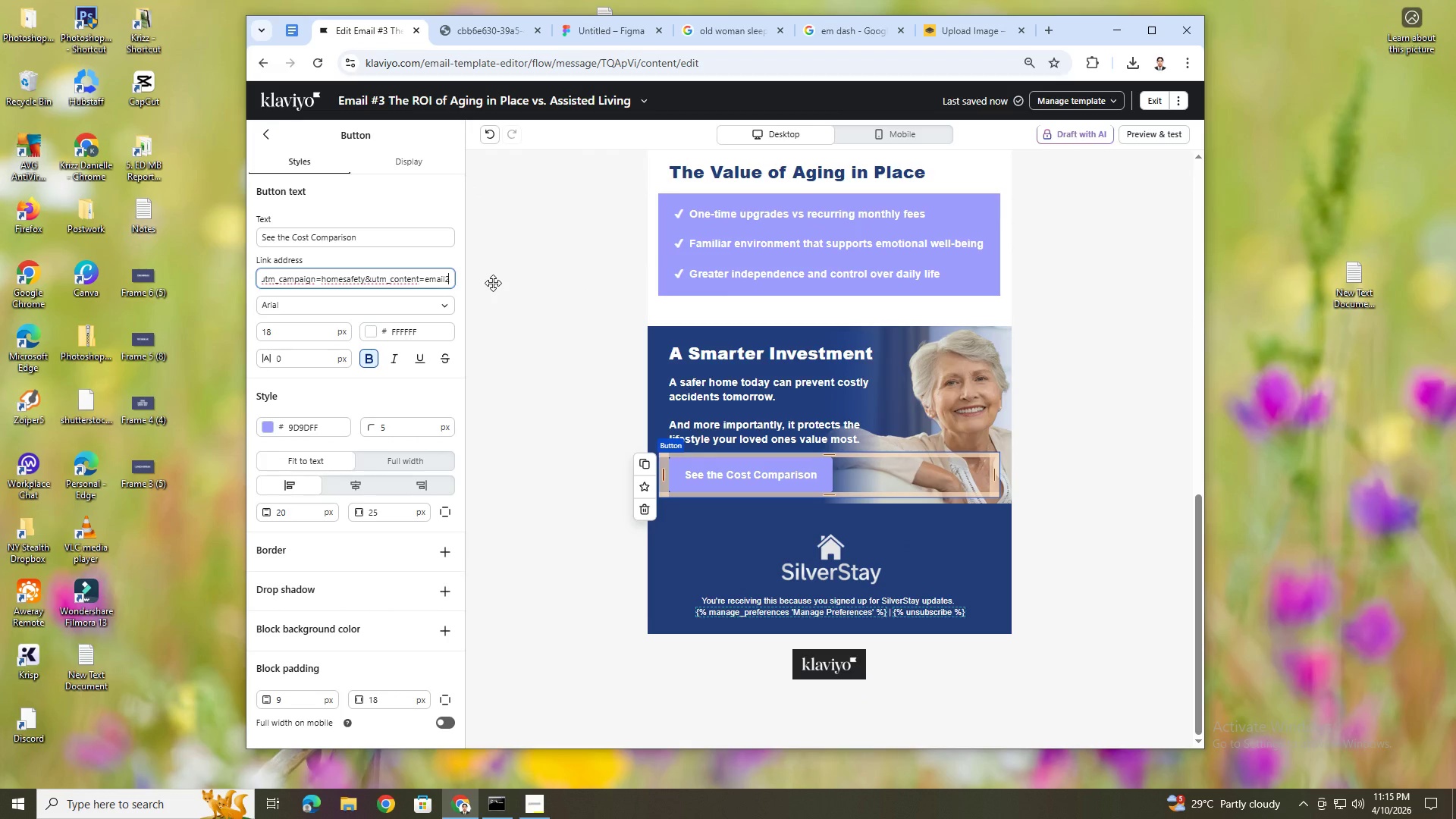 
key(Backspace)
 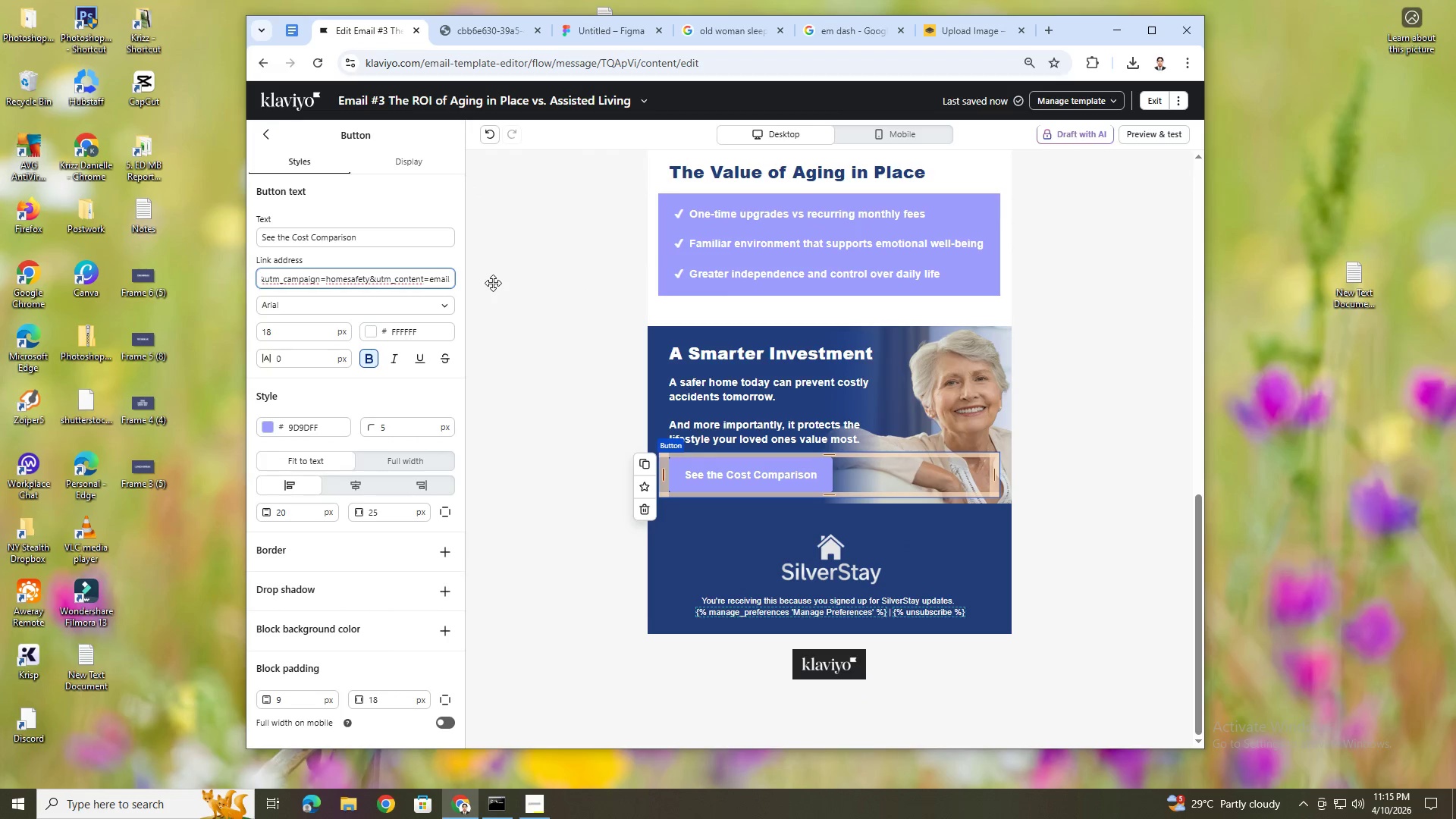 
key(3)
 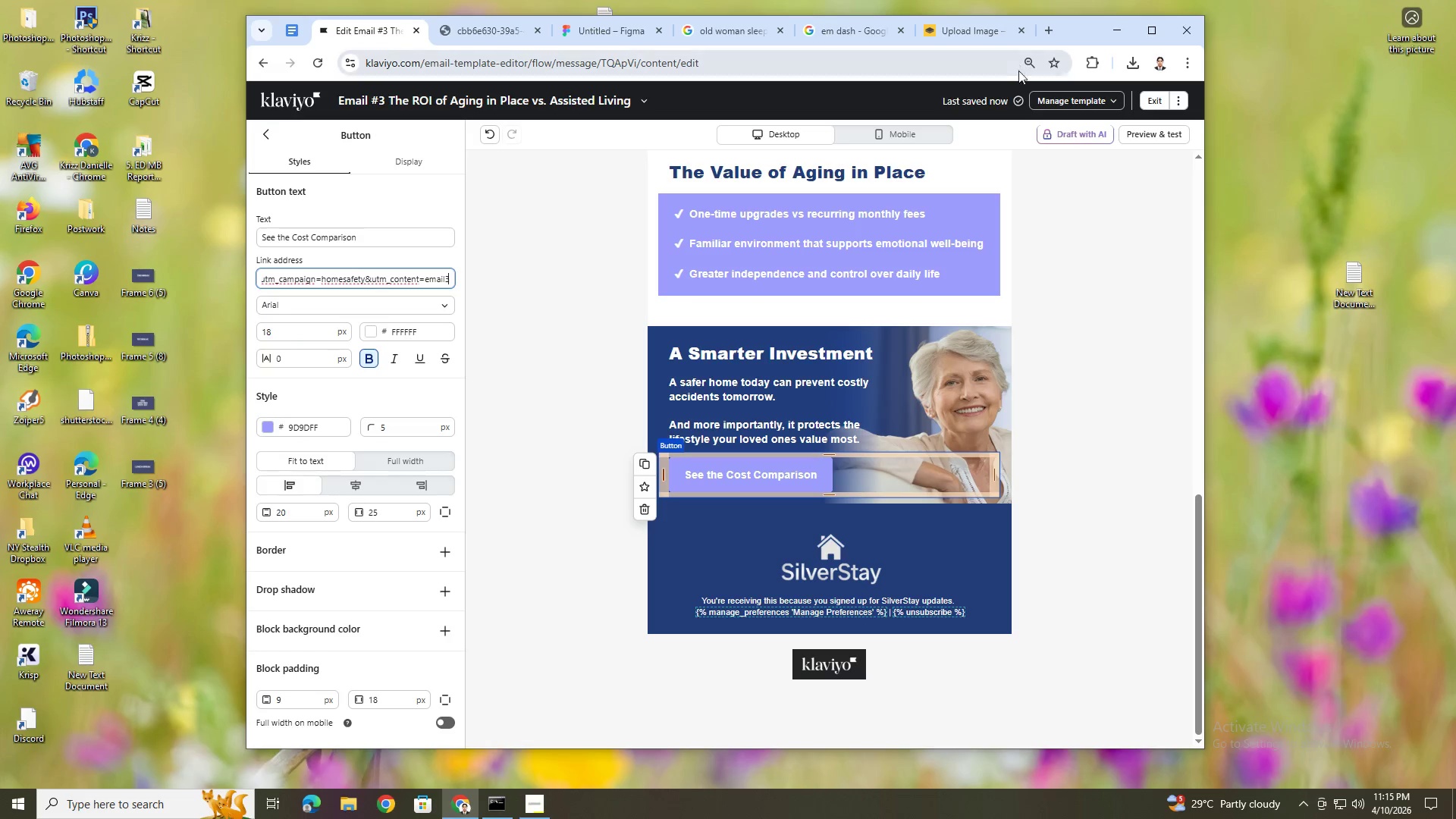 
left_click([930, 142])
 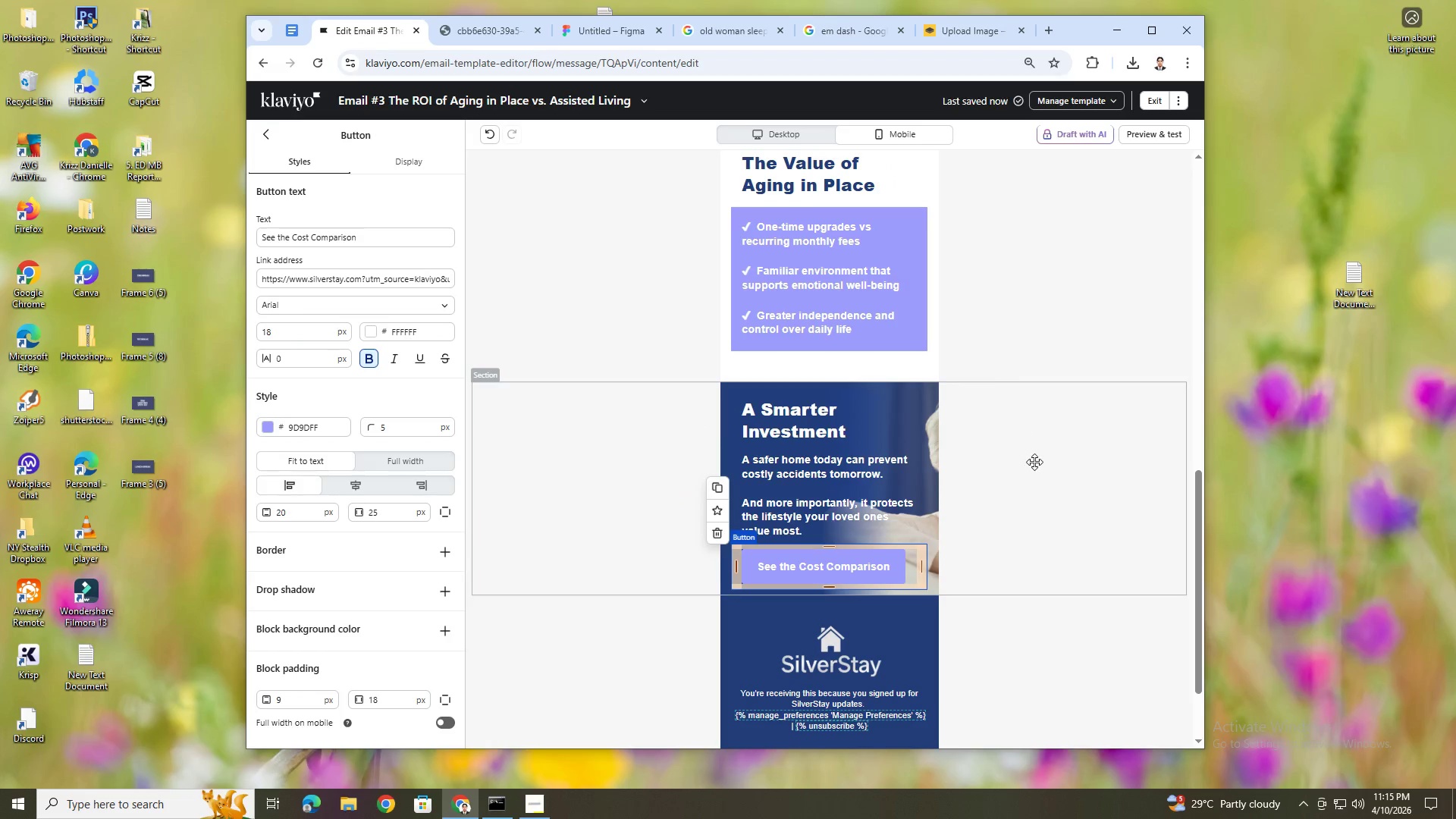 
scroll: coordinate [1035, 462], scroll_direction: down, amount: 2.0
 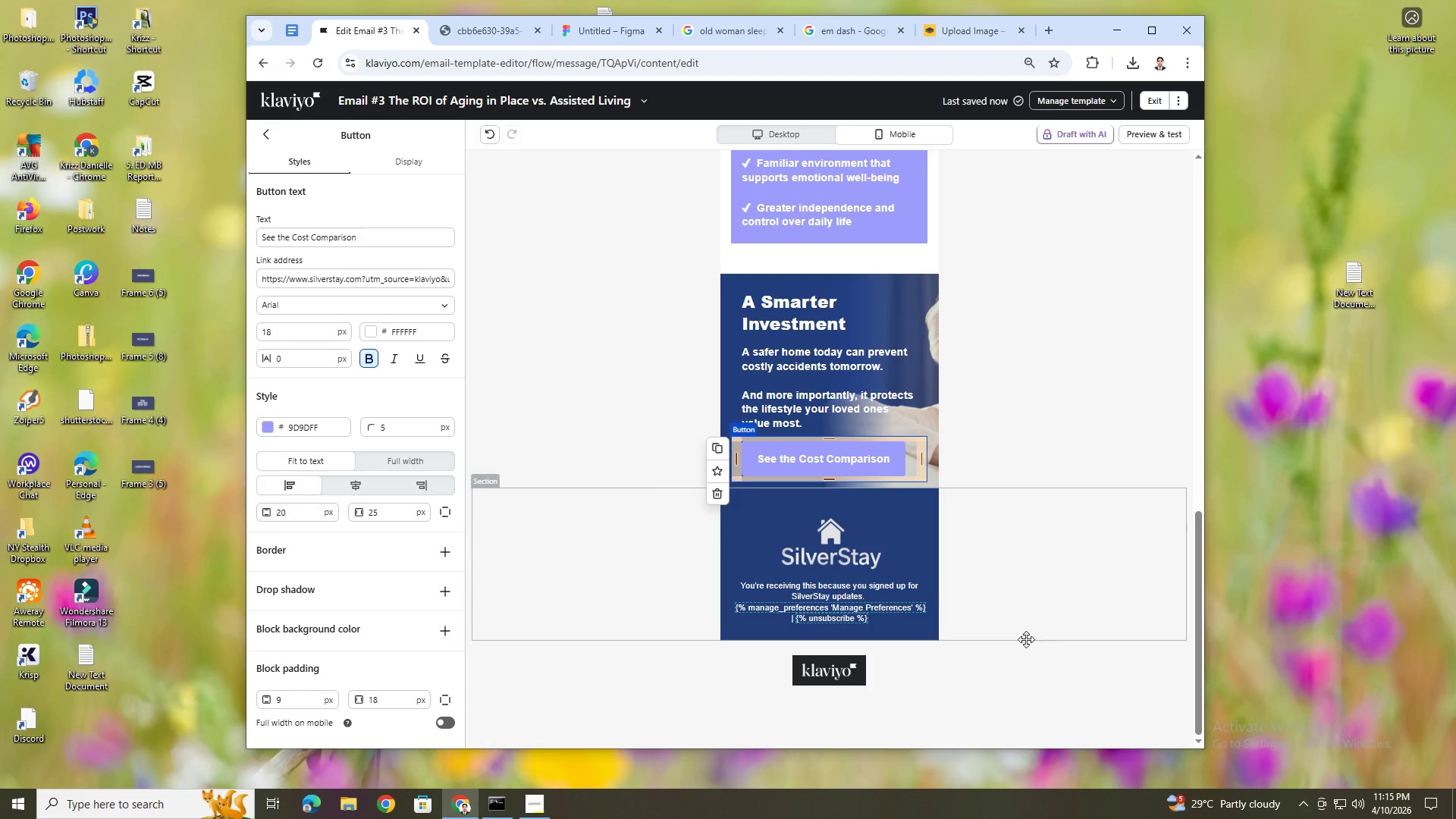 
left_click([1009, 642])
 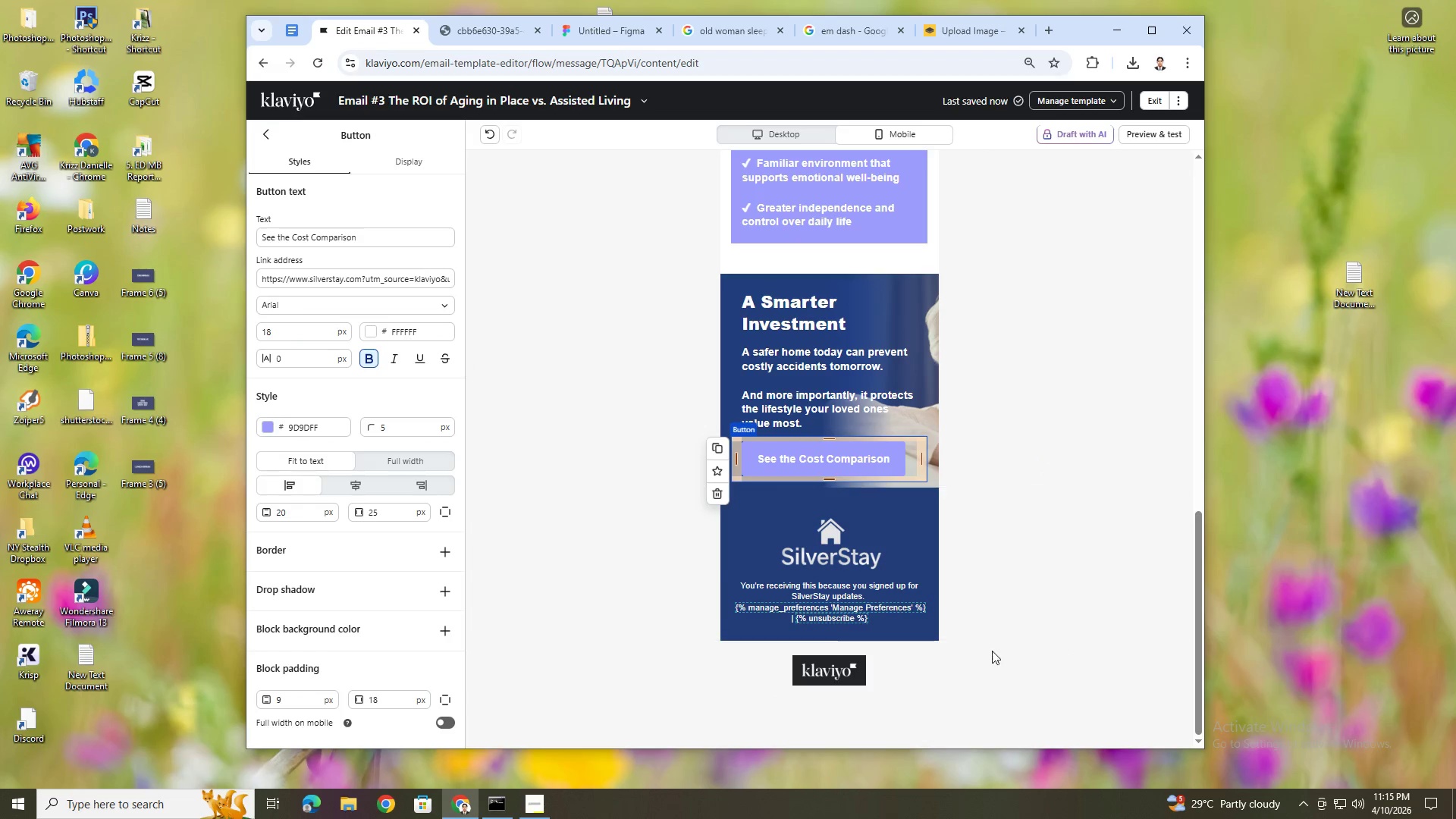 
left_click([752, 561])
 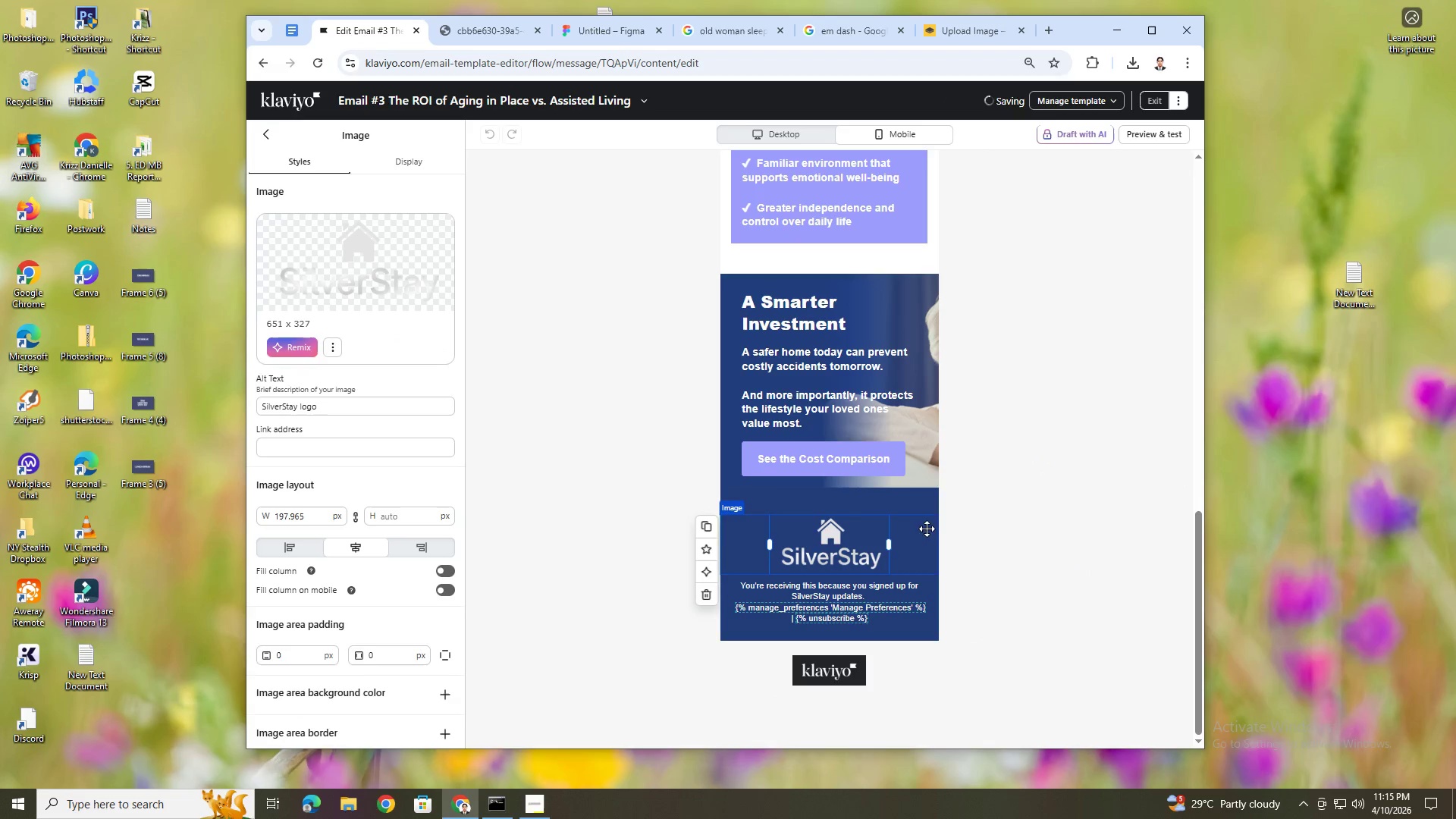 
scroll: coordinate [1059, 540], scroll_direction: up, amount: 7.0
 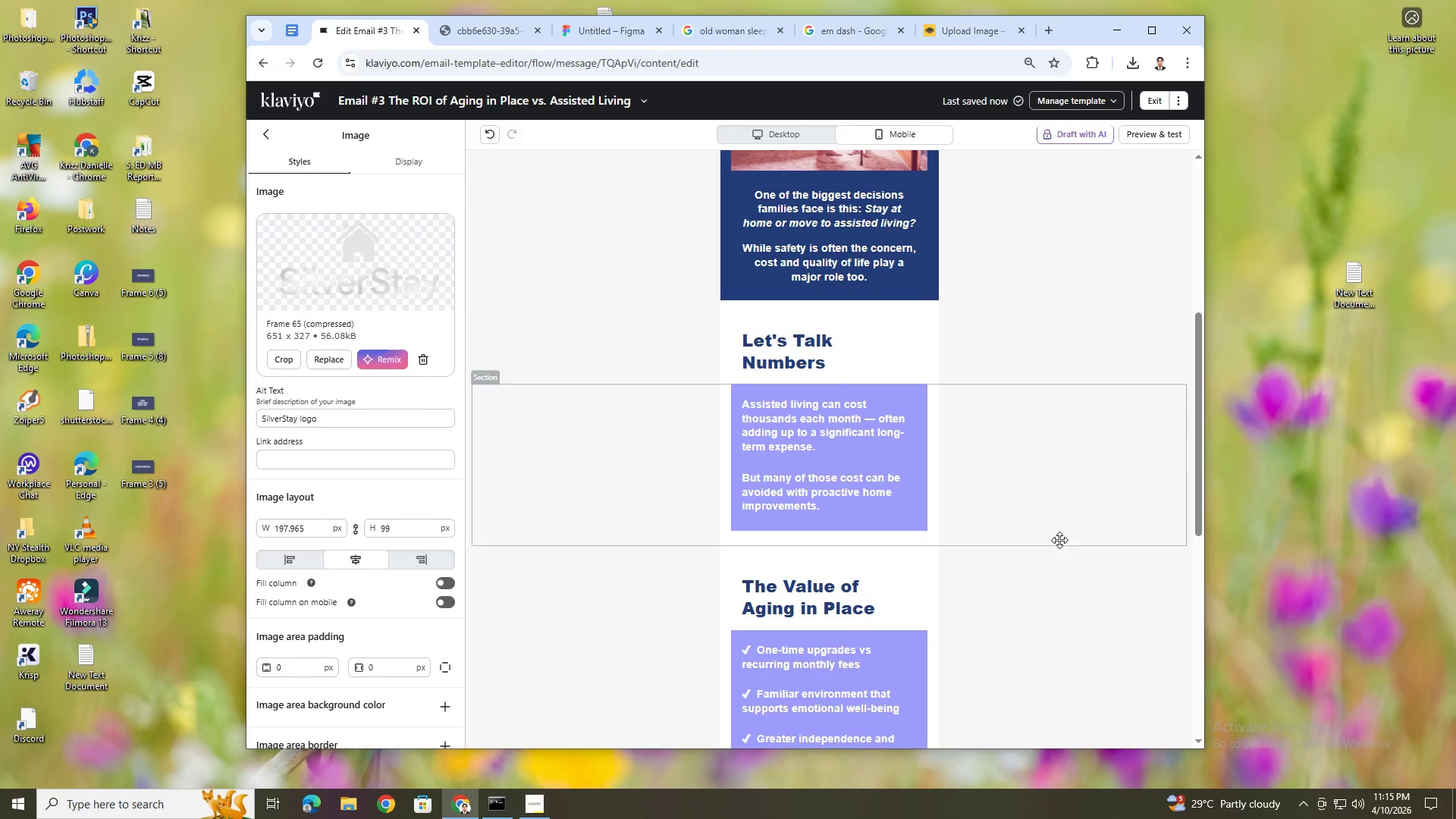 
scroll: coordinate [1059, 540], scroll_direction: down, amount: 3.0
 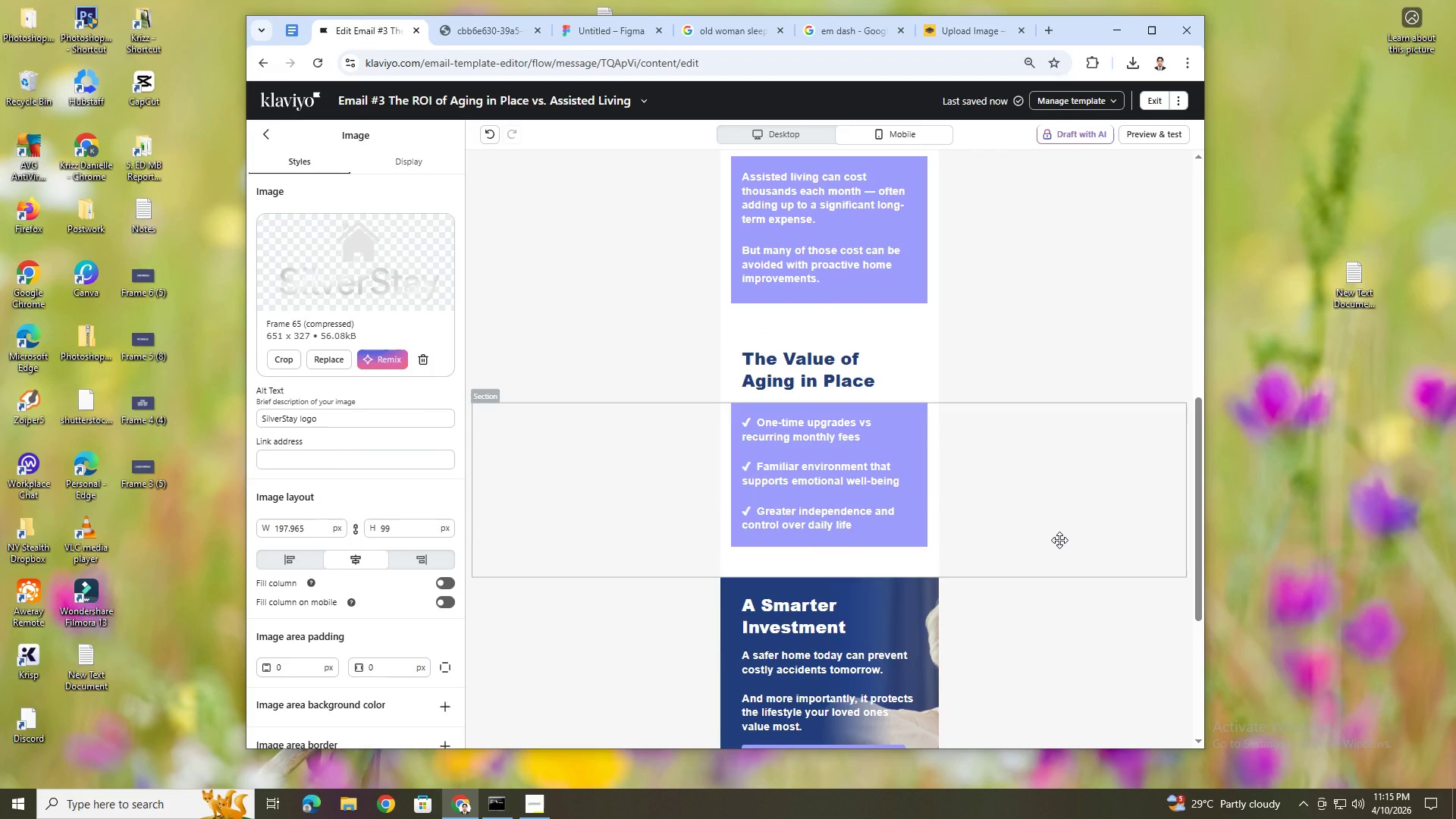 
scroll: coordinate [1059, 540], scroll_direction: up, amount: 1.0
 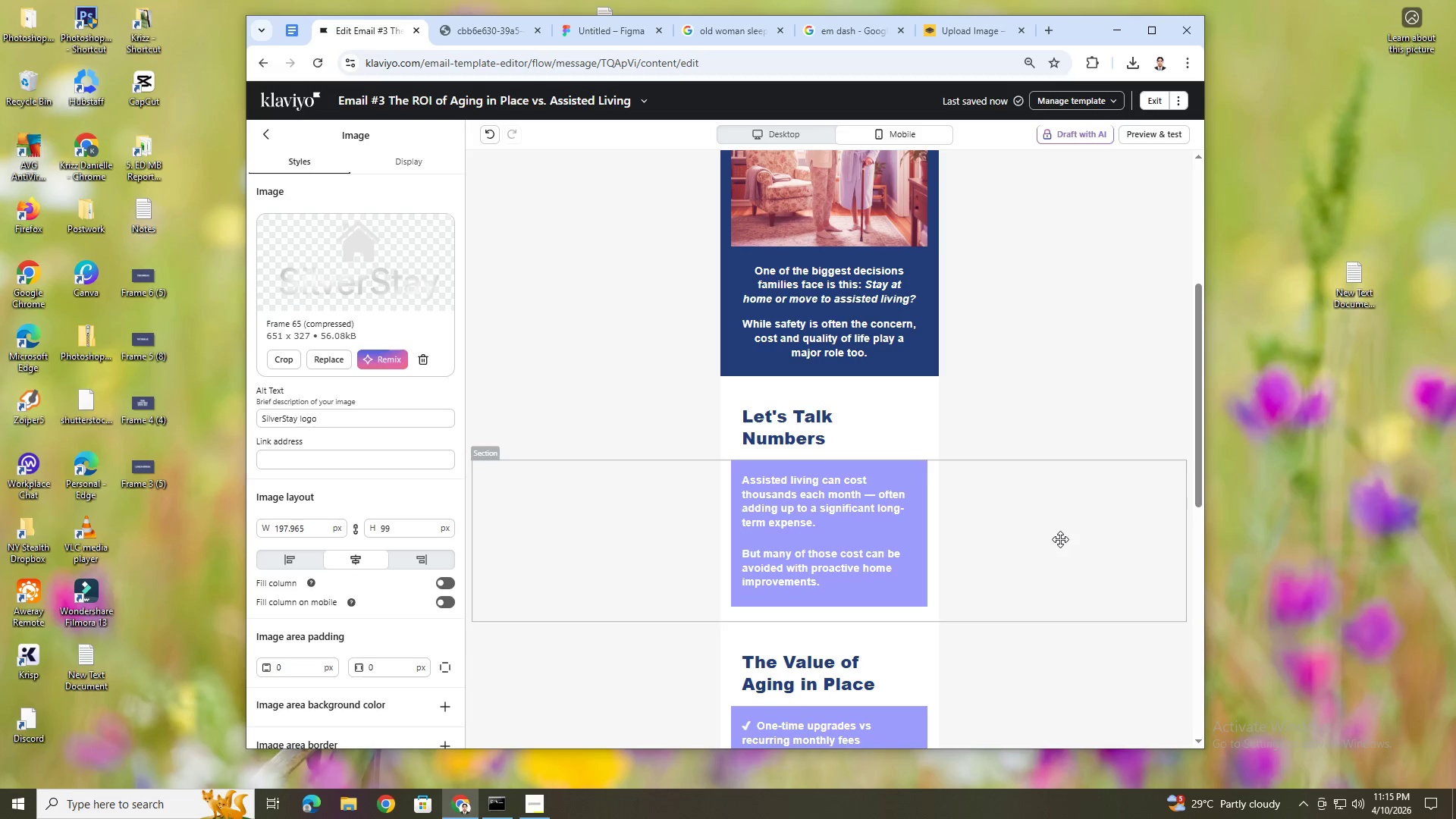 
hold_key(key=ControlLeft, duration=0.48)
scroll: coordinate [1062, 537], scroll_direction: down, amount: 2.0
 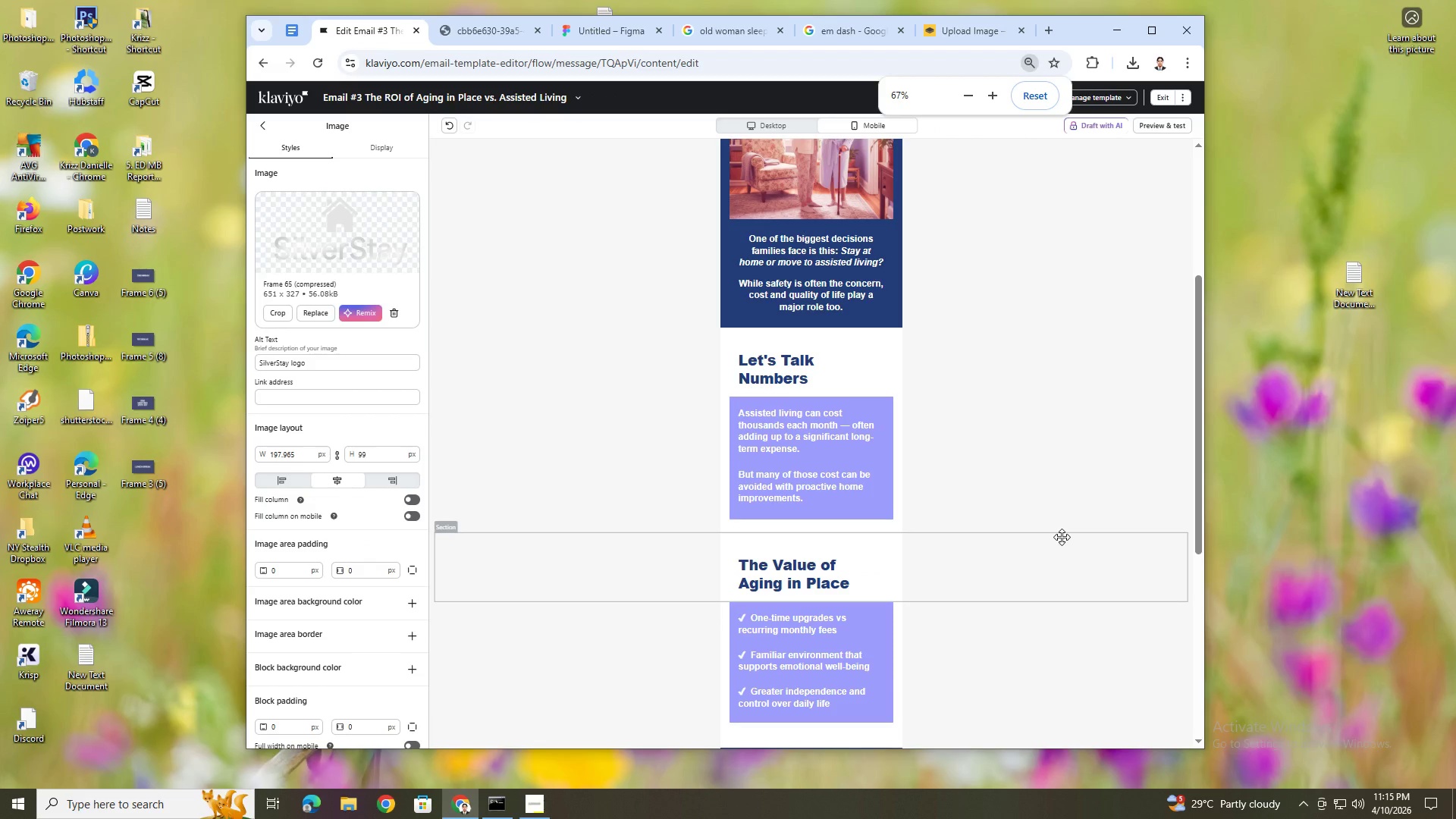 
hold_key(key=ControlLeft, duration=0.47)
scroll: coordinate [1061, 545], scroll_direction: up, amount: 1.0
 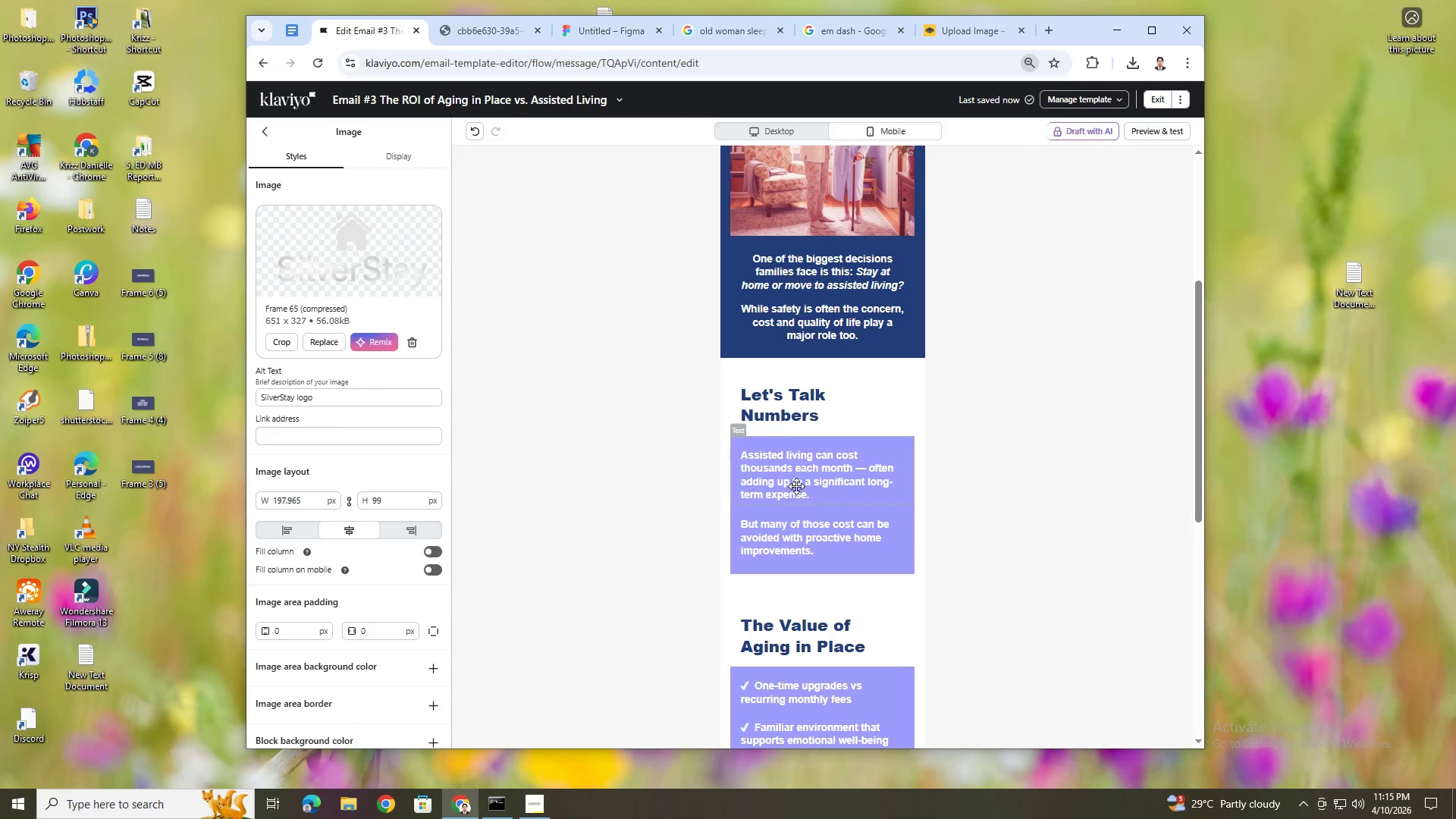 
left_click([792, 405])
 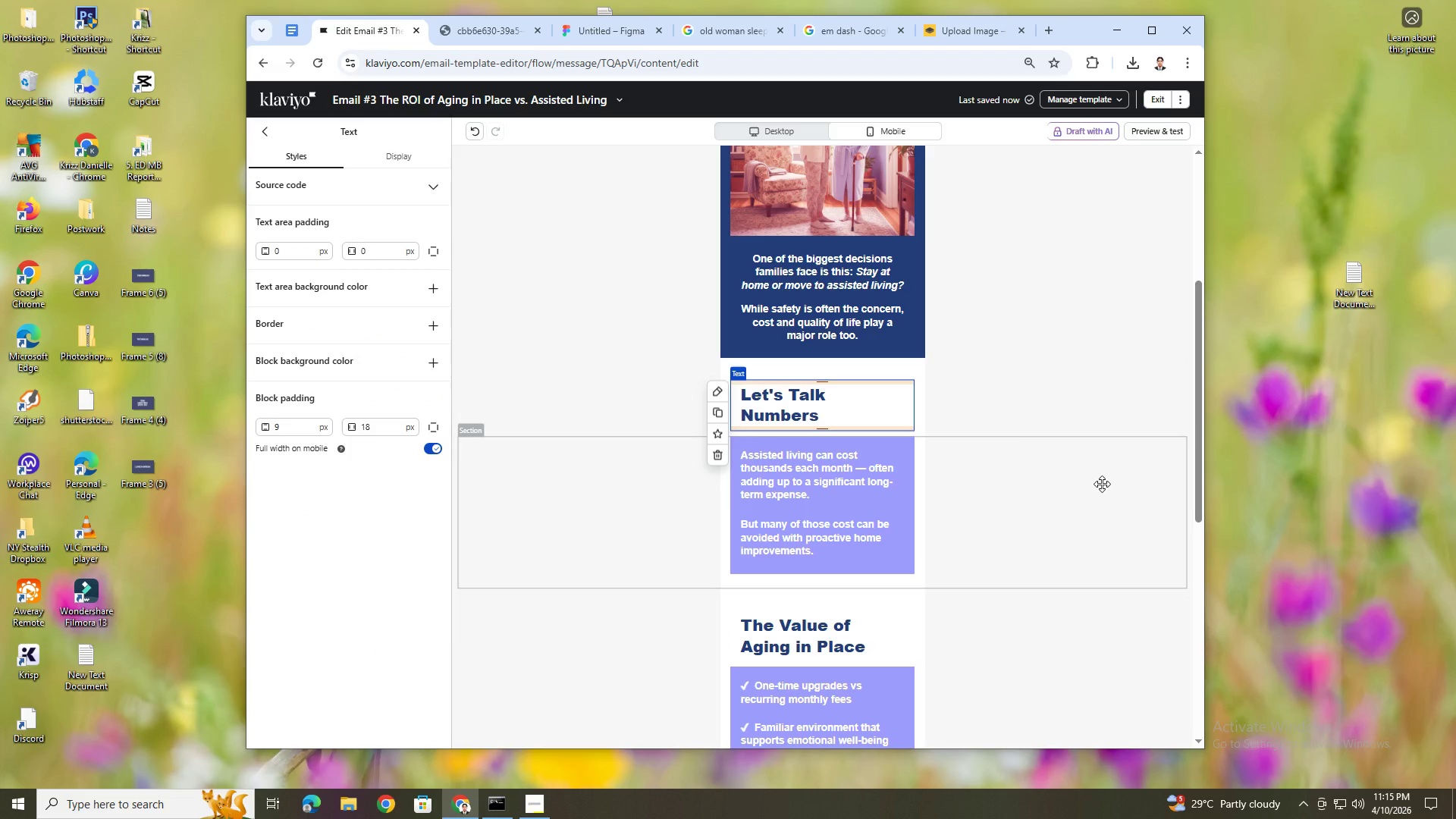 
left_click([755, 133])
 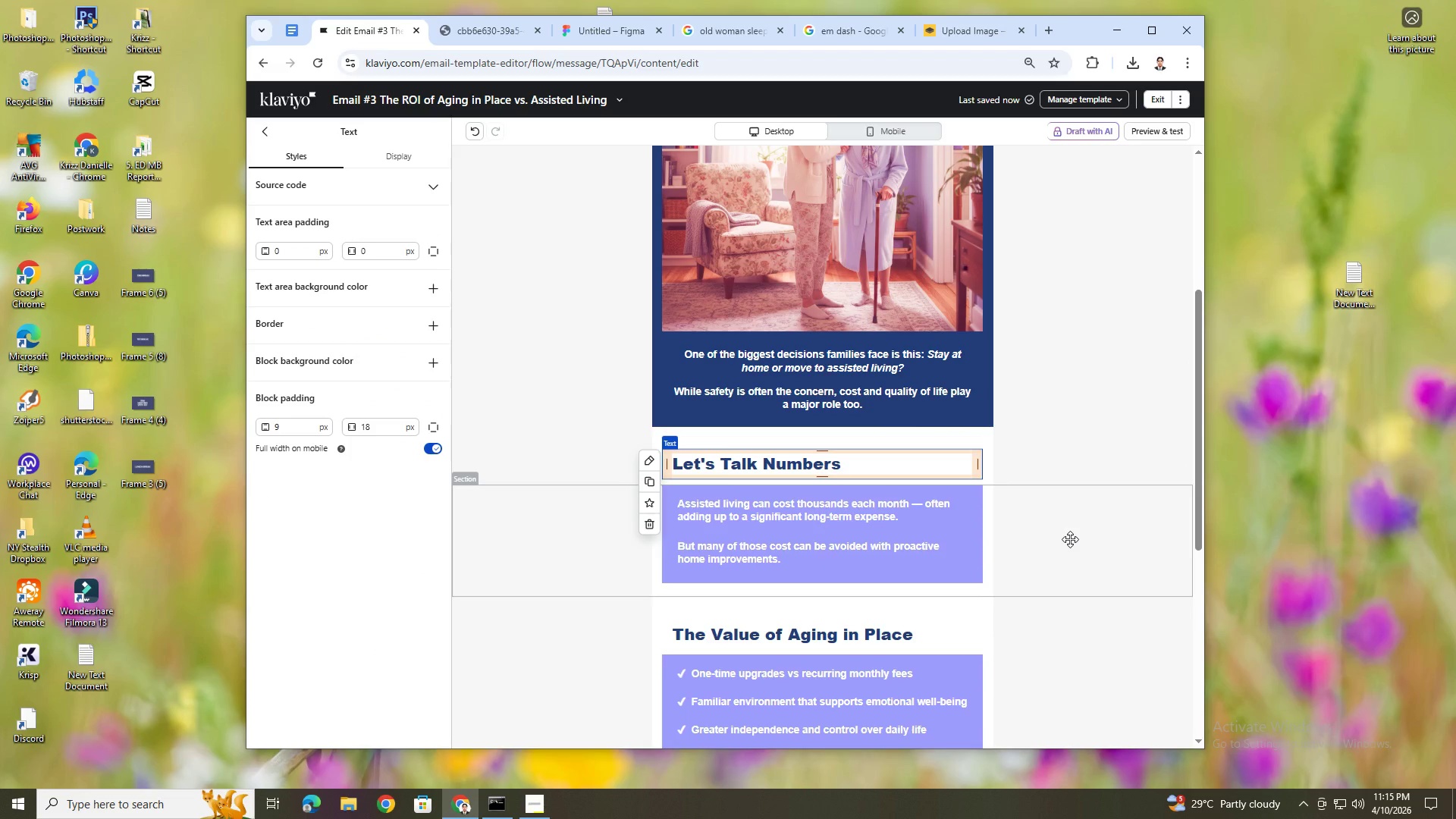 
hold_key(key=ControlLeft, duration=1.28)
scroll: coordinate [987, 535], scroll_direction: down, amount: 5.0
 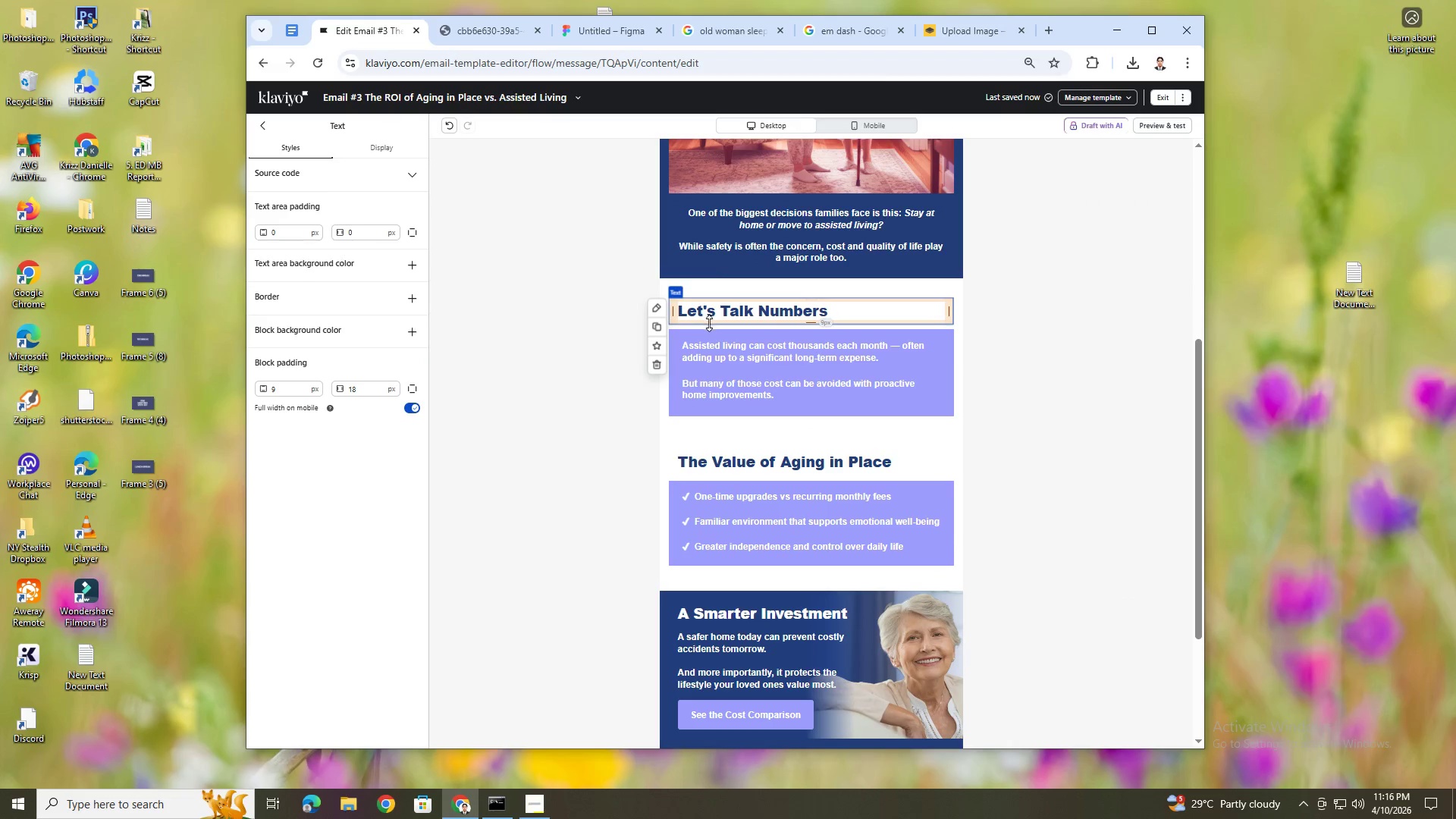 
left_click([1057, 477])
 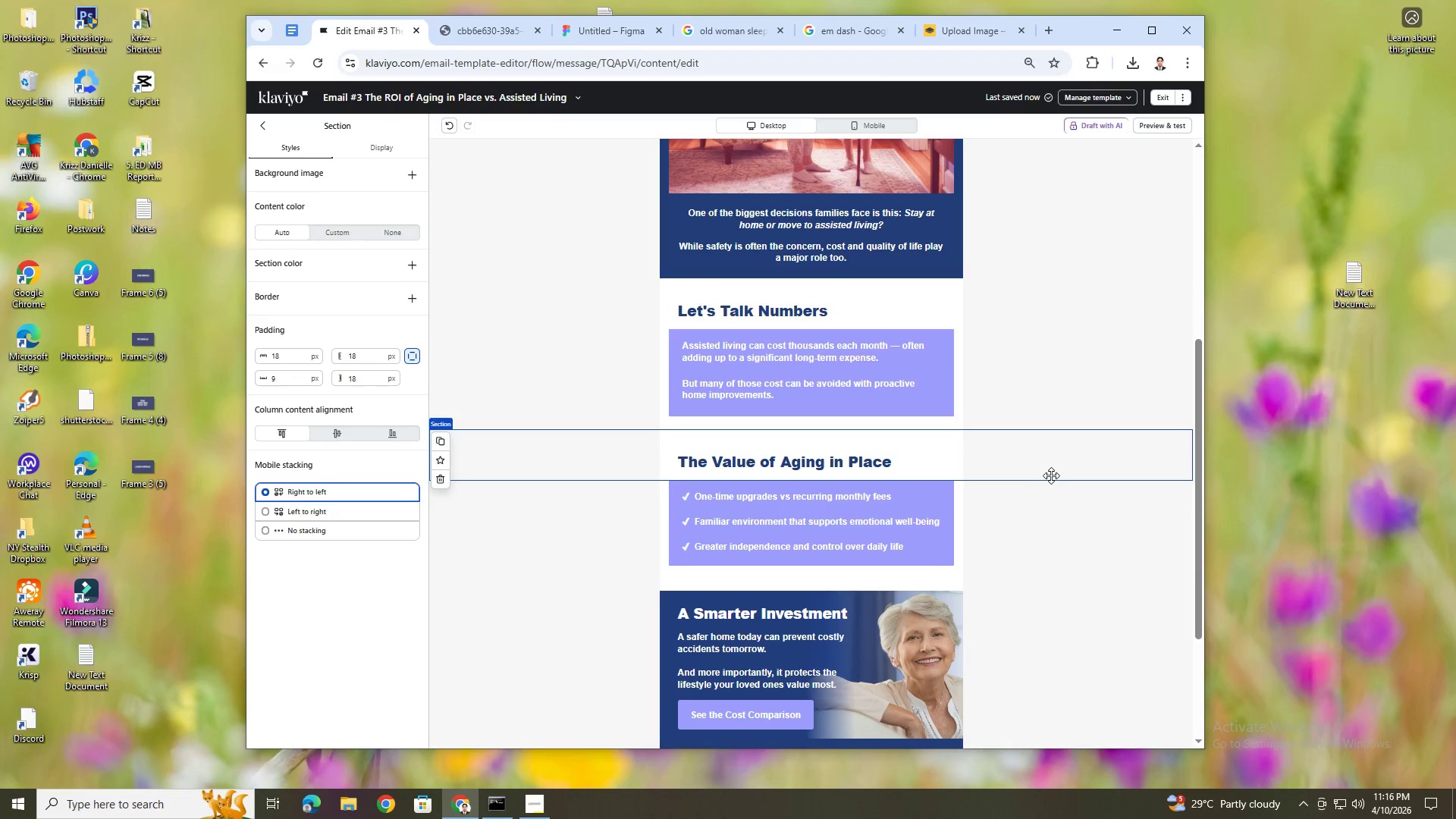 
hold_key(key=ControlLeft, duration=0.5)
scroll: coordinate [1040, 510], scroll_direction: up, amount: 1.0
 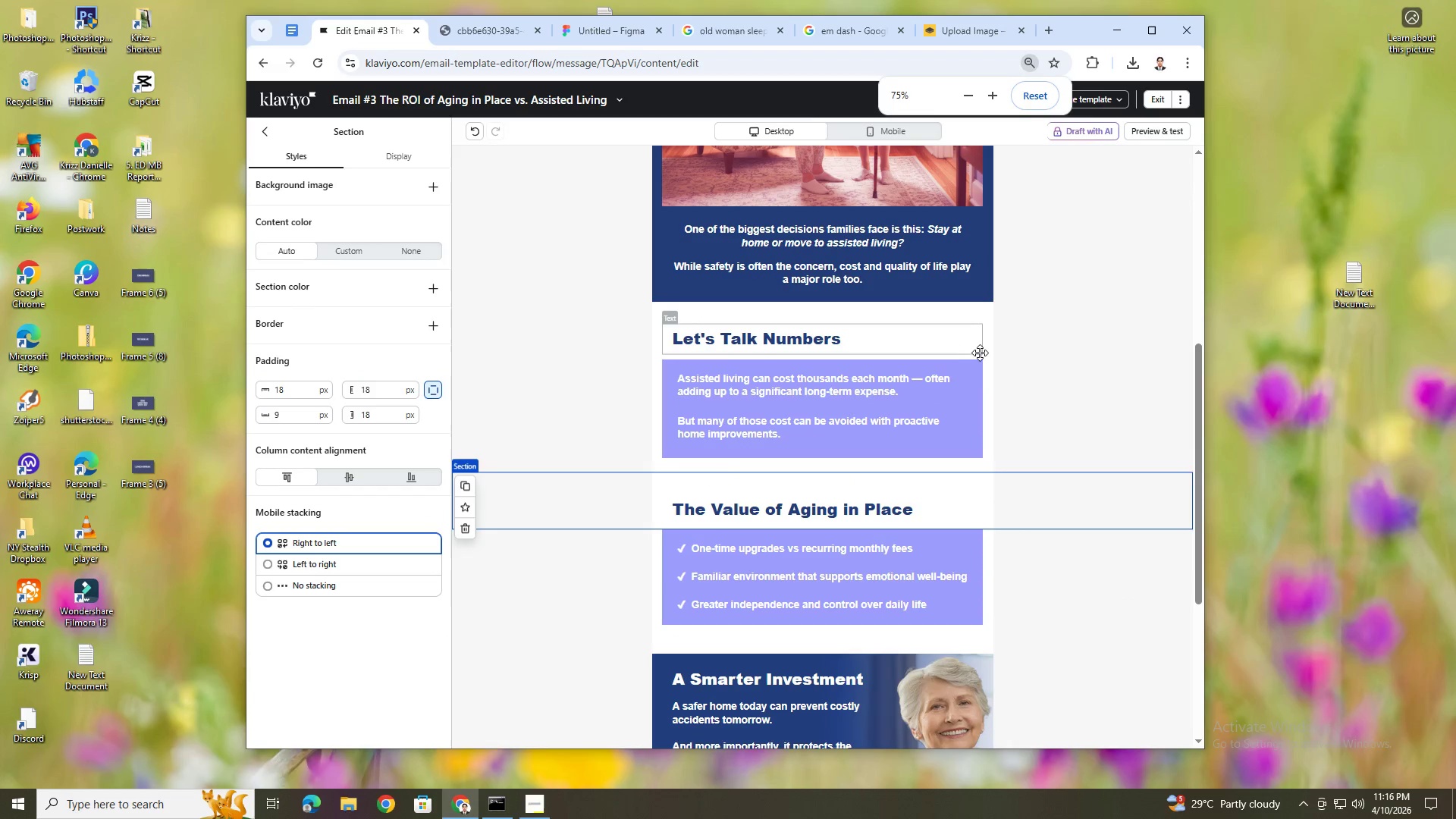 
left_click([975, 351])
 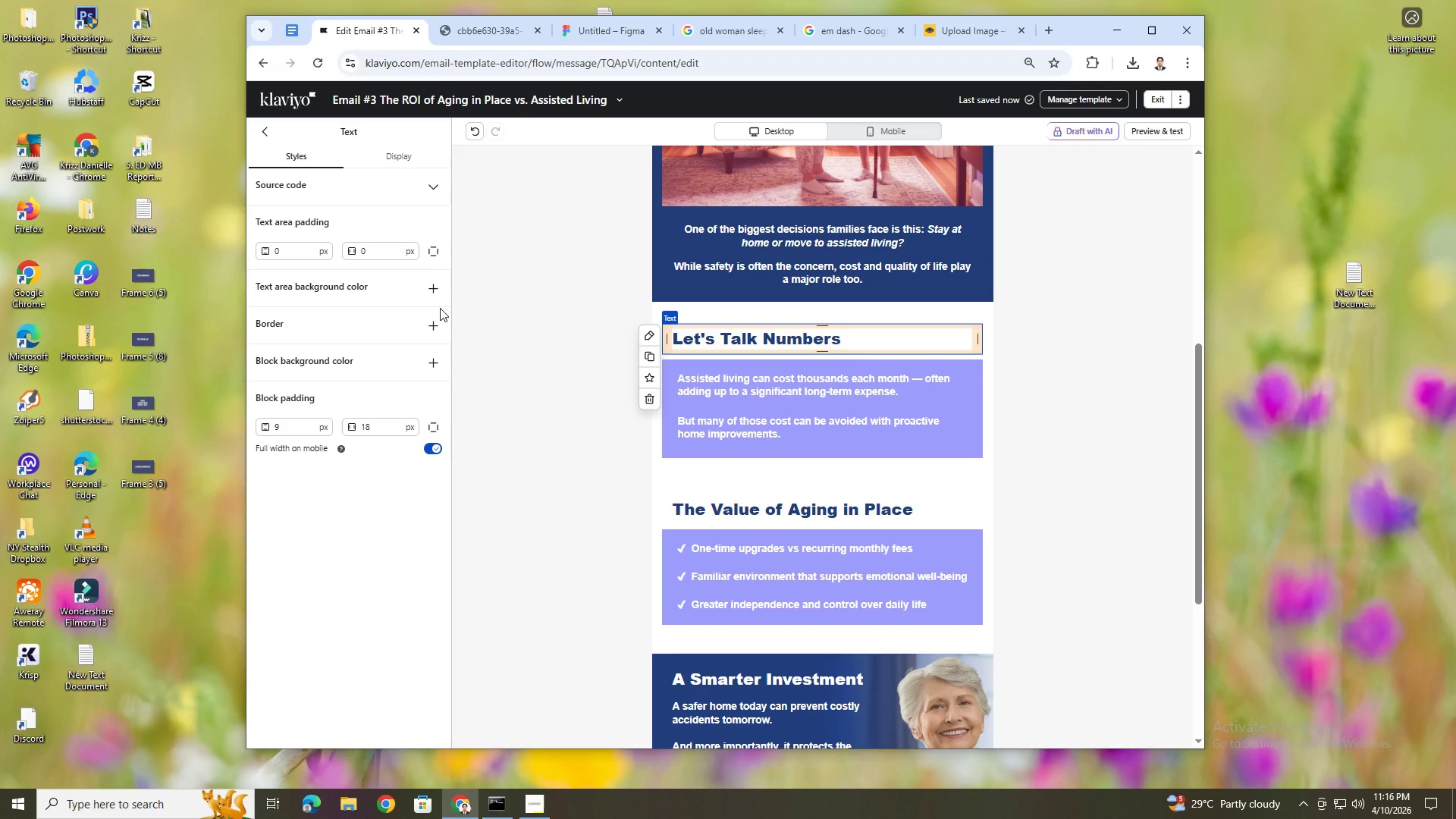 
wait(9.92)
 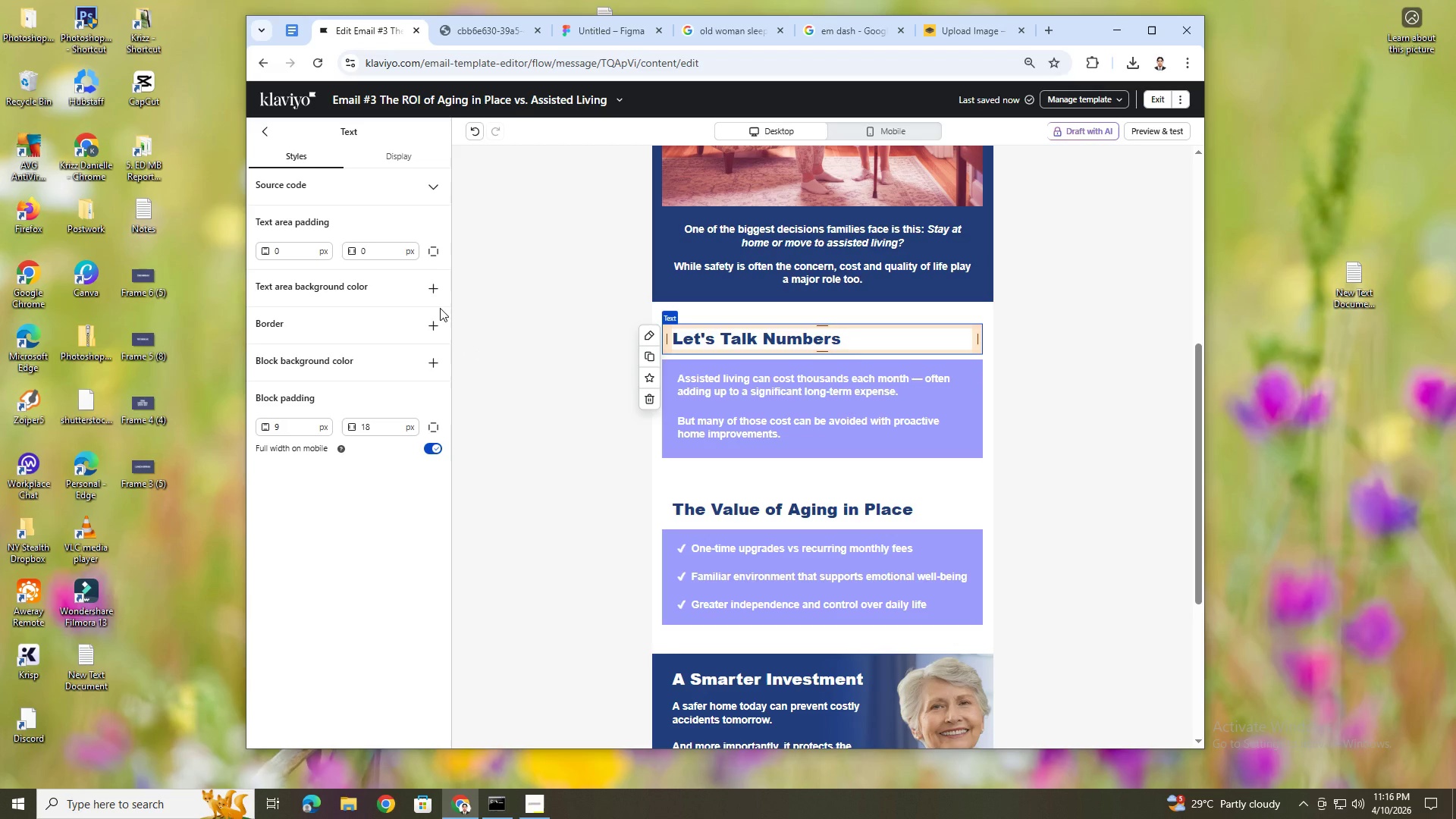 
left_click([265, 391])
 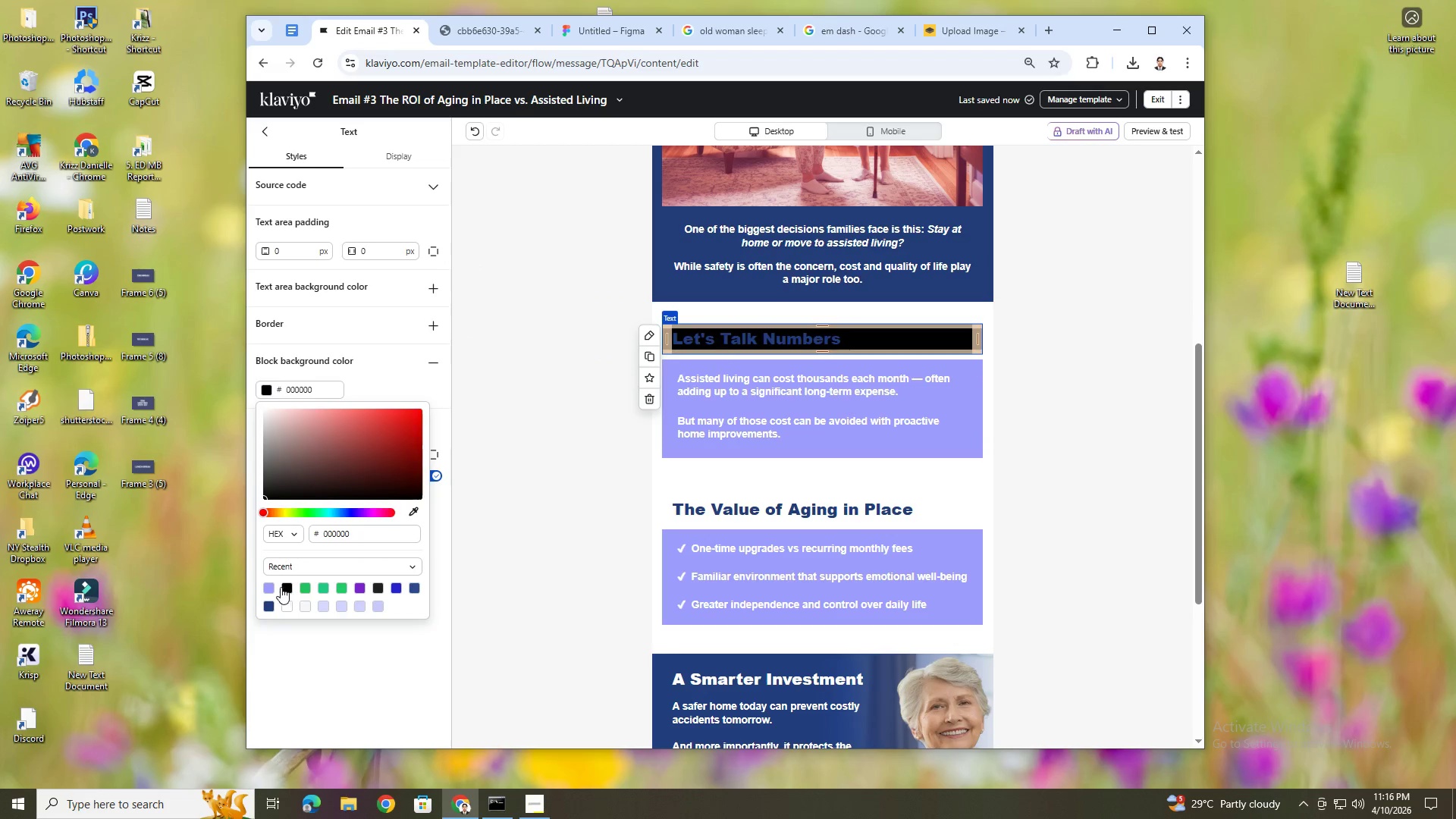 
left_click([270, 588])
 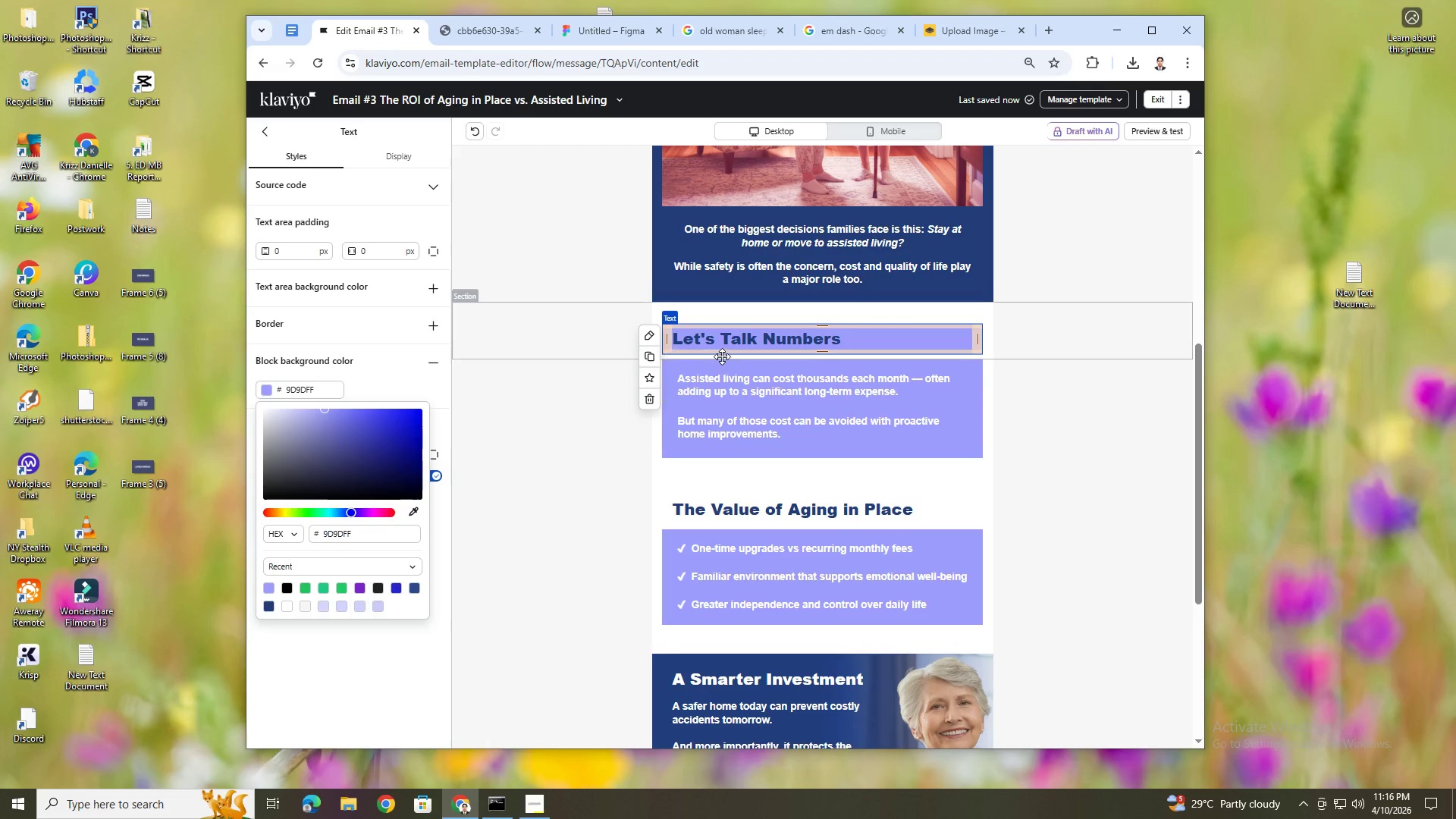 
wait(6.89)
 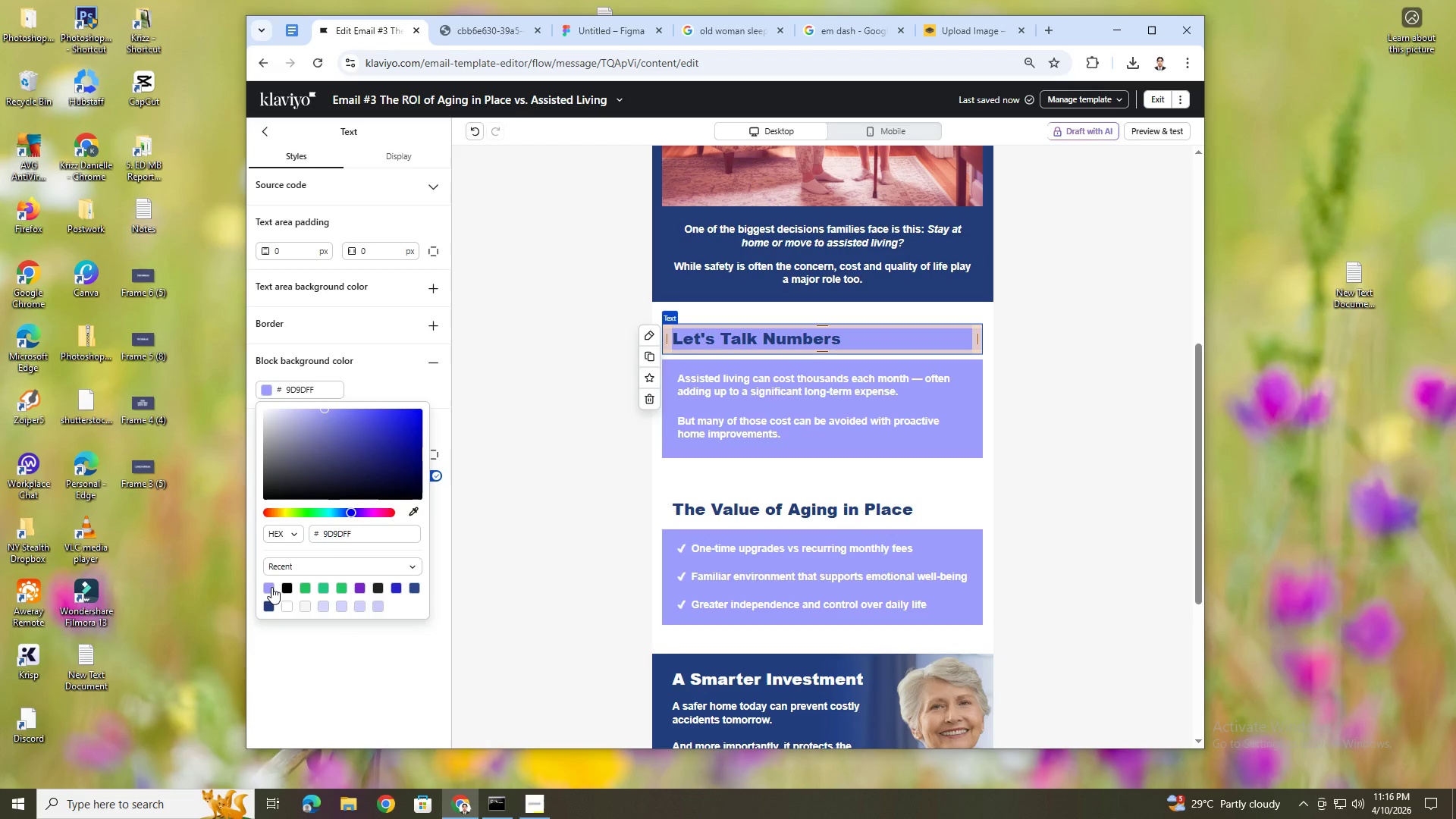 
left_click([821, 382])
 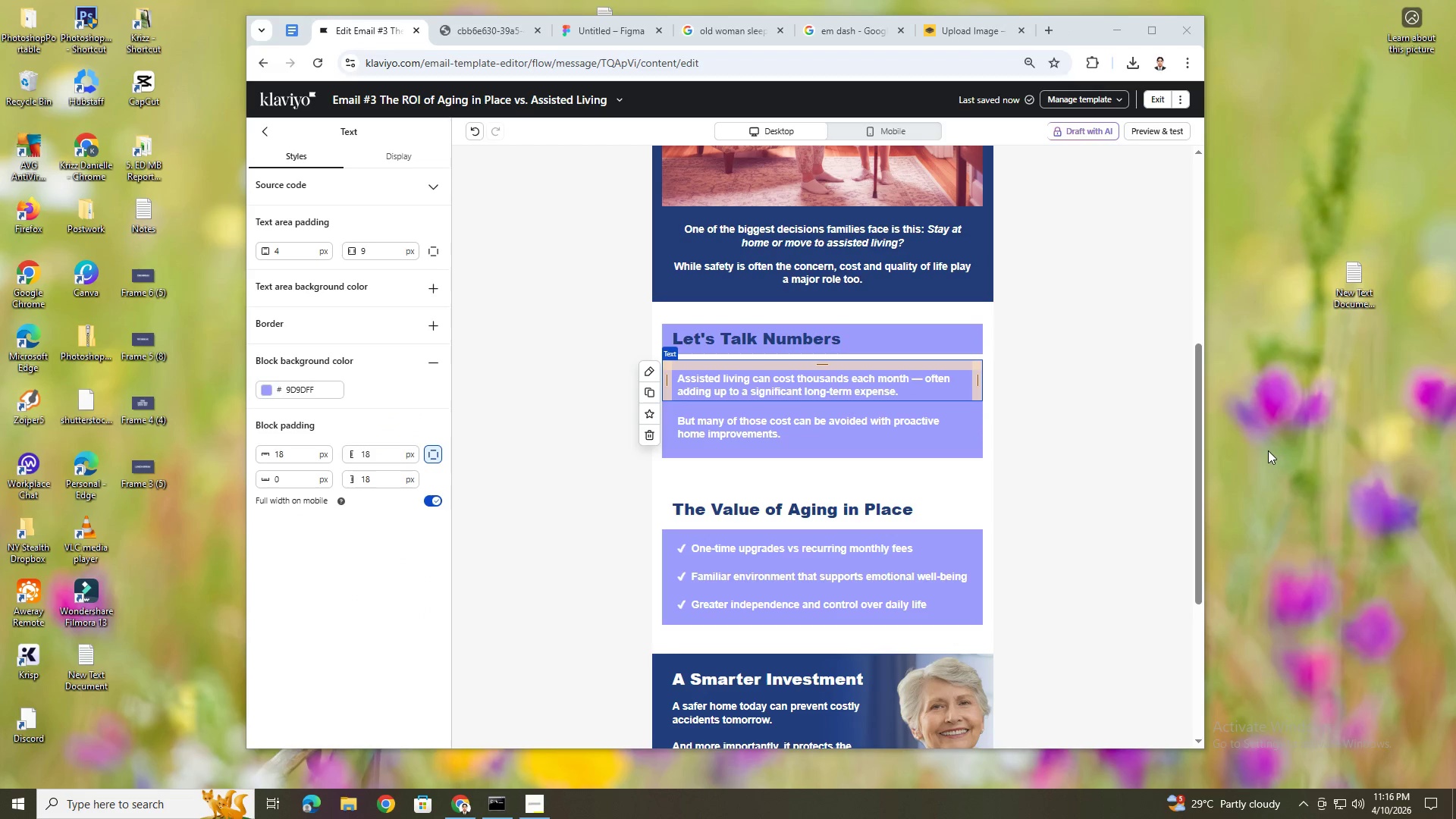 
left_click([1061, 414])
 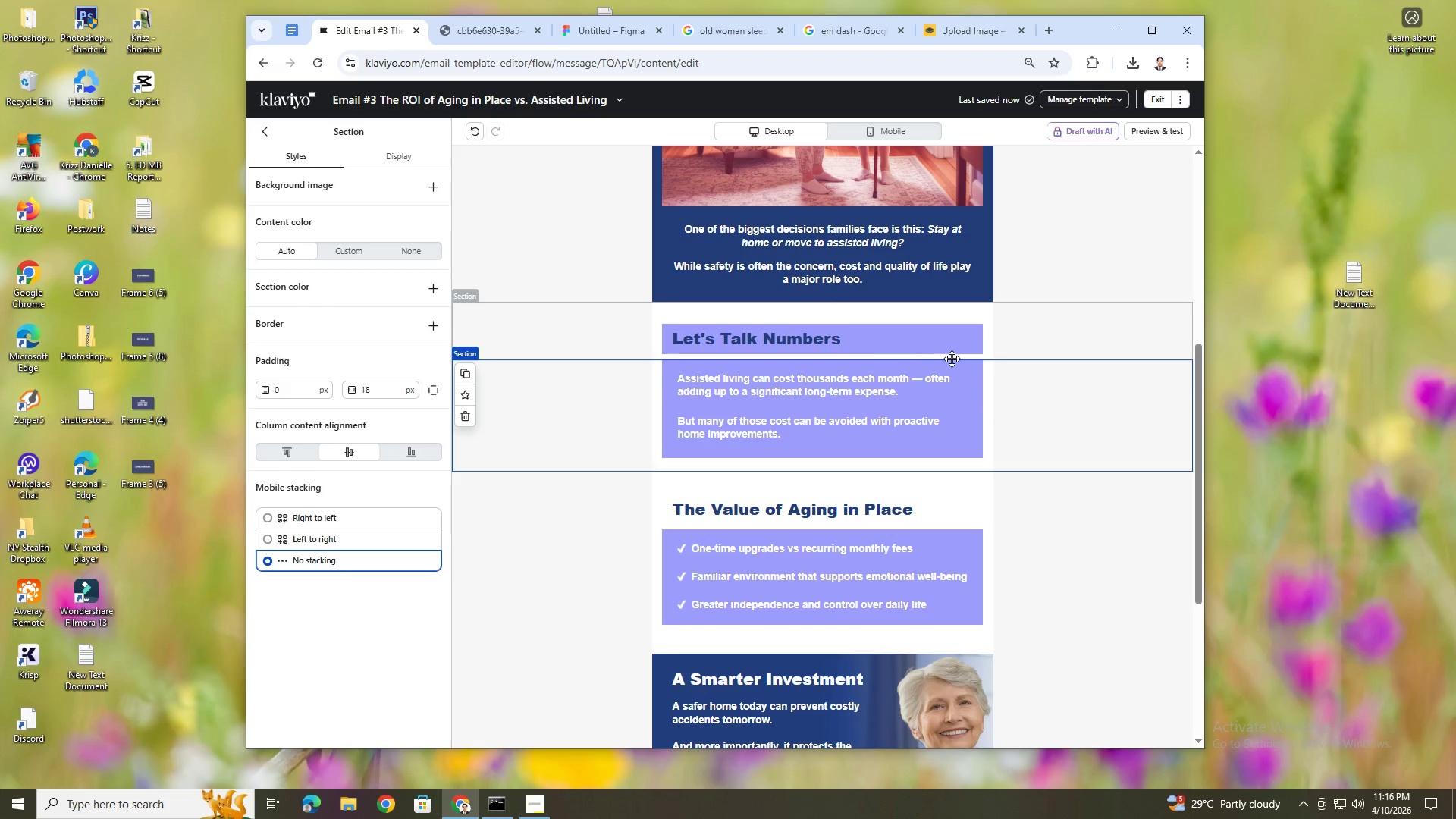 
left_click([1017, 342])
 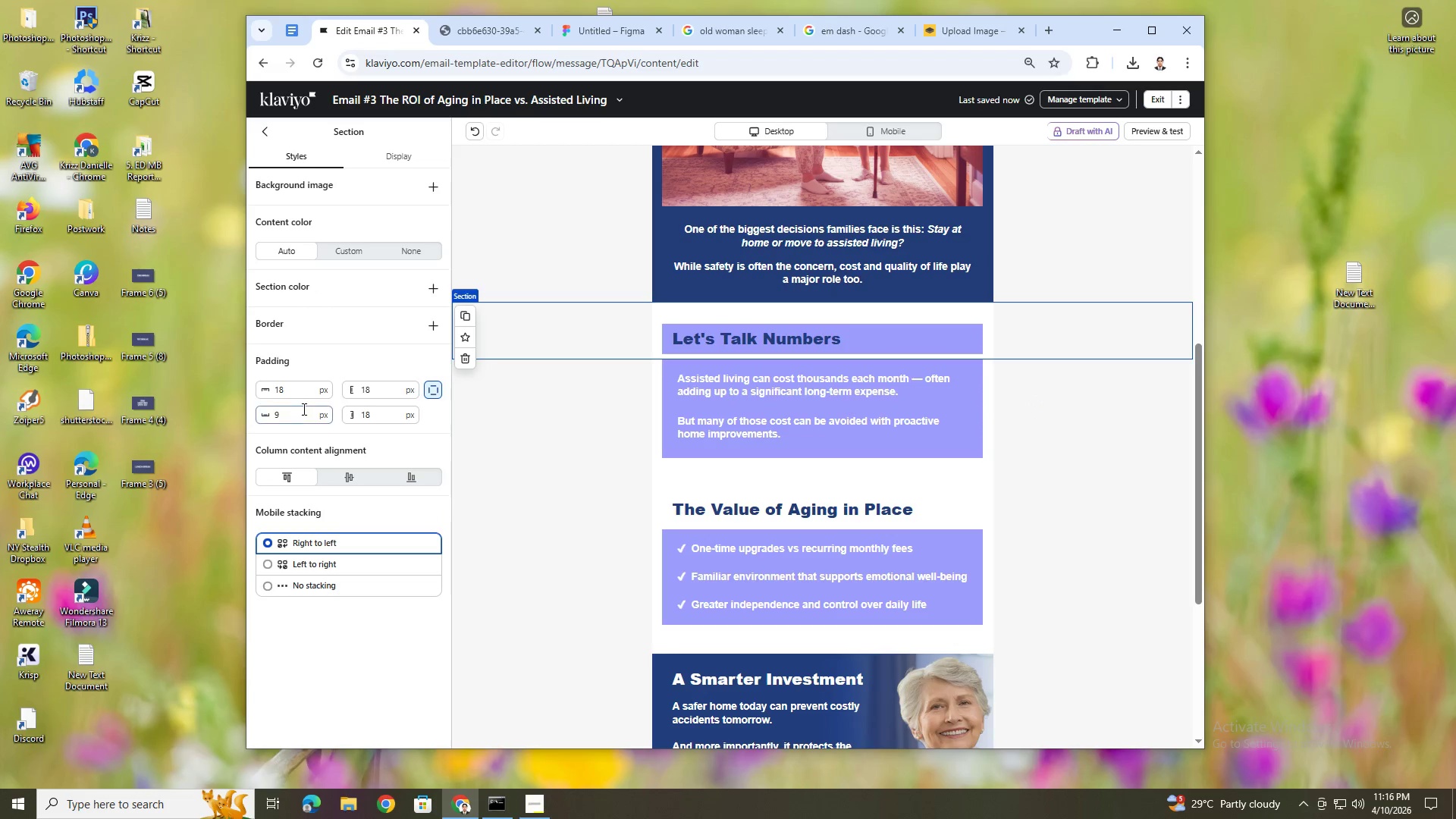 
double_click([303, 409])
 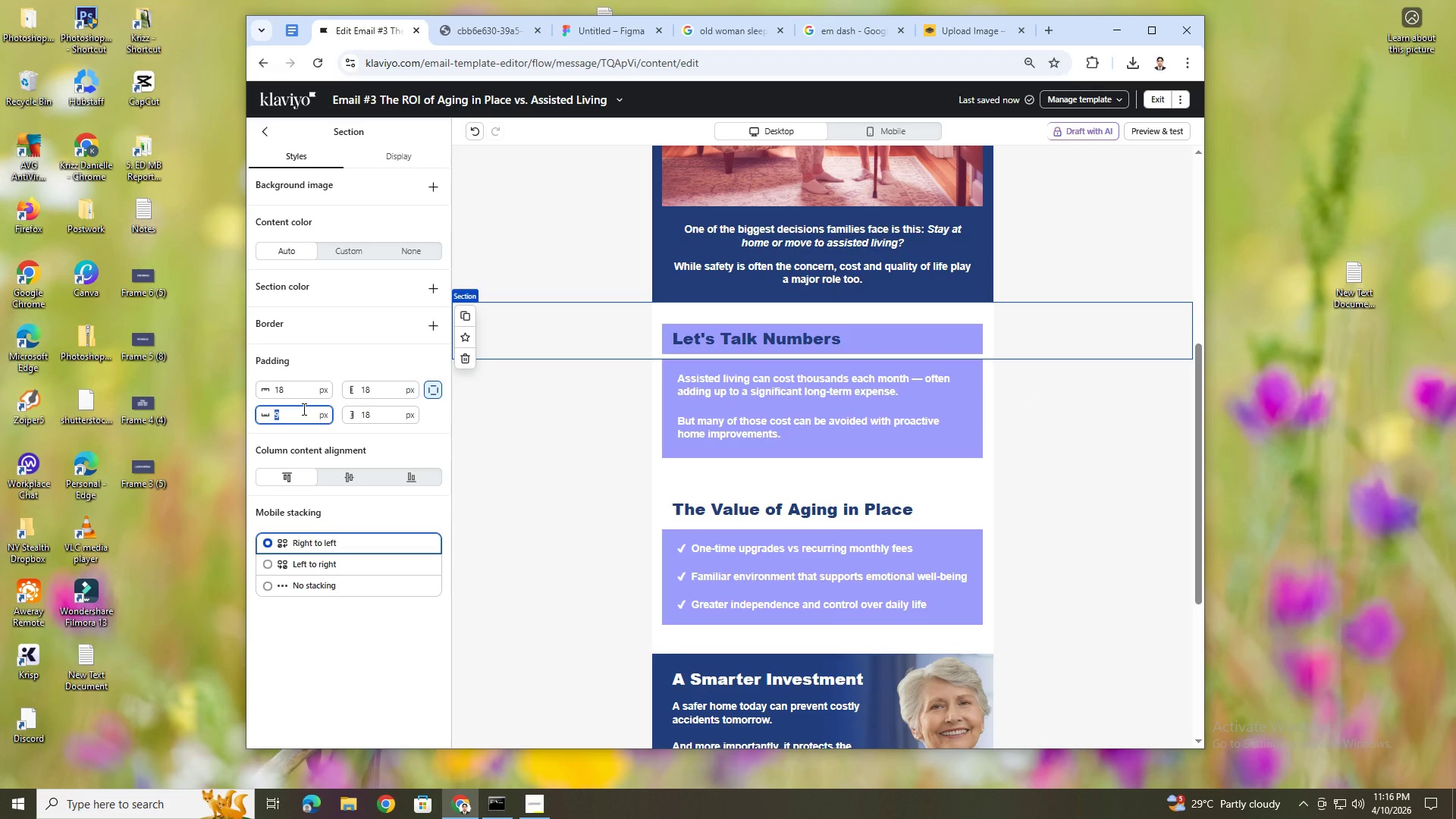 
key(Numpad0)
 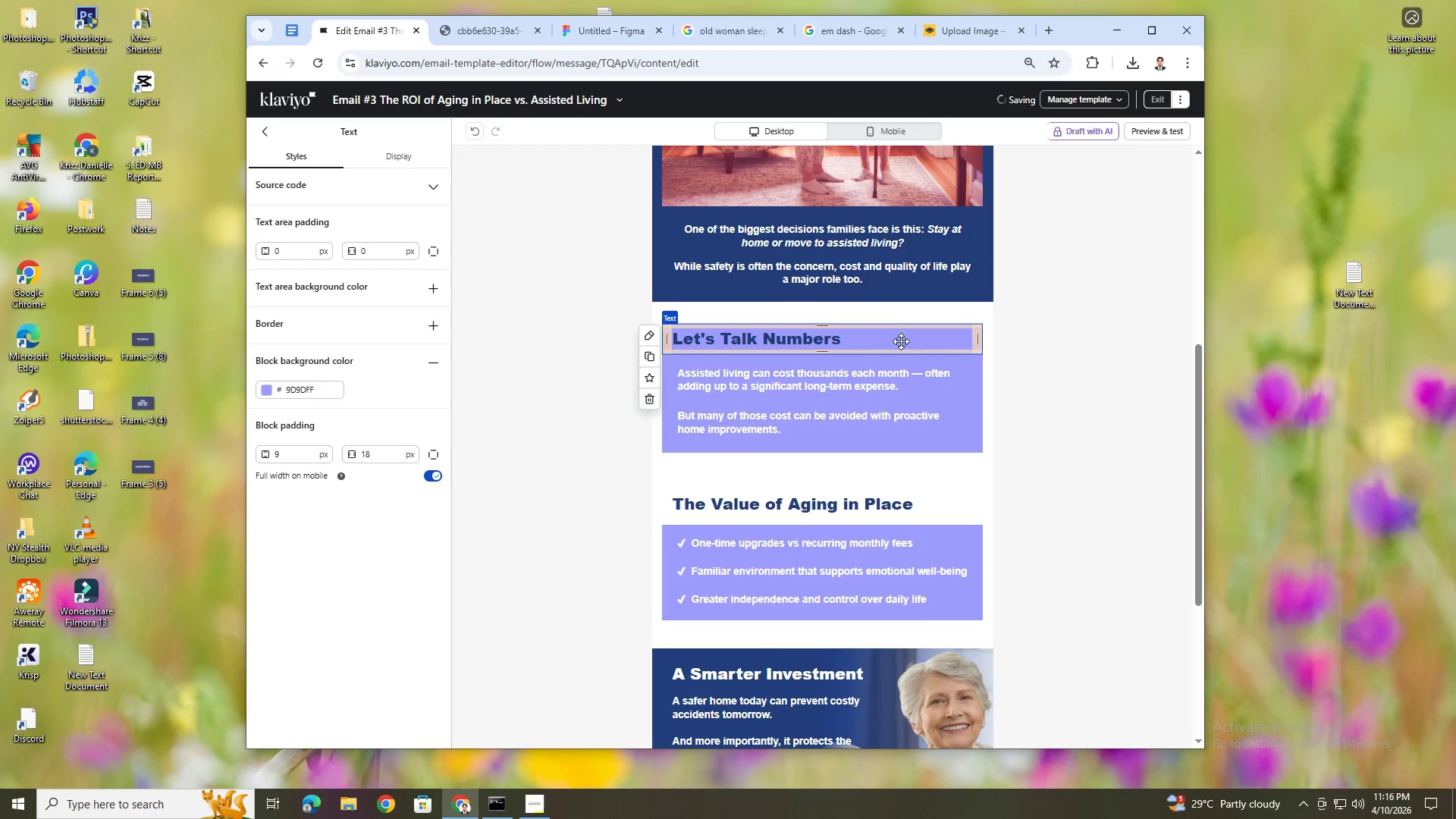 
left_click([925, 416])
 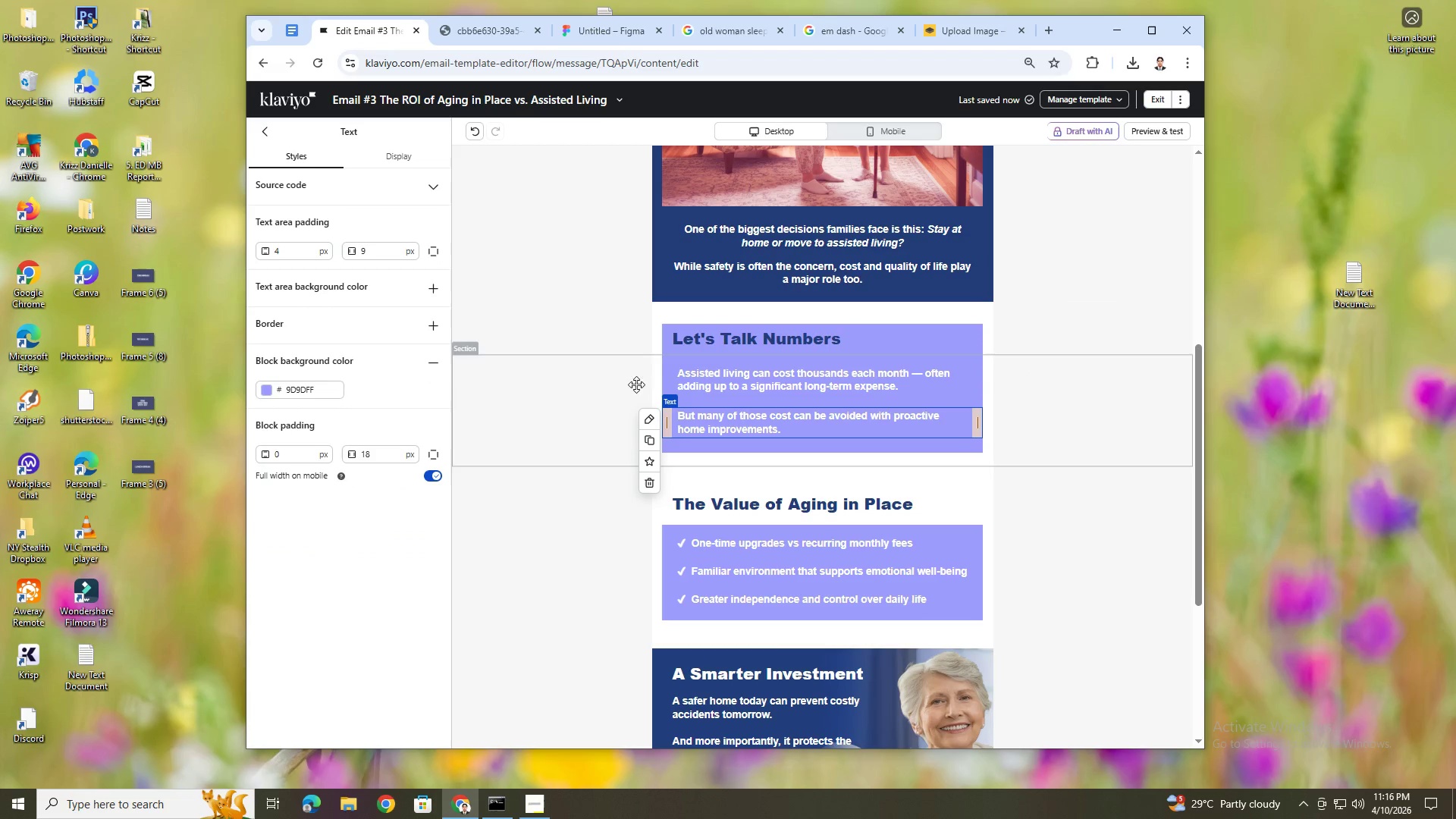 
left_click([684, 373])
 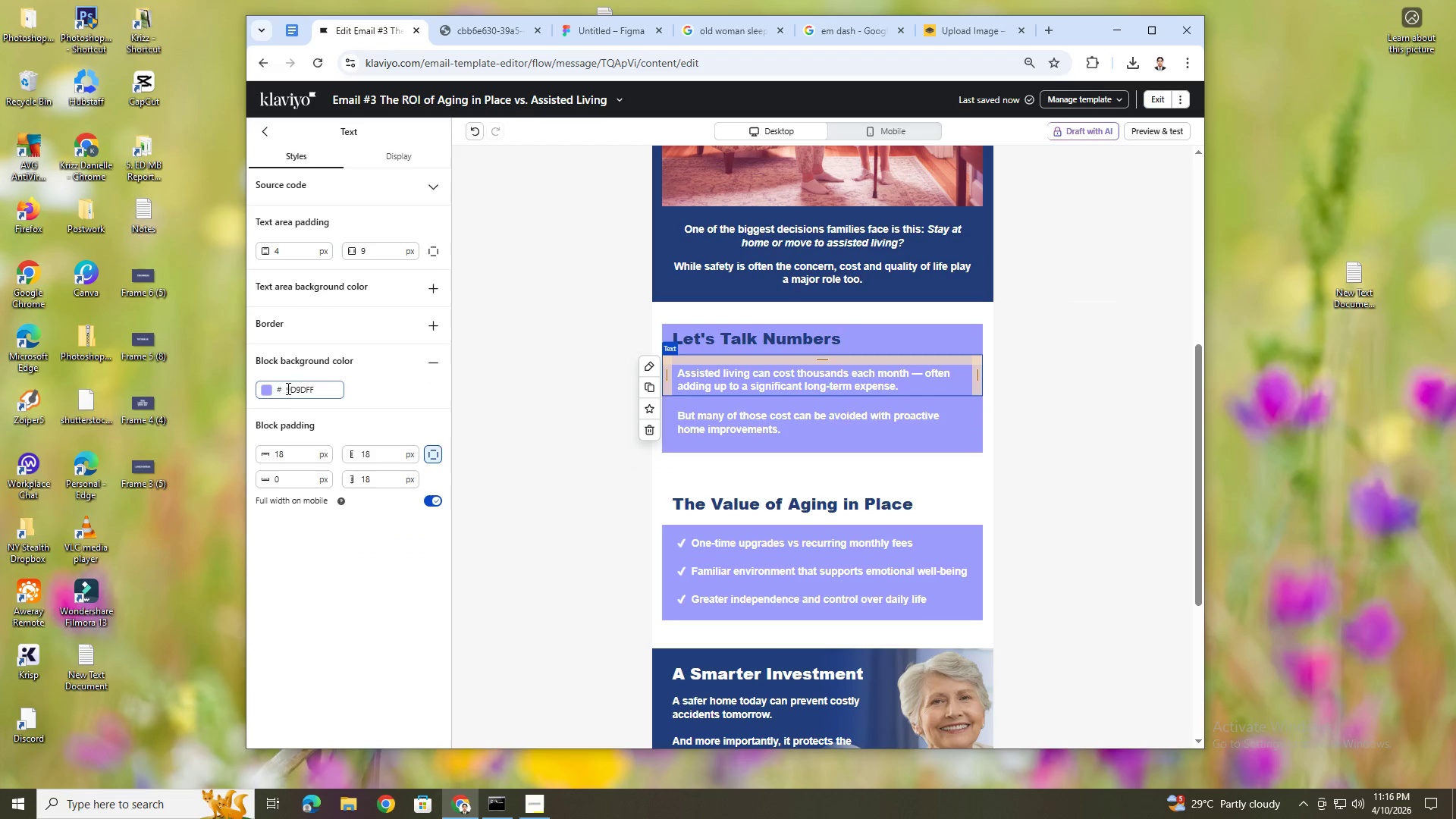 
left_click([269, 391])
 